 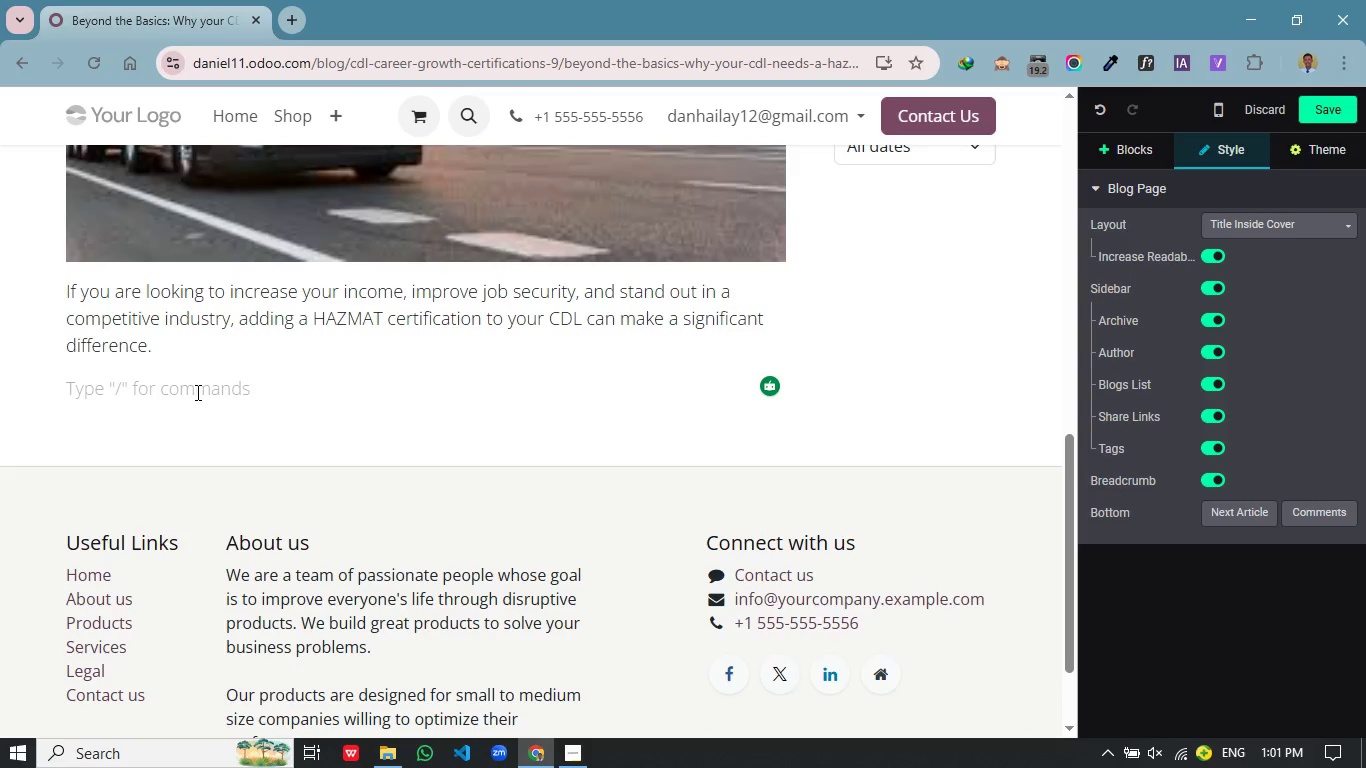 
key(Slash)
 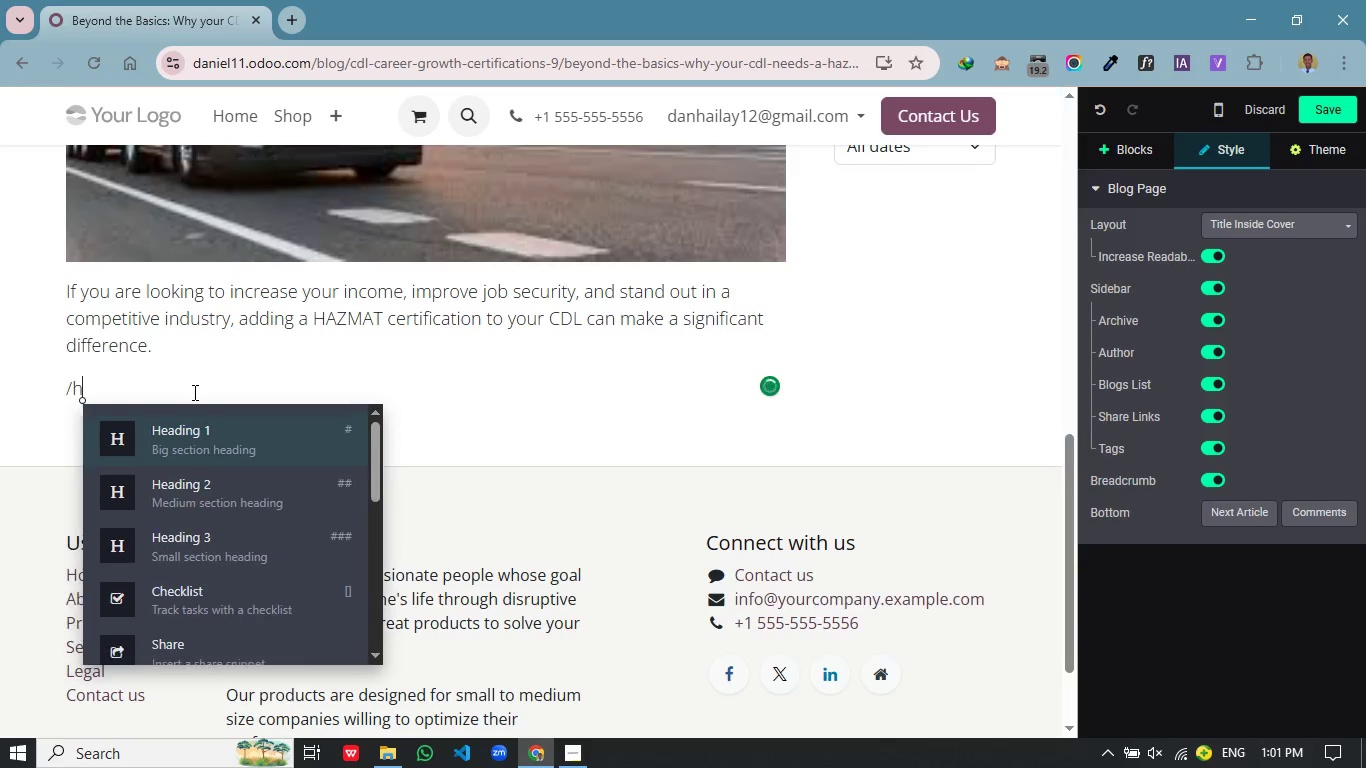 
key(H)
 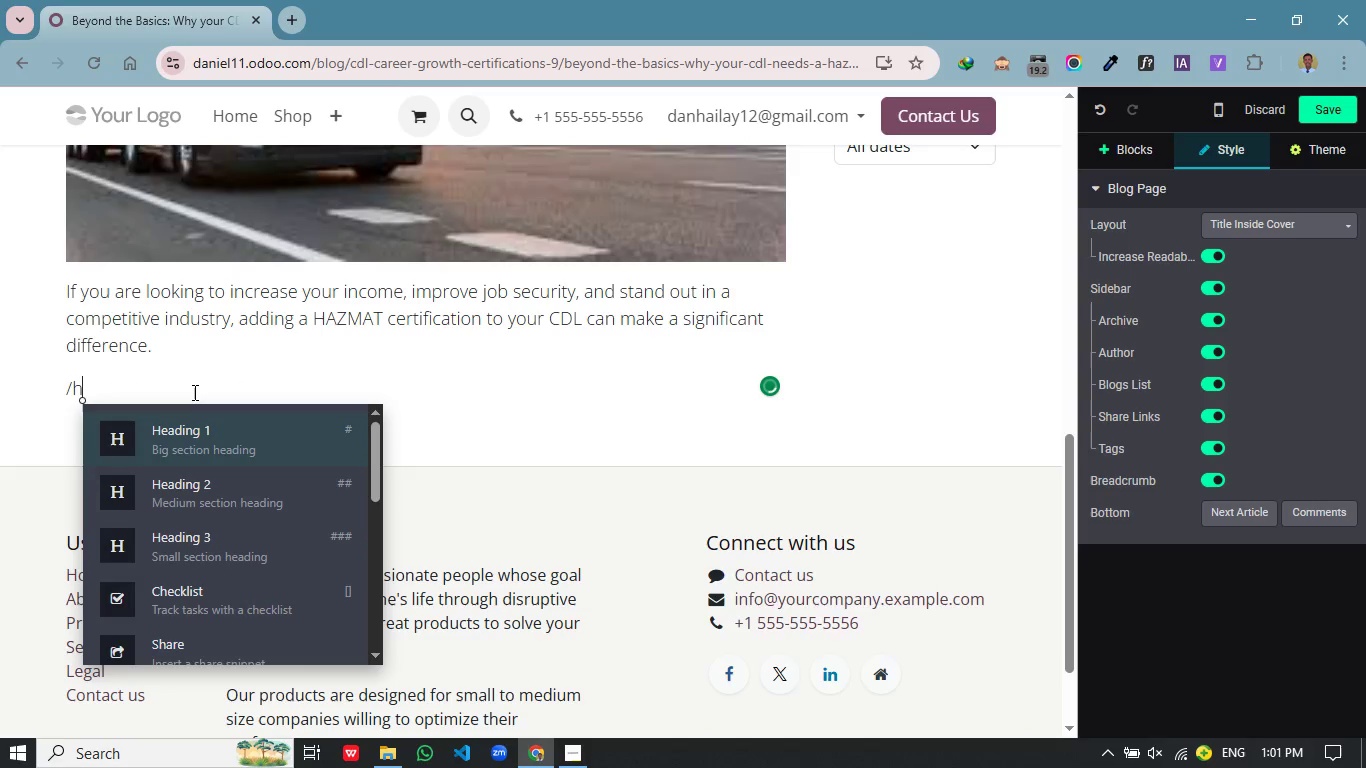 
key(ArrowDown)
 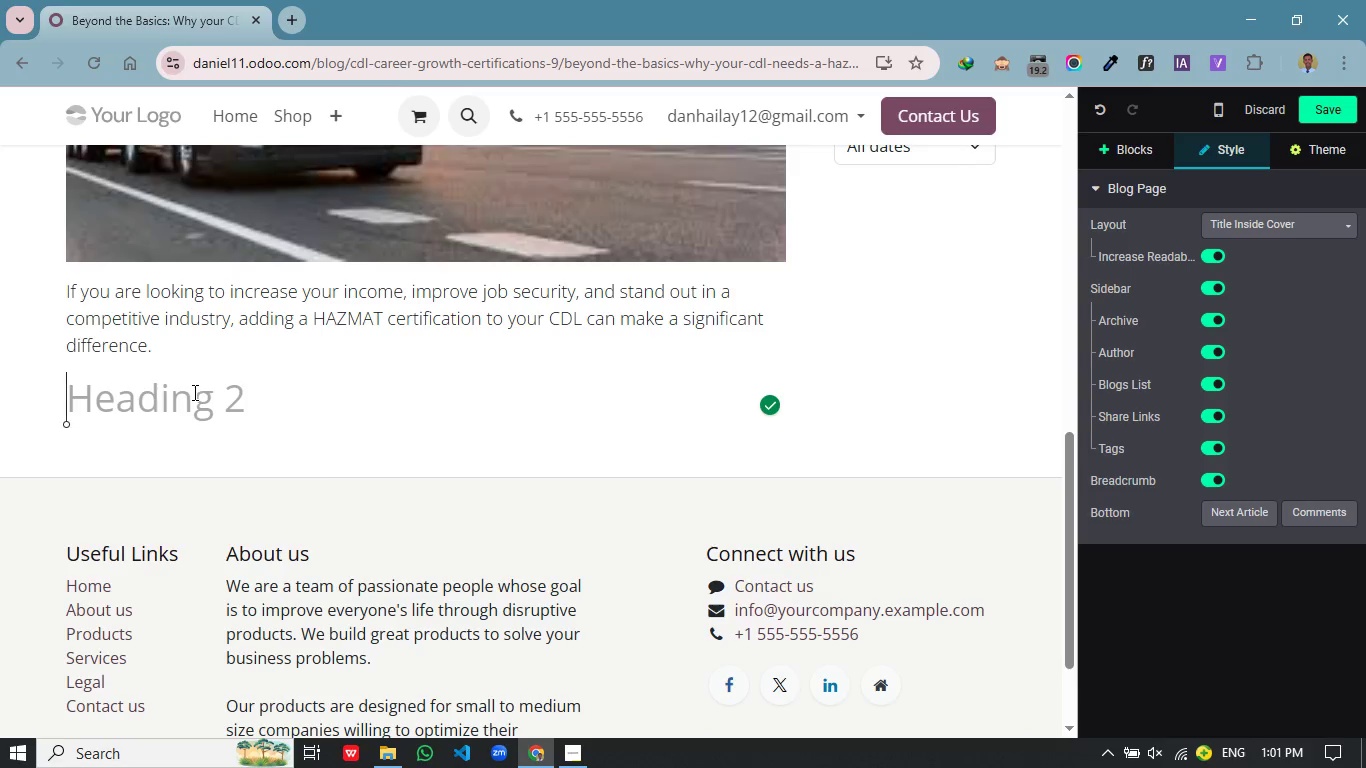 
key(Enter)
 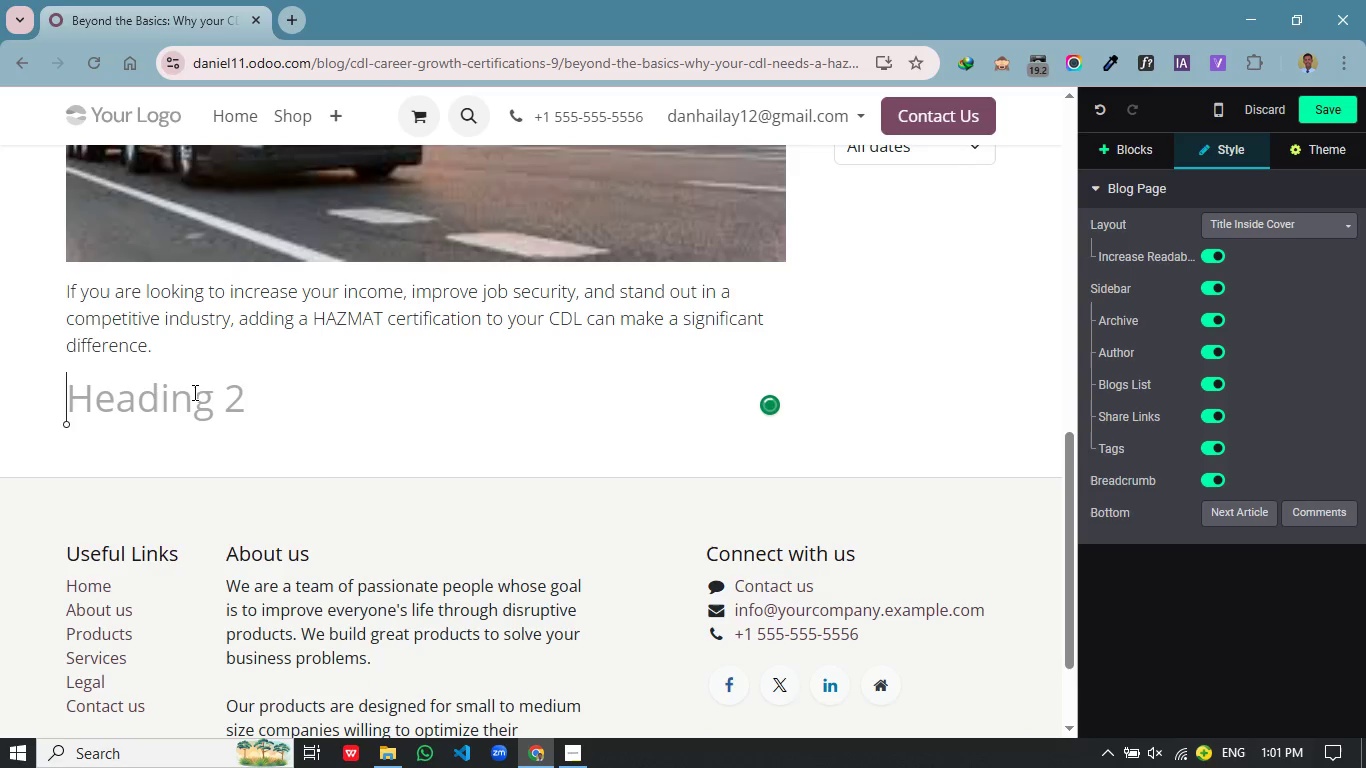 
type(More opportunities, Higher pay)
 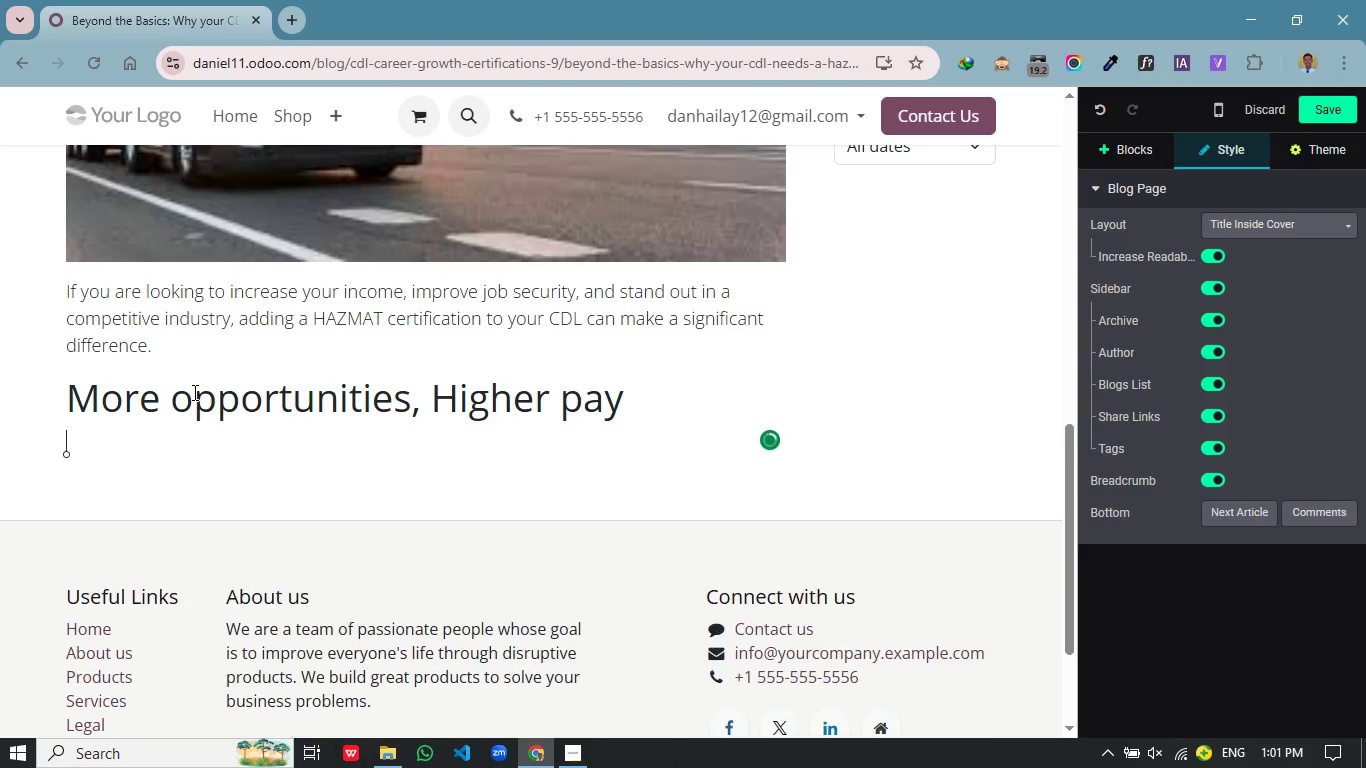 
key(Enter)
 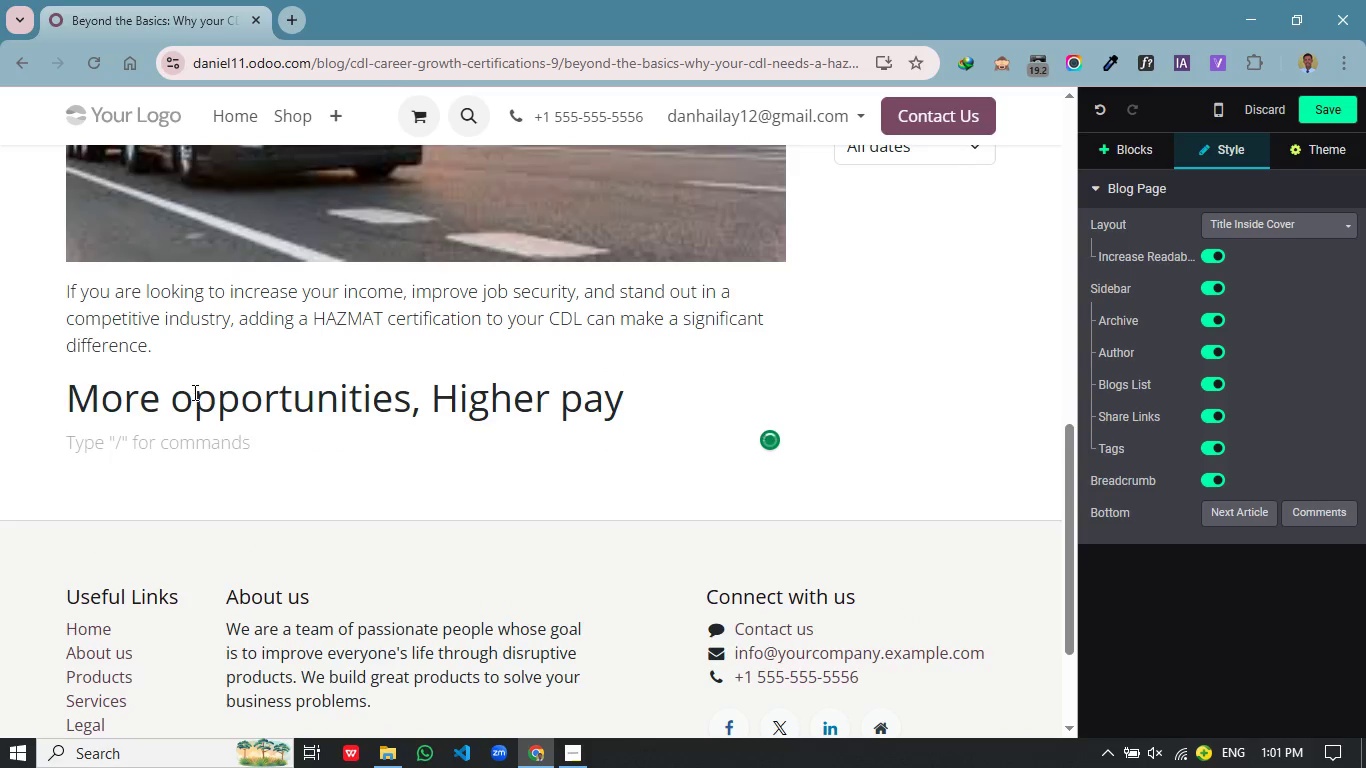 
key(Shift+ShiftRight)
 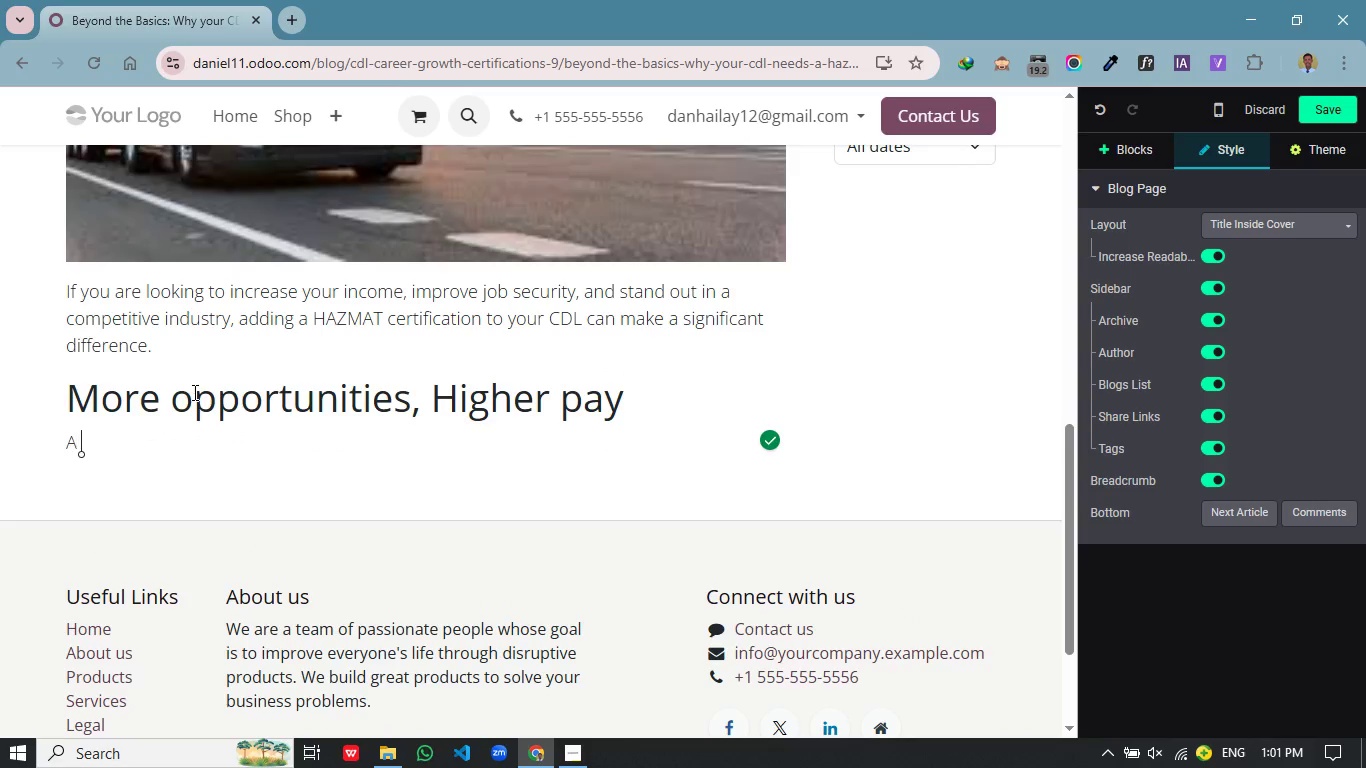 
key(Shift+A)
 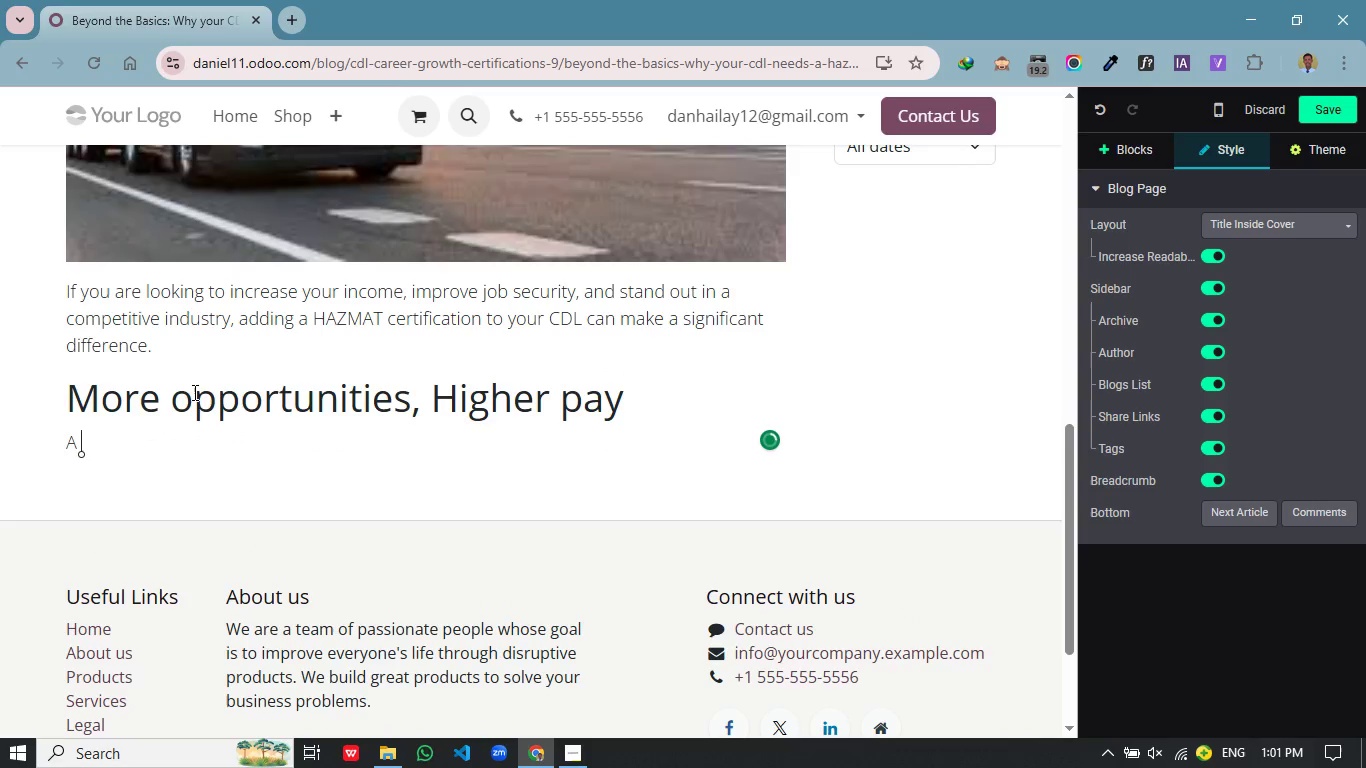 
key(Space)
 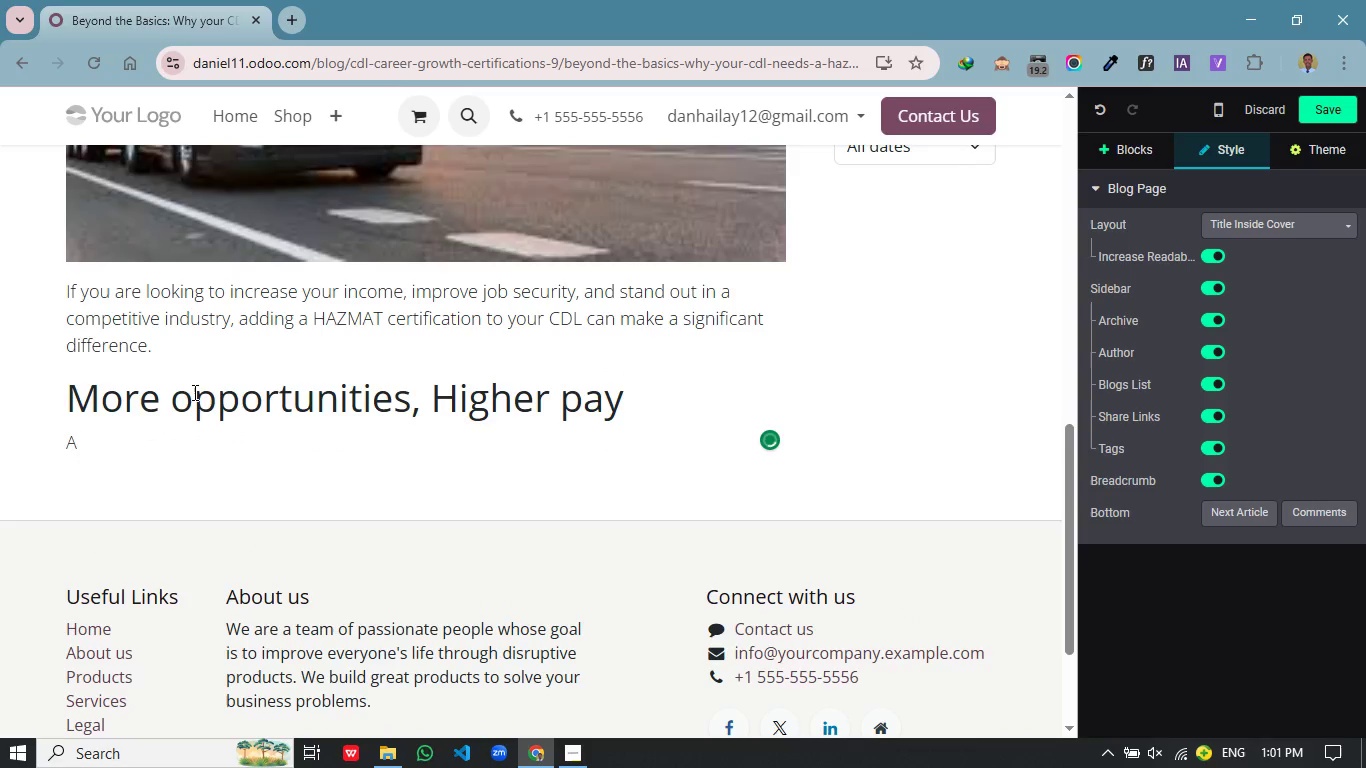 
key(Control+V)
 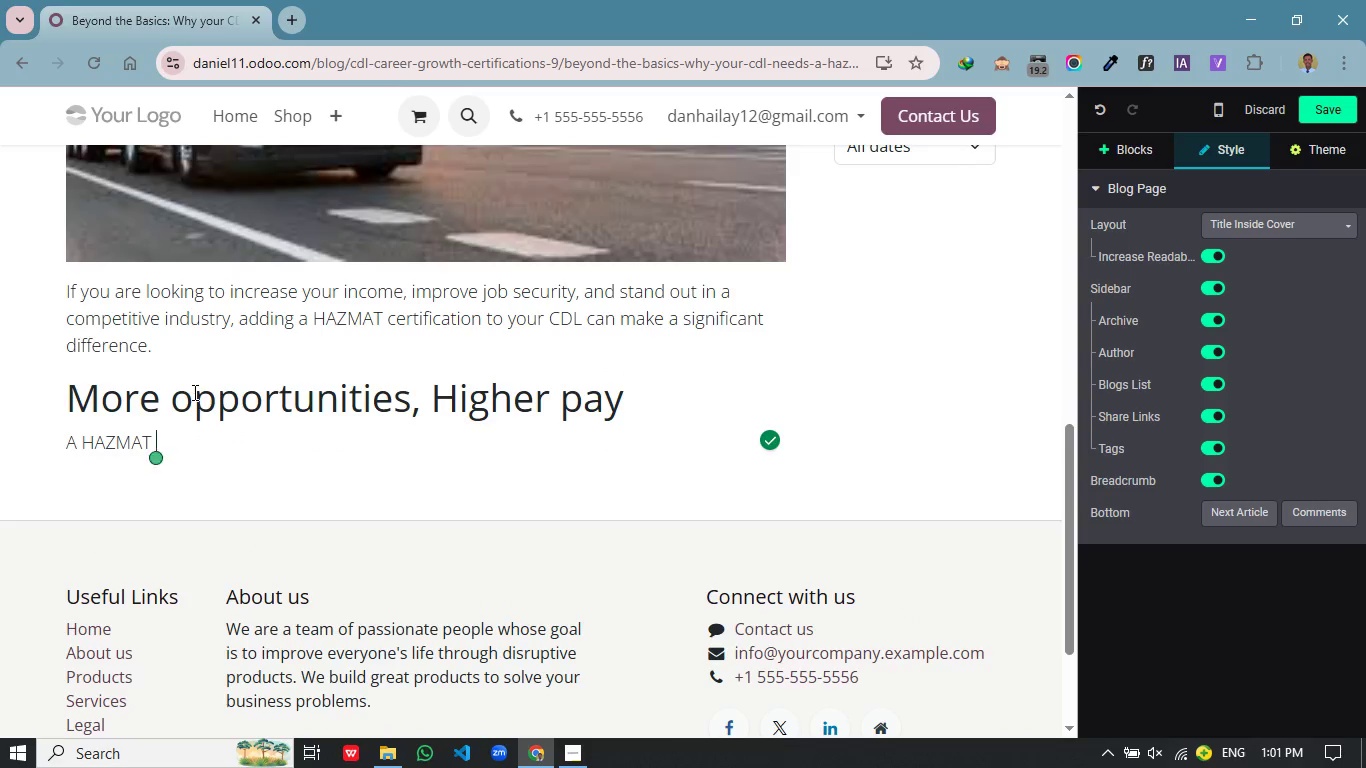 
type( endorsement allows you to transport materials that require special handing, include)
key(Backspace)
type(ign)
key(Backspace)
key(Backspace)
key(Backspace)
key(Backspace)
key(Backspace)
type(uding fuel, chemicals, and)
key(Backspace)
key(Backspace)
key(Backspace)
key(Backspace)
key(Backspace)
type( and other req)
key(Backspace)
type(gula)
 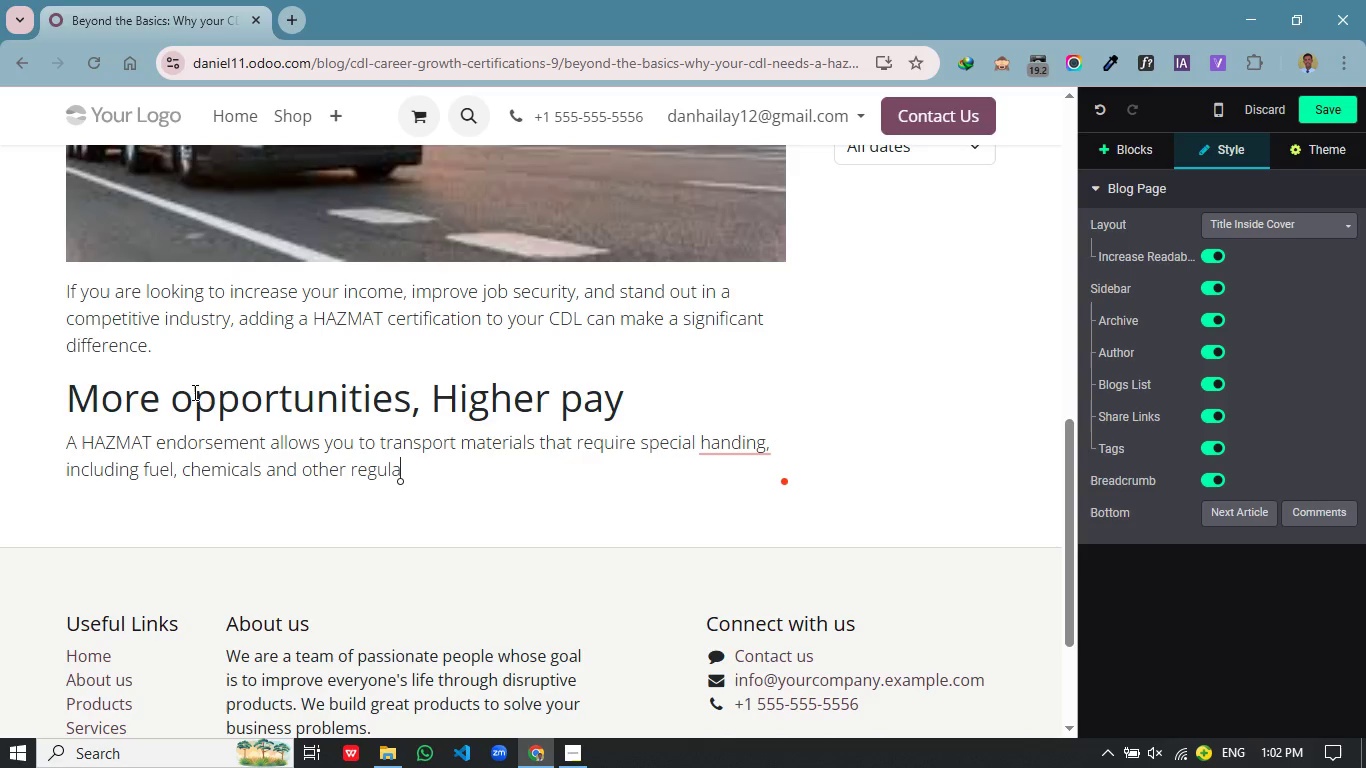 
type(ted goods. Because these materials require strict safety protocols an aditional responsiil)
key(Backspace)
key(Backspace)
type(lity, companies are willing to pay more for qualified drivers.)
 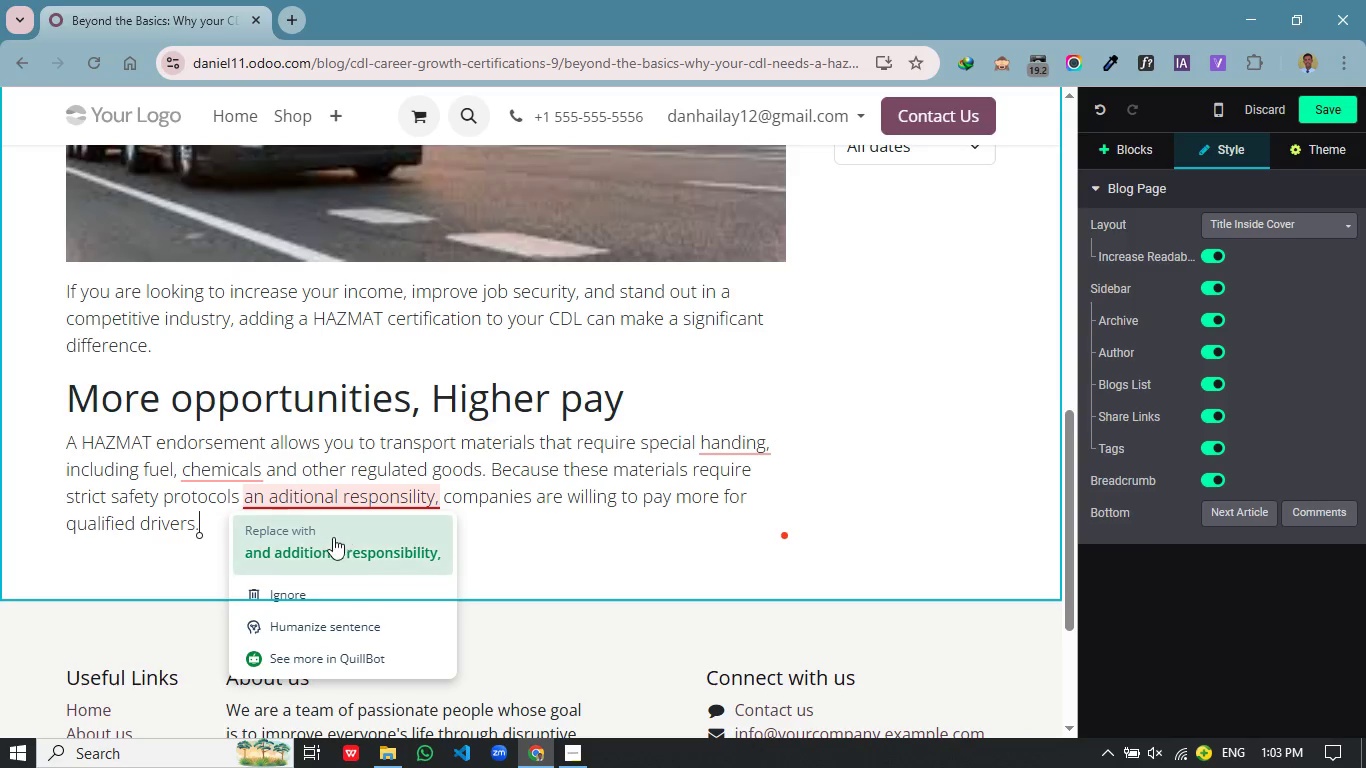 
left_click([333, 543])
 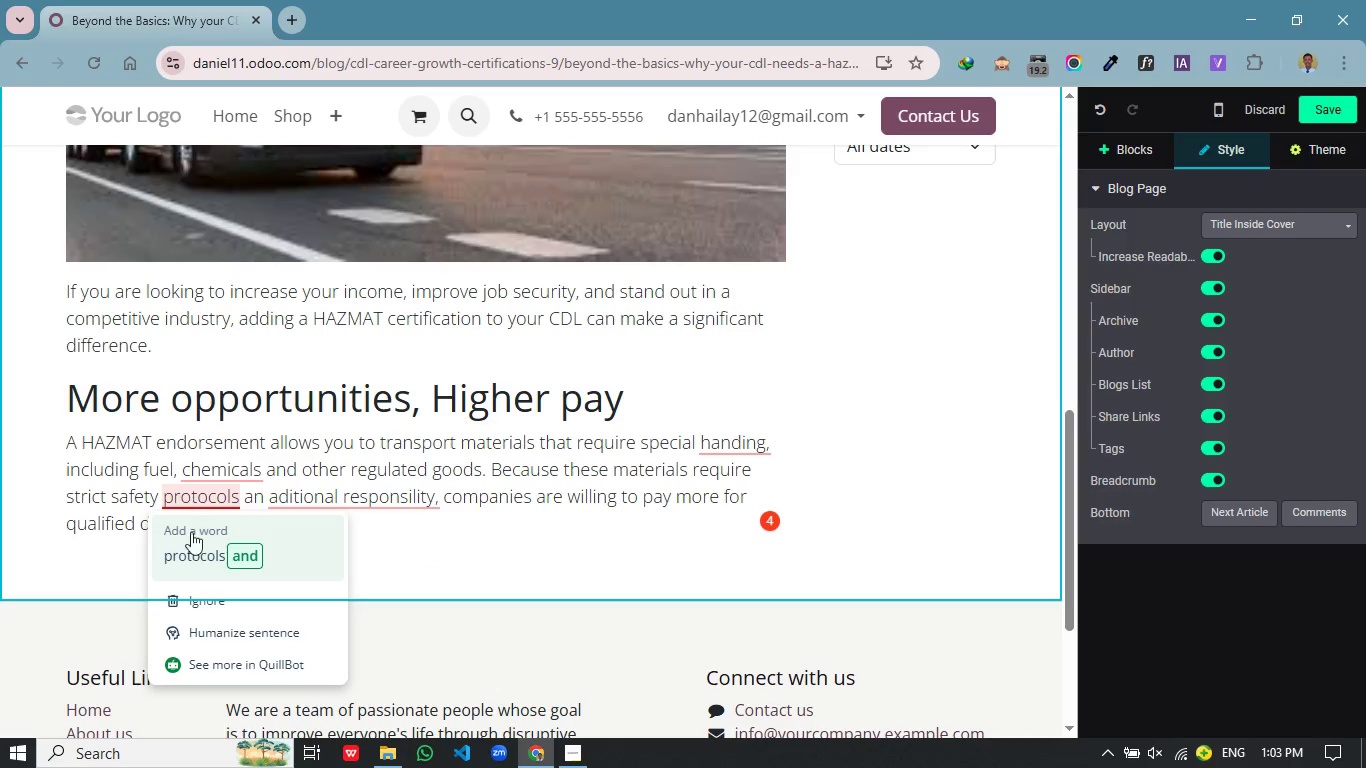 
left_click([195, 544])
 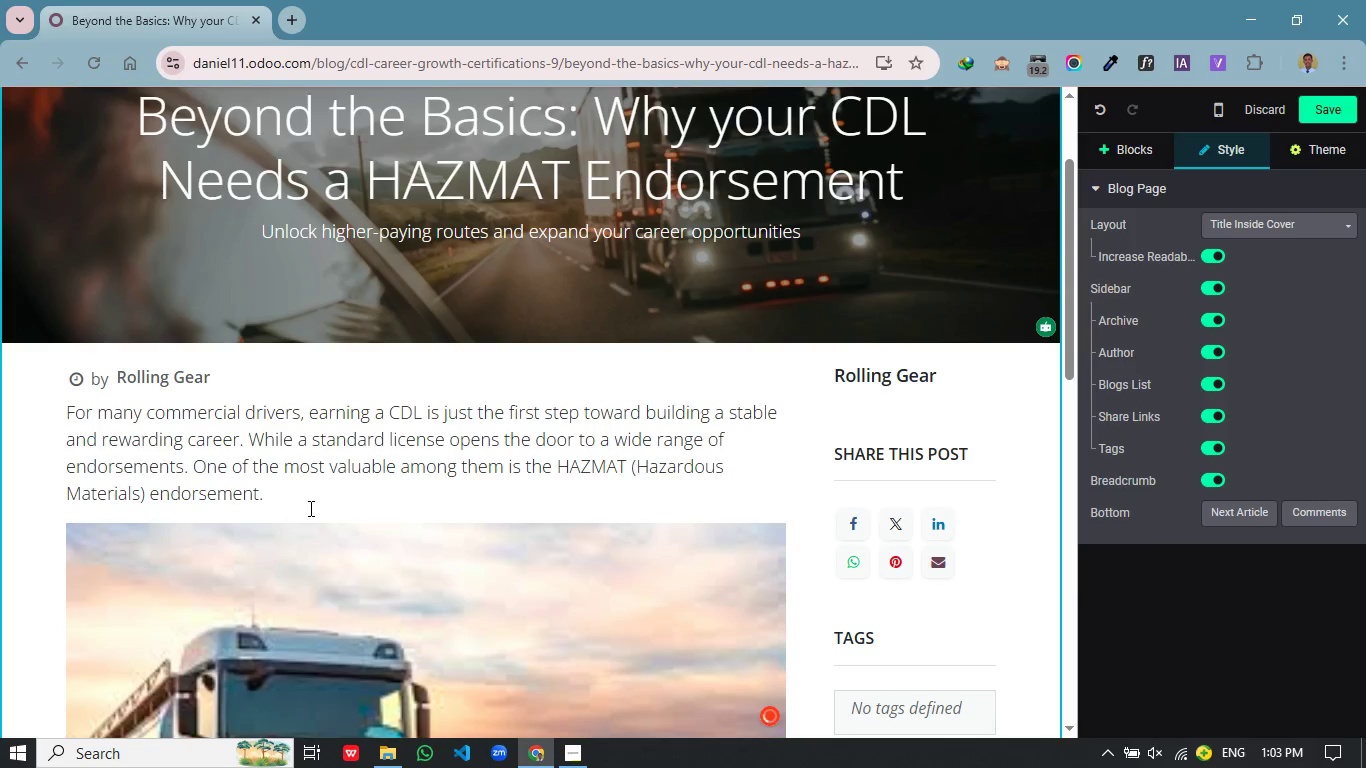 
scroll: coordinate [289, 381], scroll_direction: down, amount: 8.0
 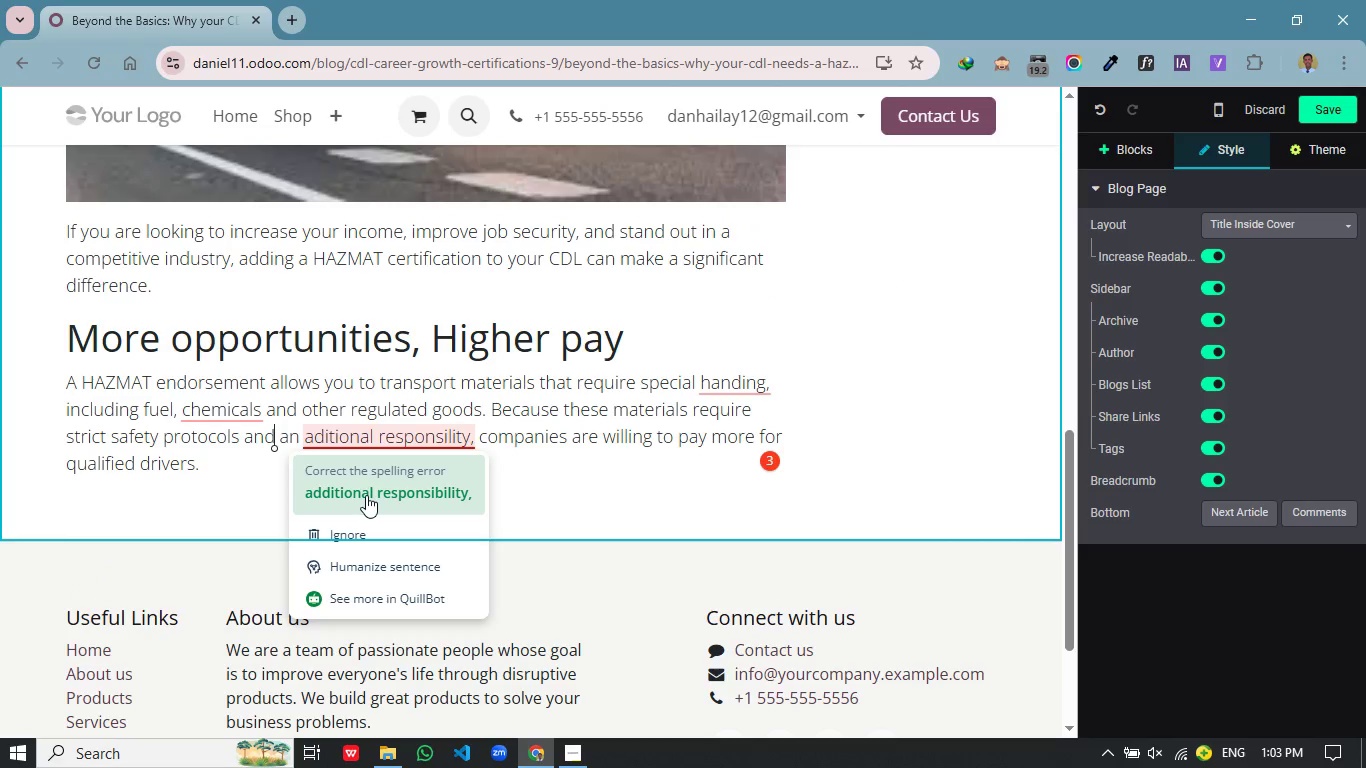 
left_click([366, 495])
 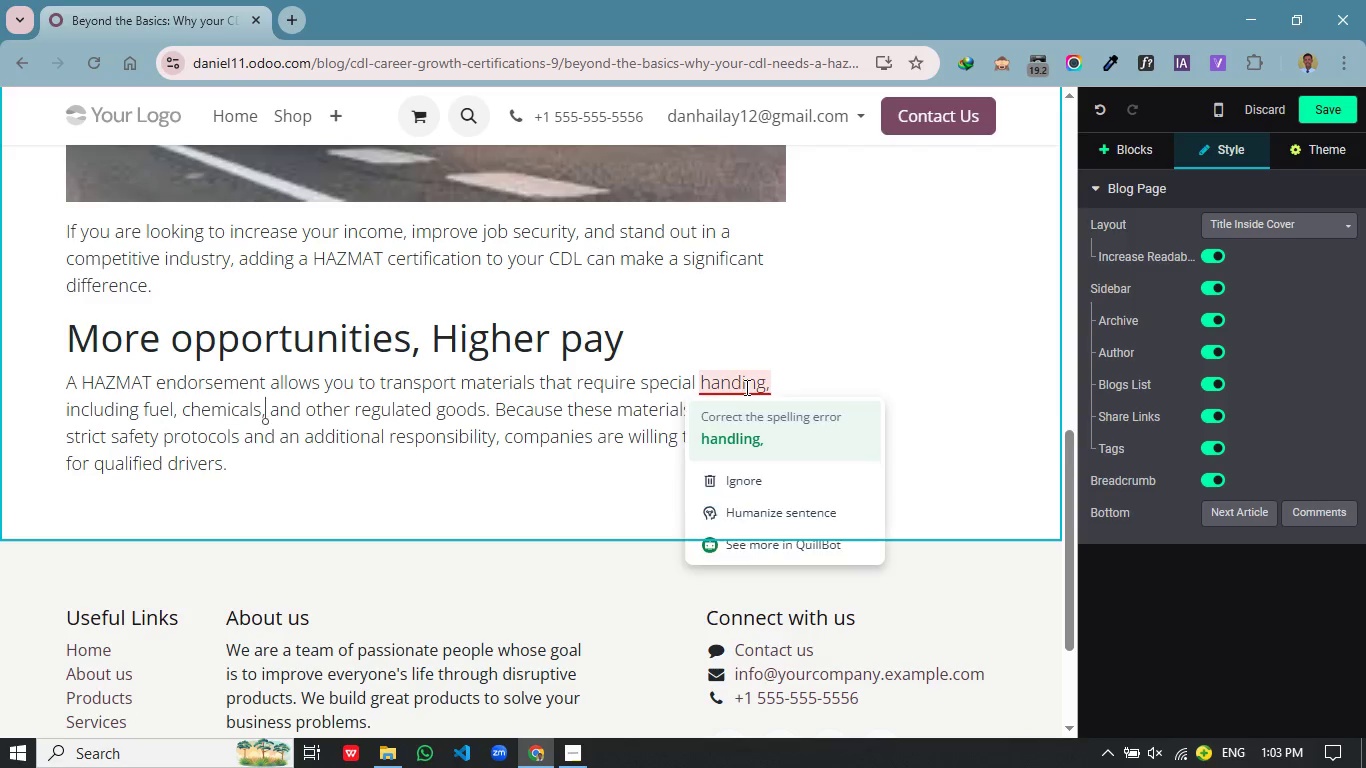 
left_click([752, 434])
 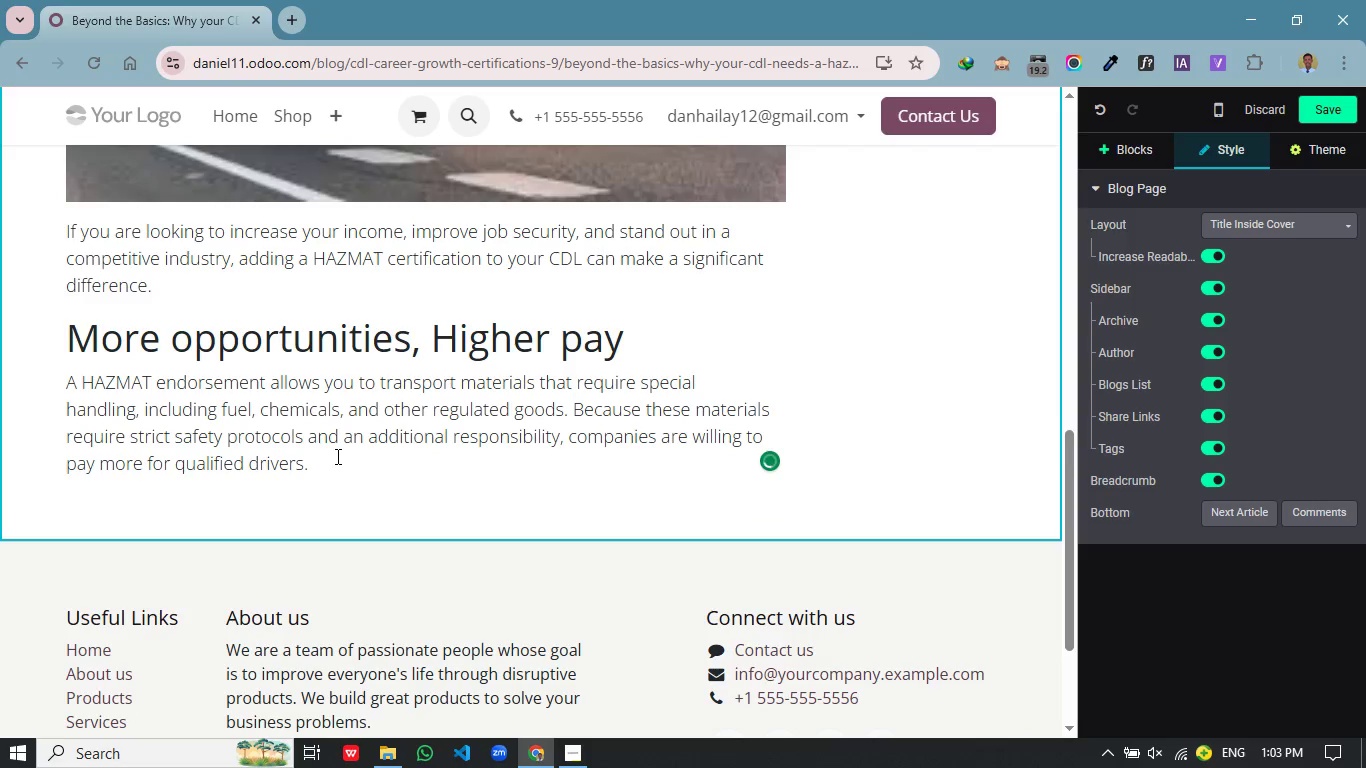 
left_click([336, 456])
 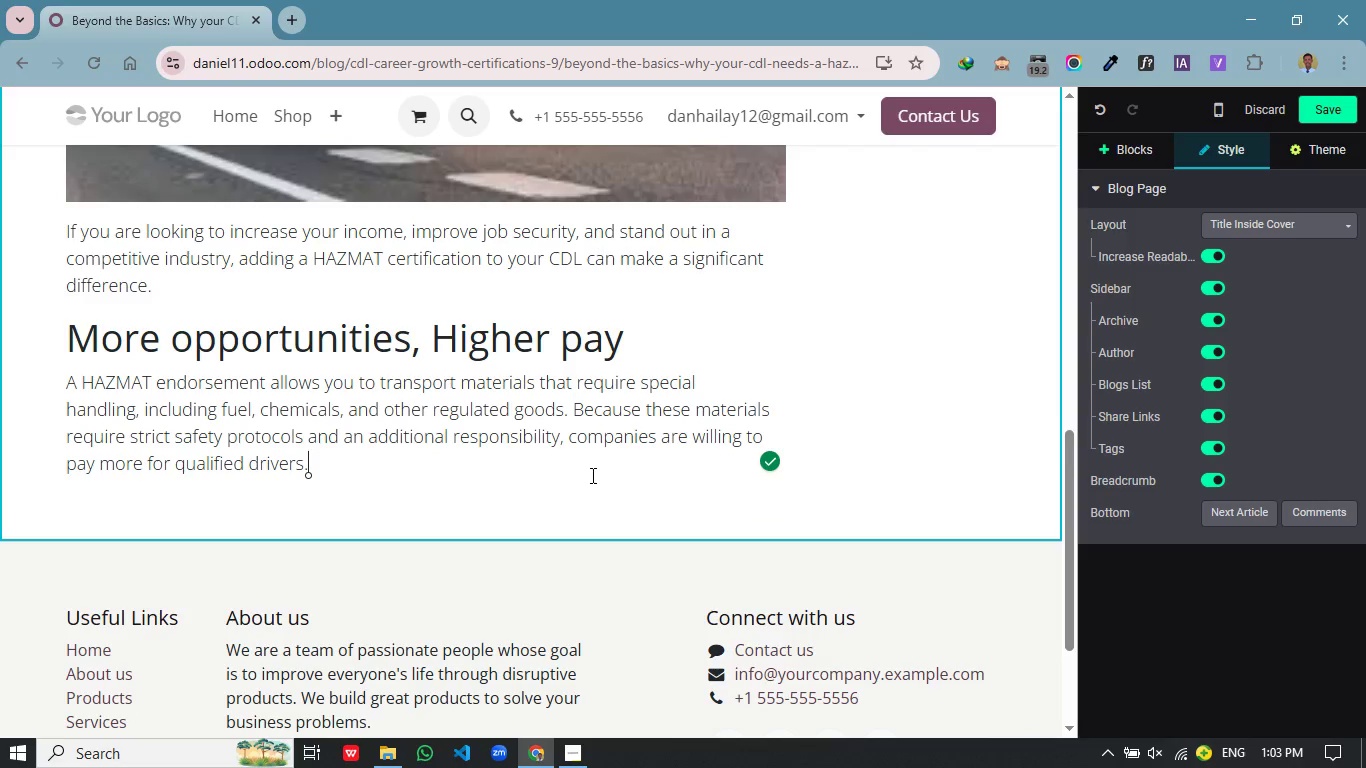 
key(Enter)
 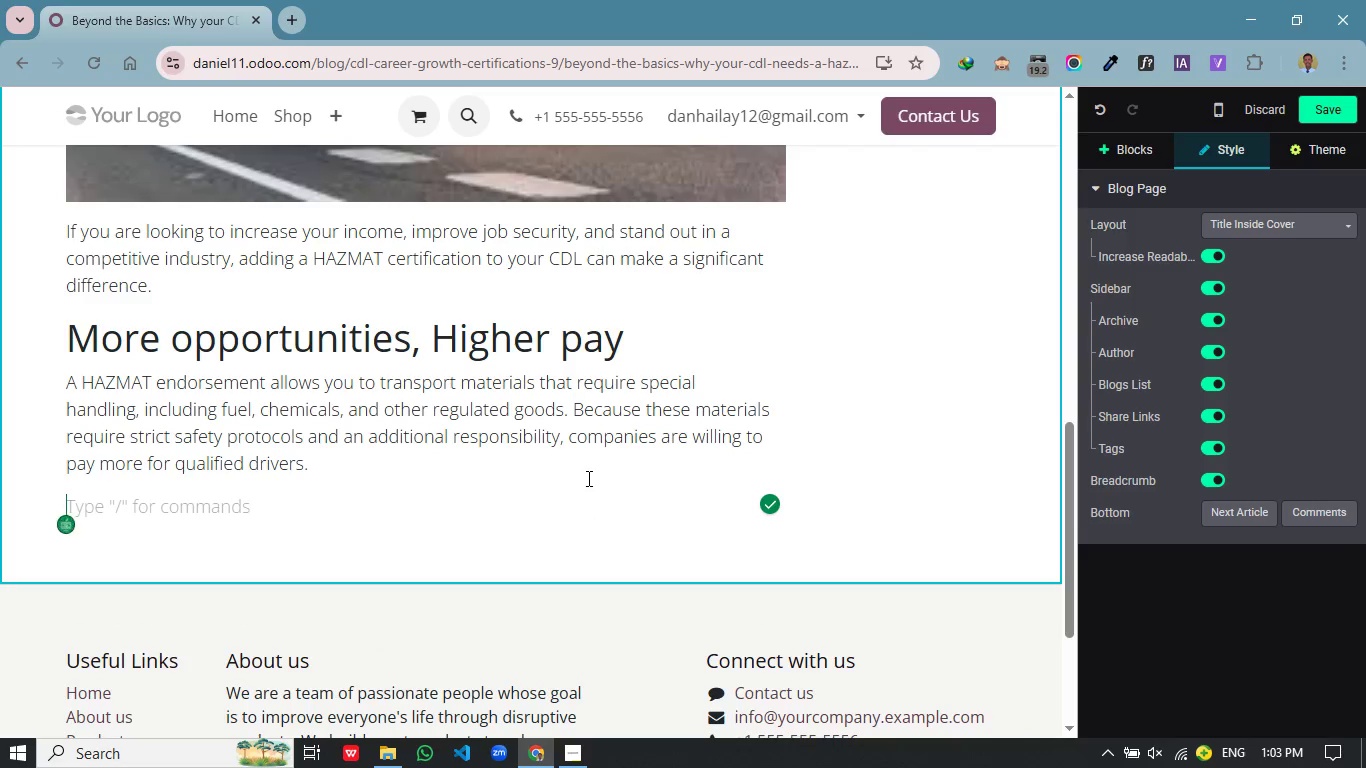 
type(w)
key(Backspace)
type(With a )
 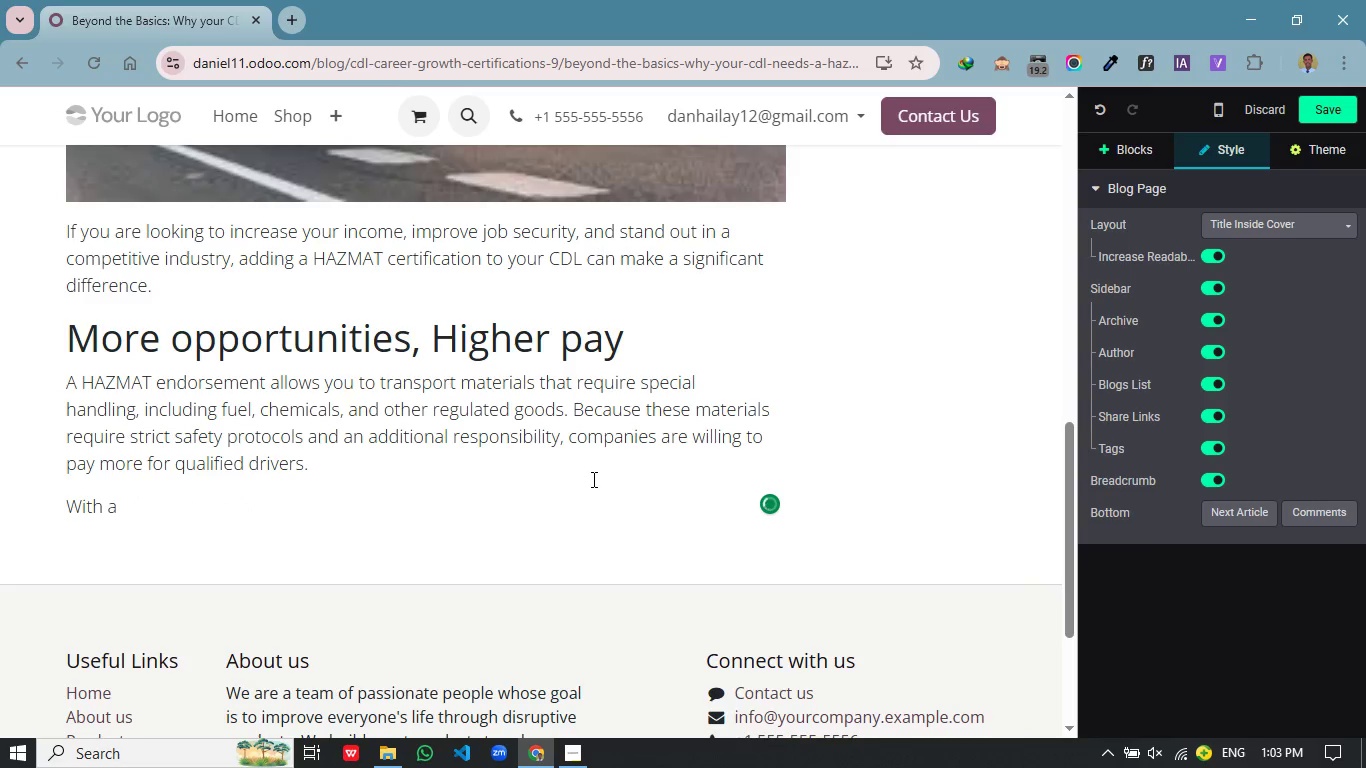 
key(Control+ControlLeft)
 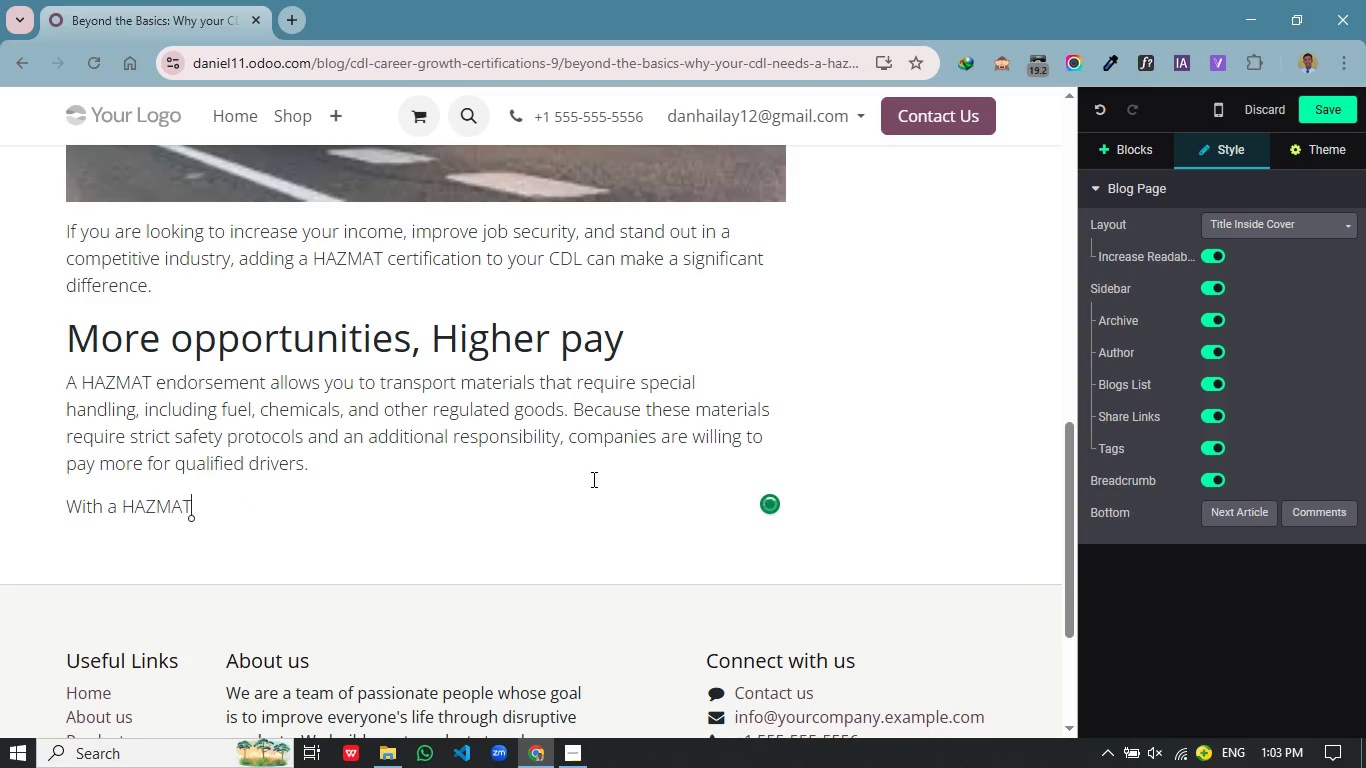 
key(Control+V)
 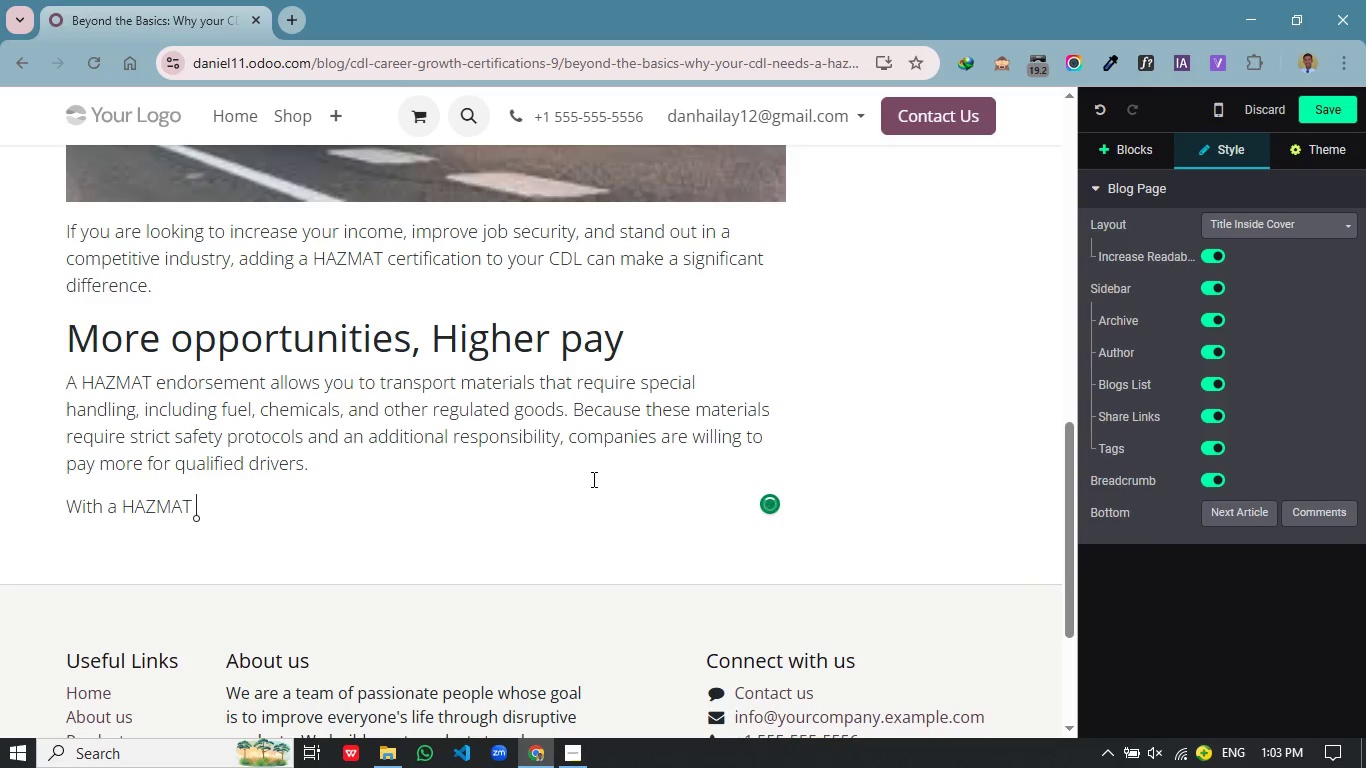 
type( endorsement, you can)
 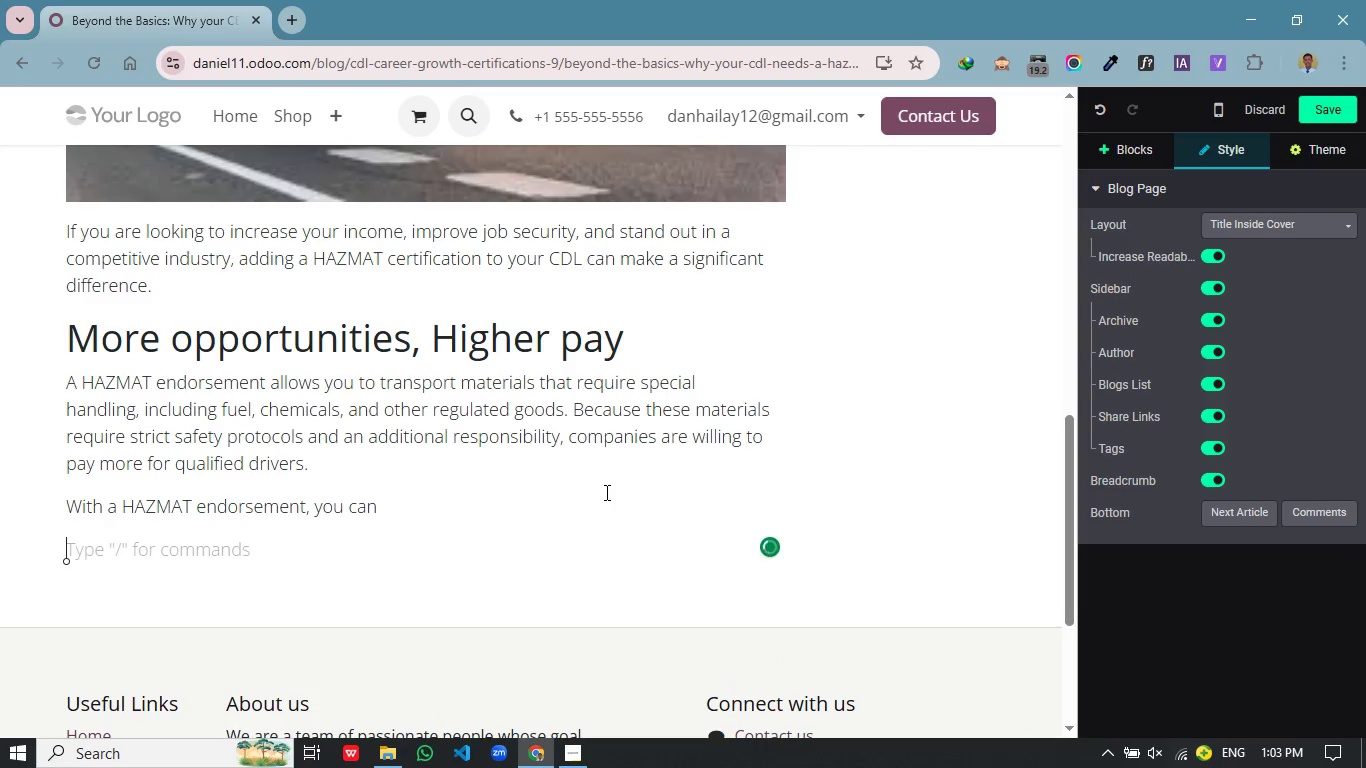 
key(Enter)
 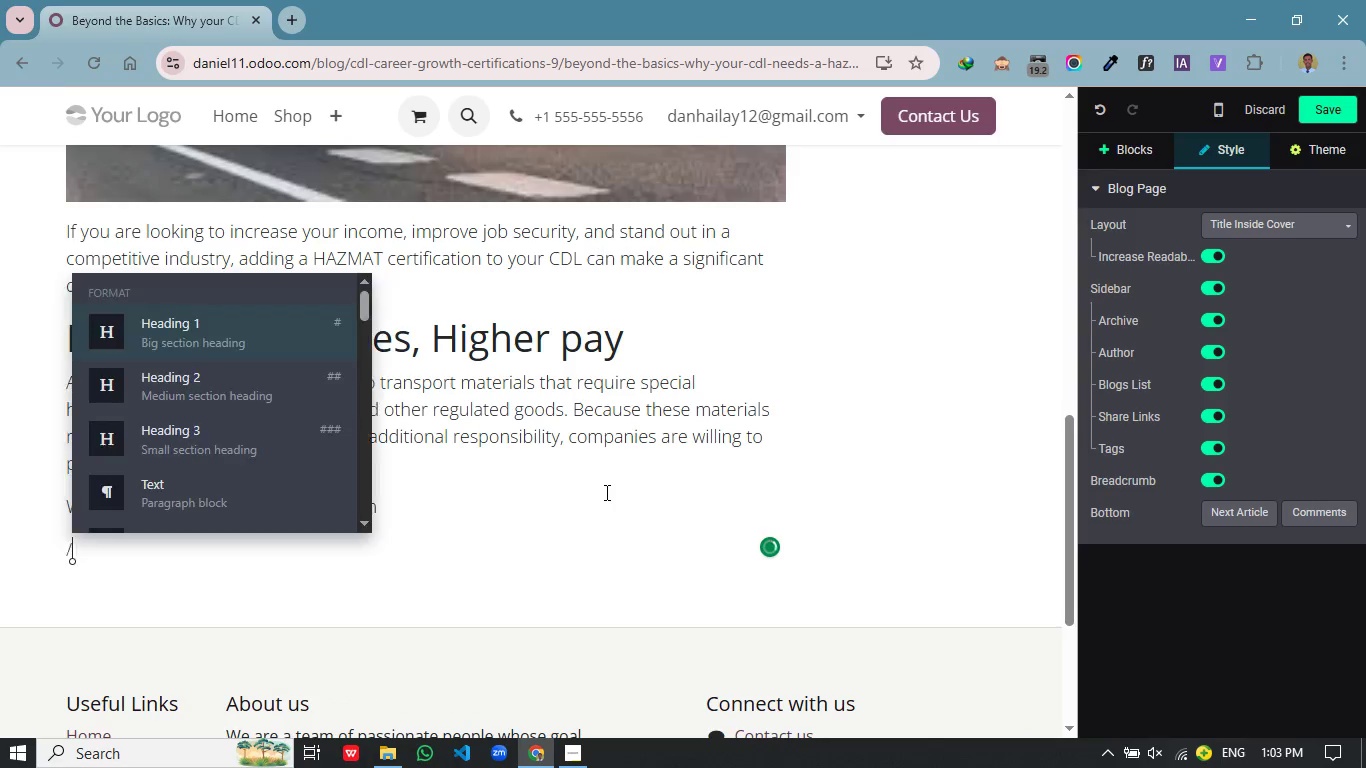 
key(Slash)
 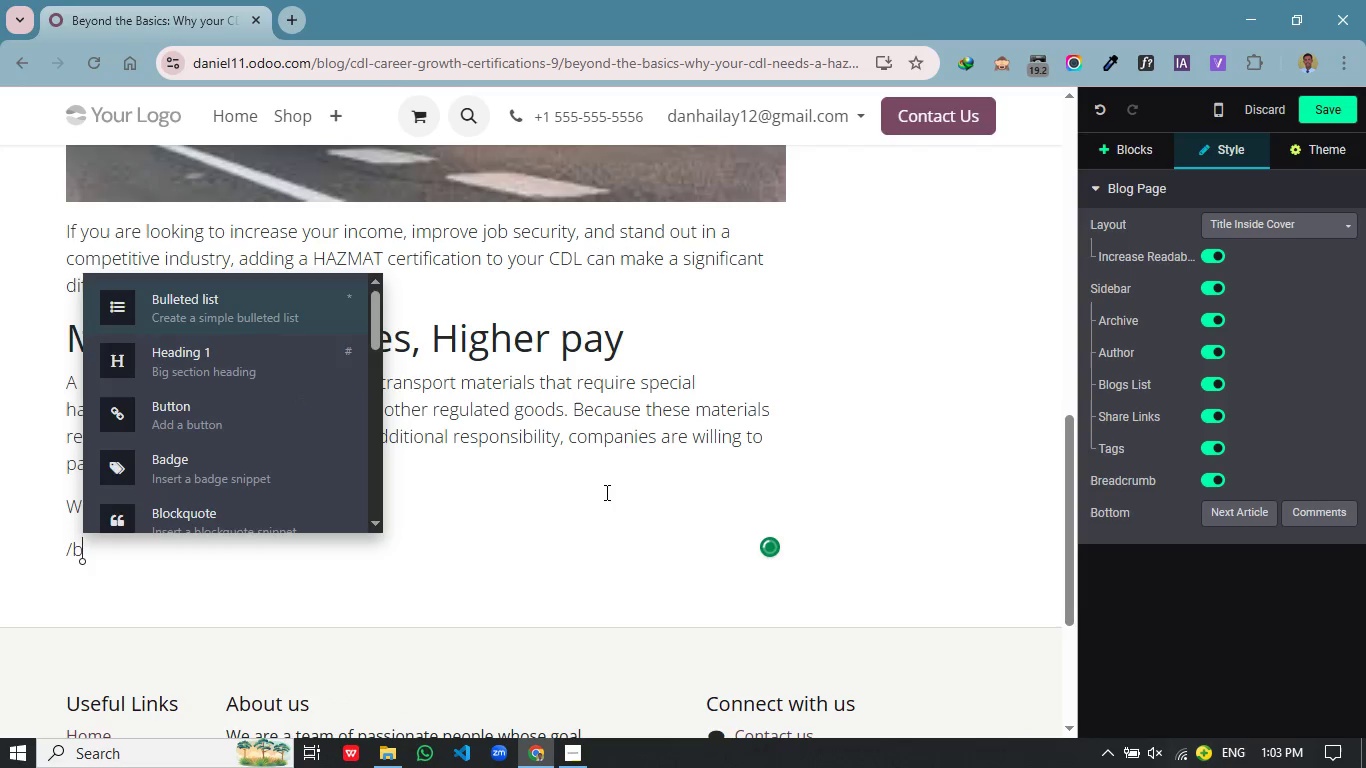 
key(B)
 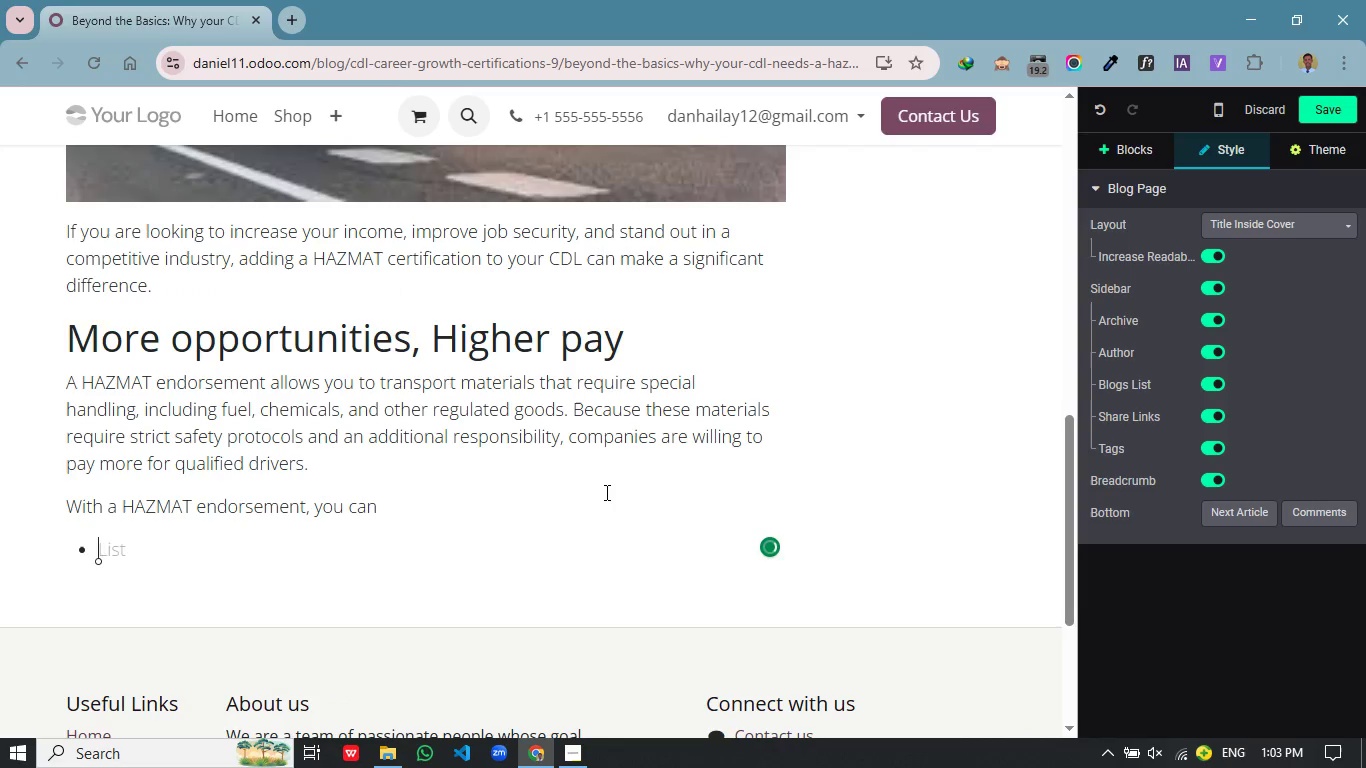 
key(Enter)
 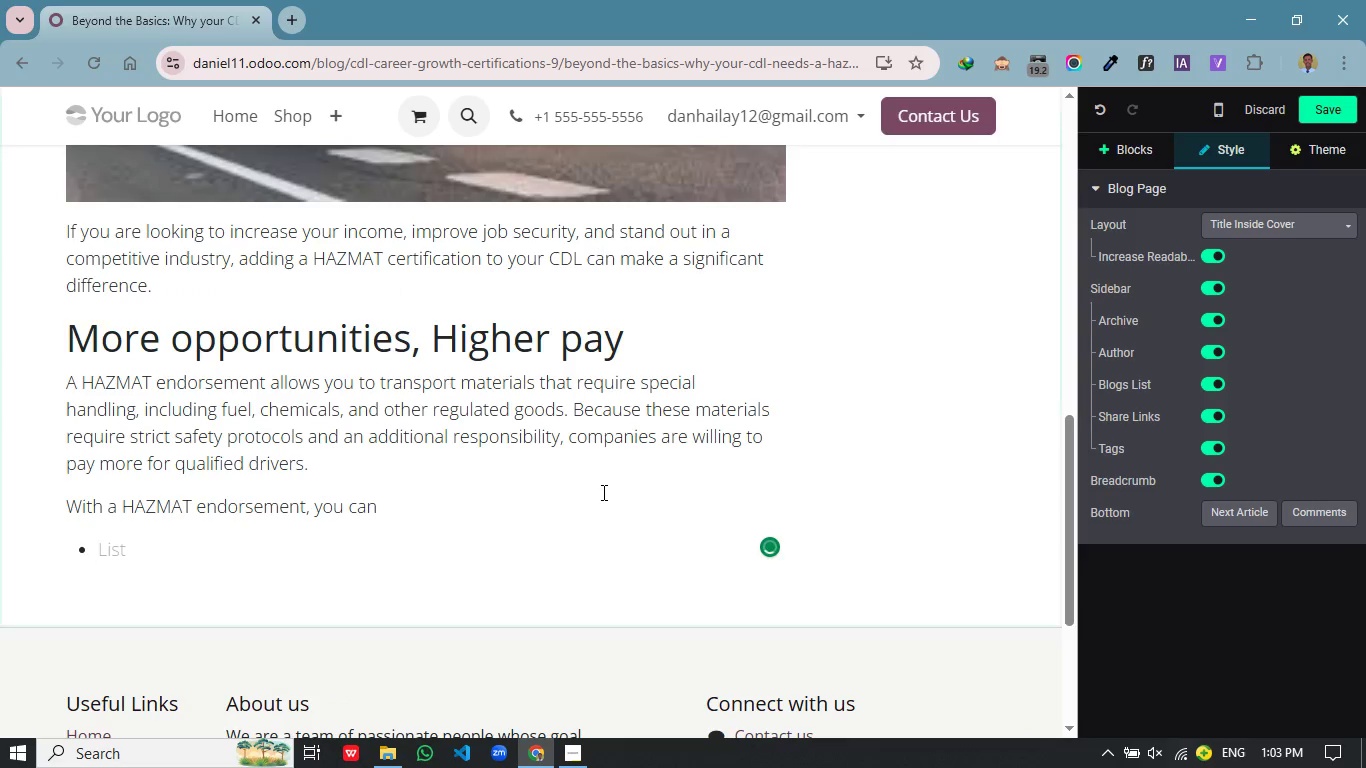 
type(Access specialized and high-demand fri)
key(Backspace)
type(eight)
 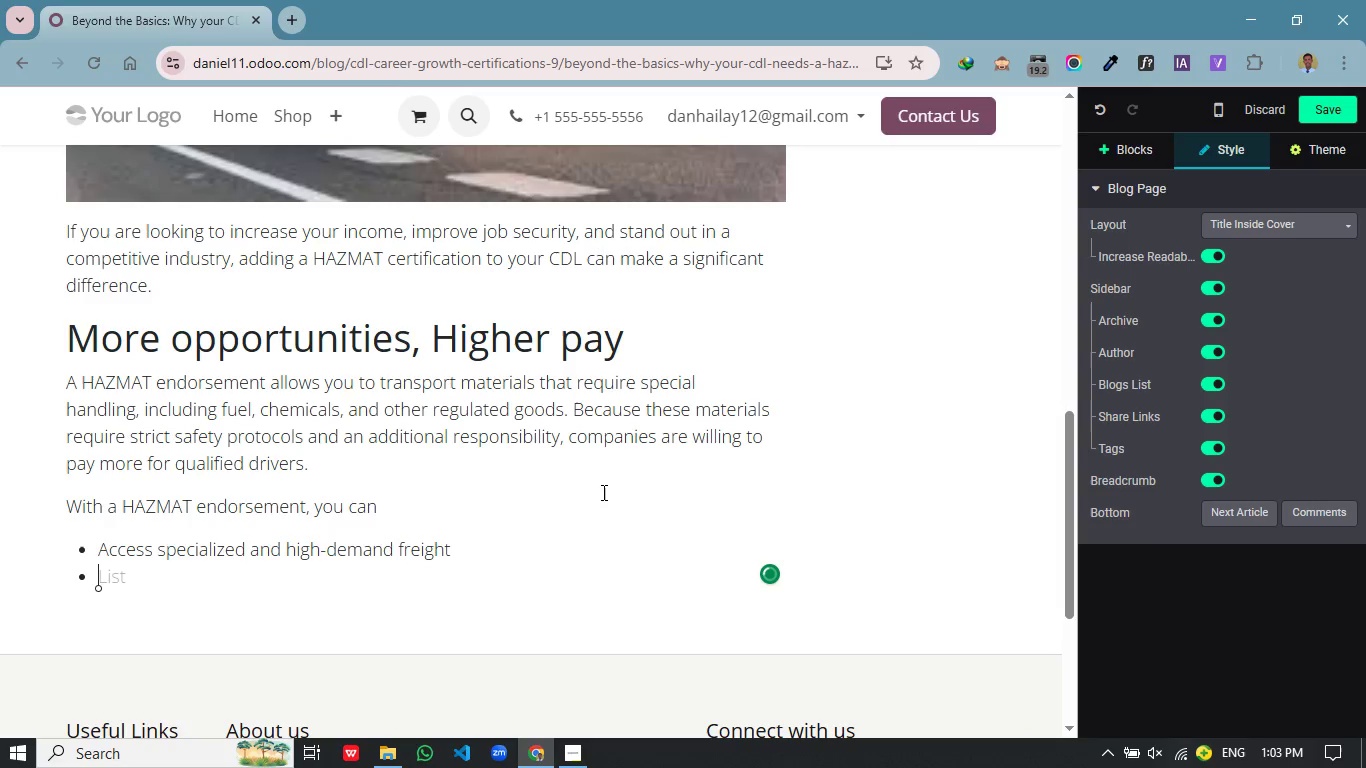 
key(Enter)
 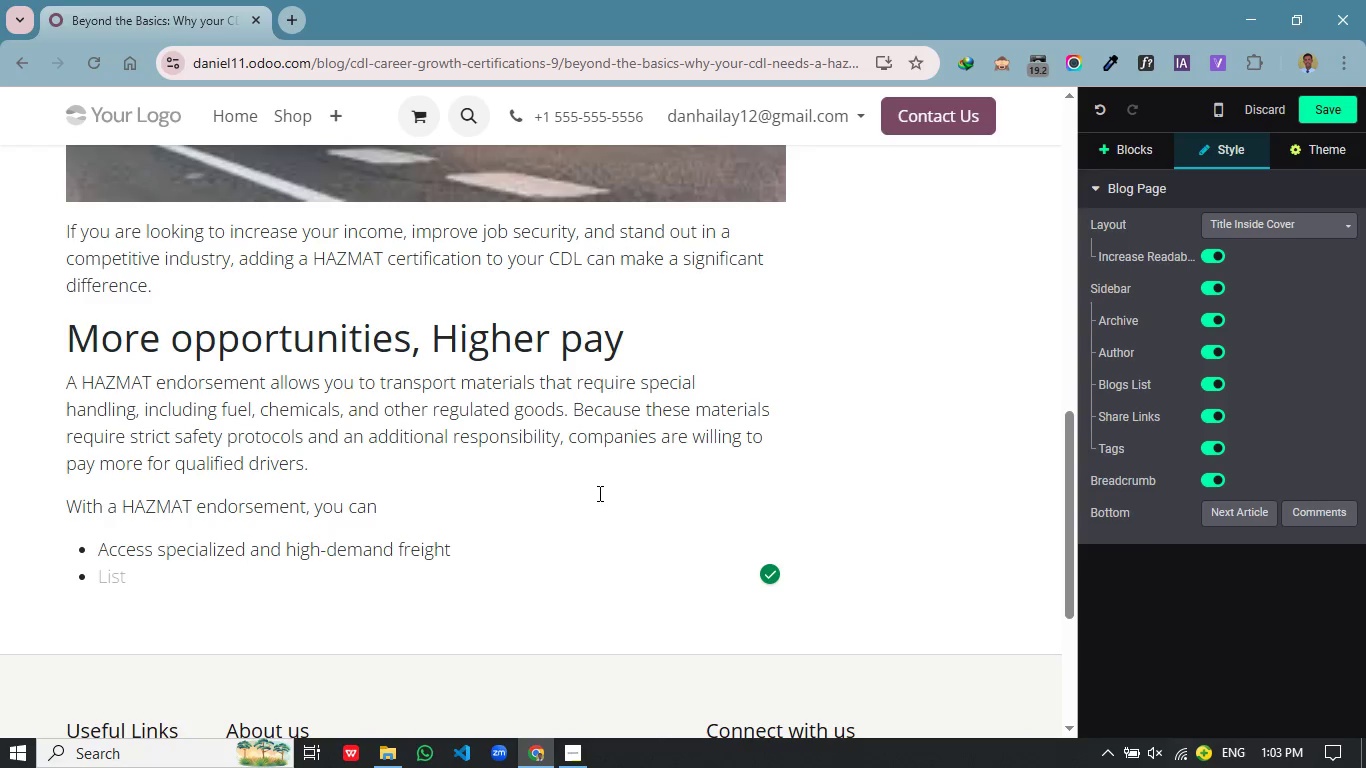 
type(Qualify for higer-paying reout)
key(Backspace)
key(Backspace)
type(t)
key(Backspace)
key(Backspace)
key(Backspace)
type(a)
key(Backspace)
type(outer)
key(Backspace)
type(s an contracts)
 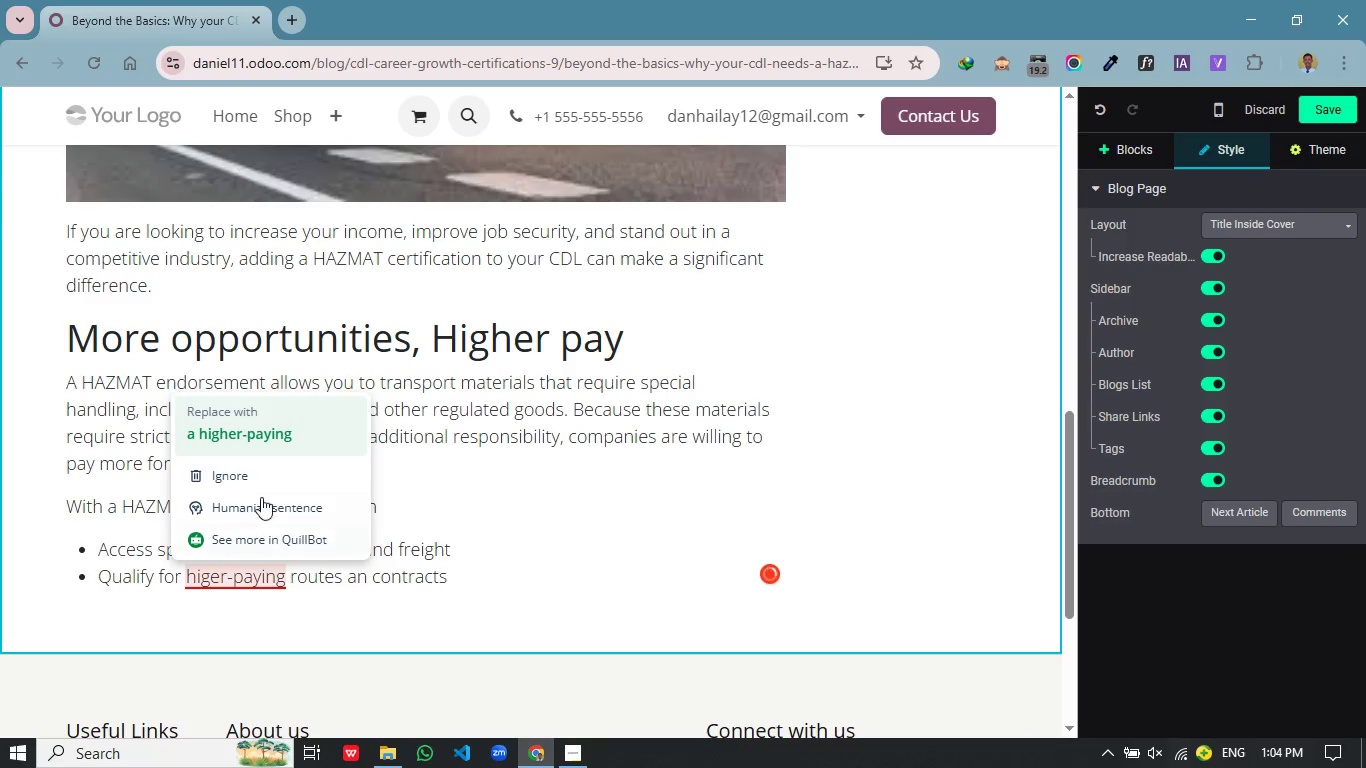 
left_click([285, 435])
 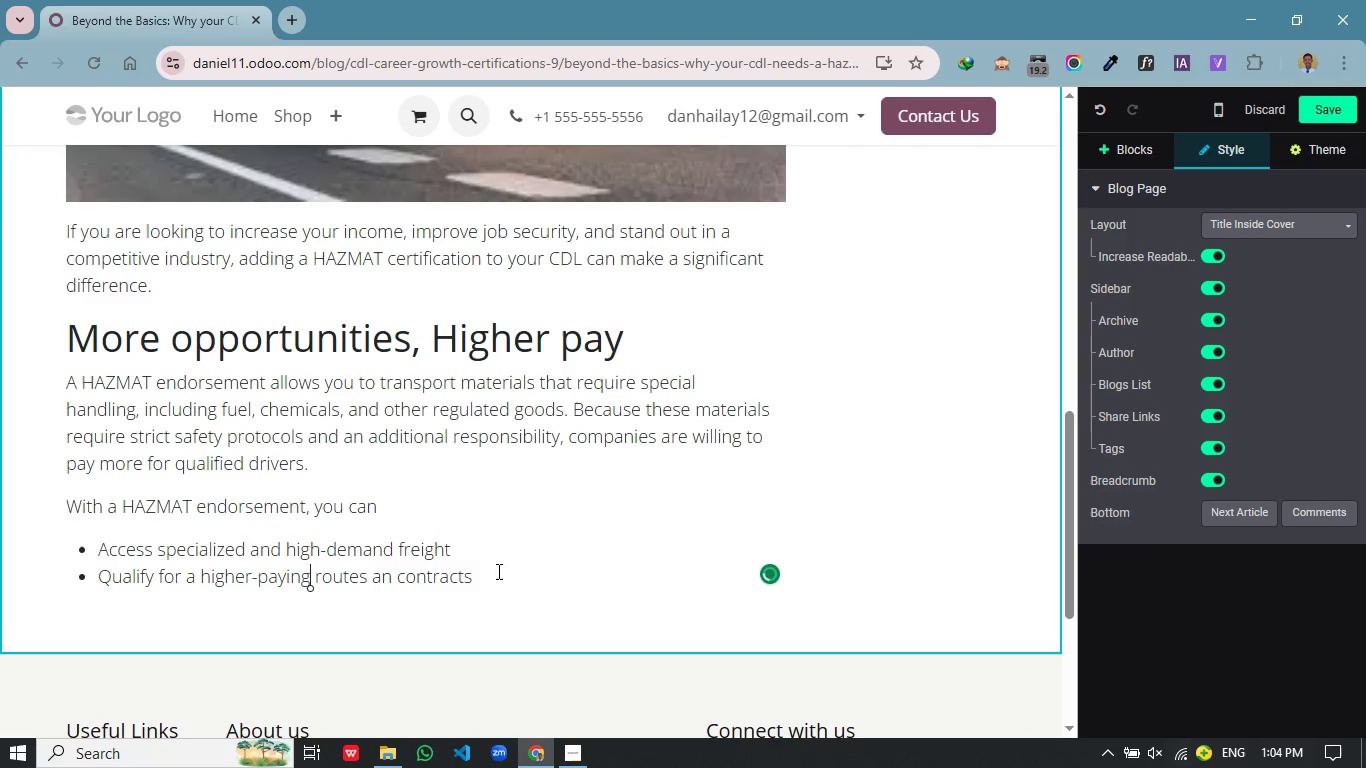 
left_click([497, 574])
 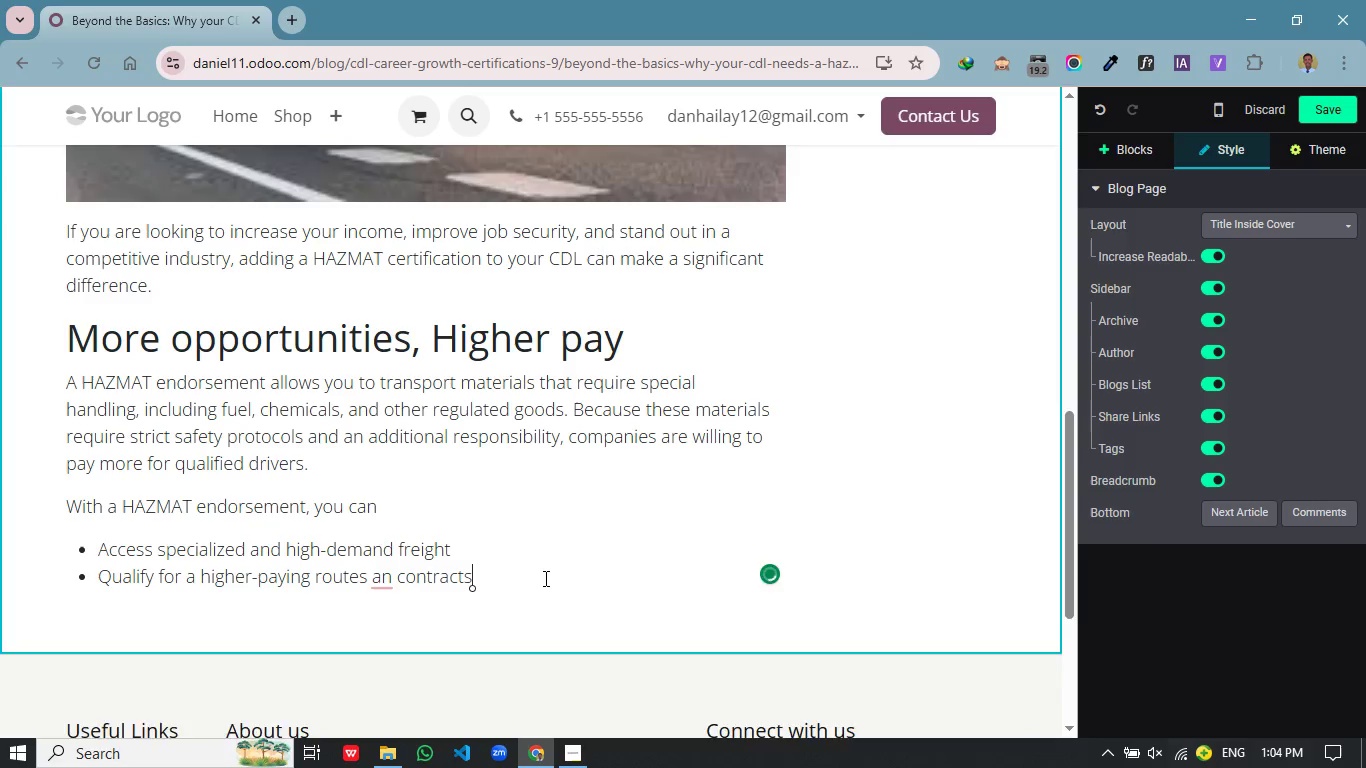 
key(Enter)
 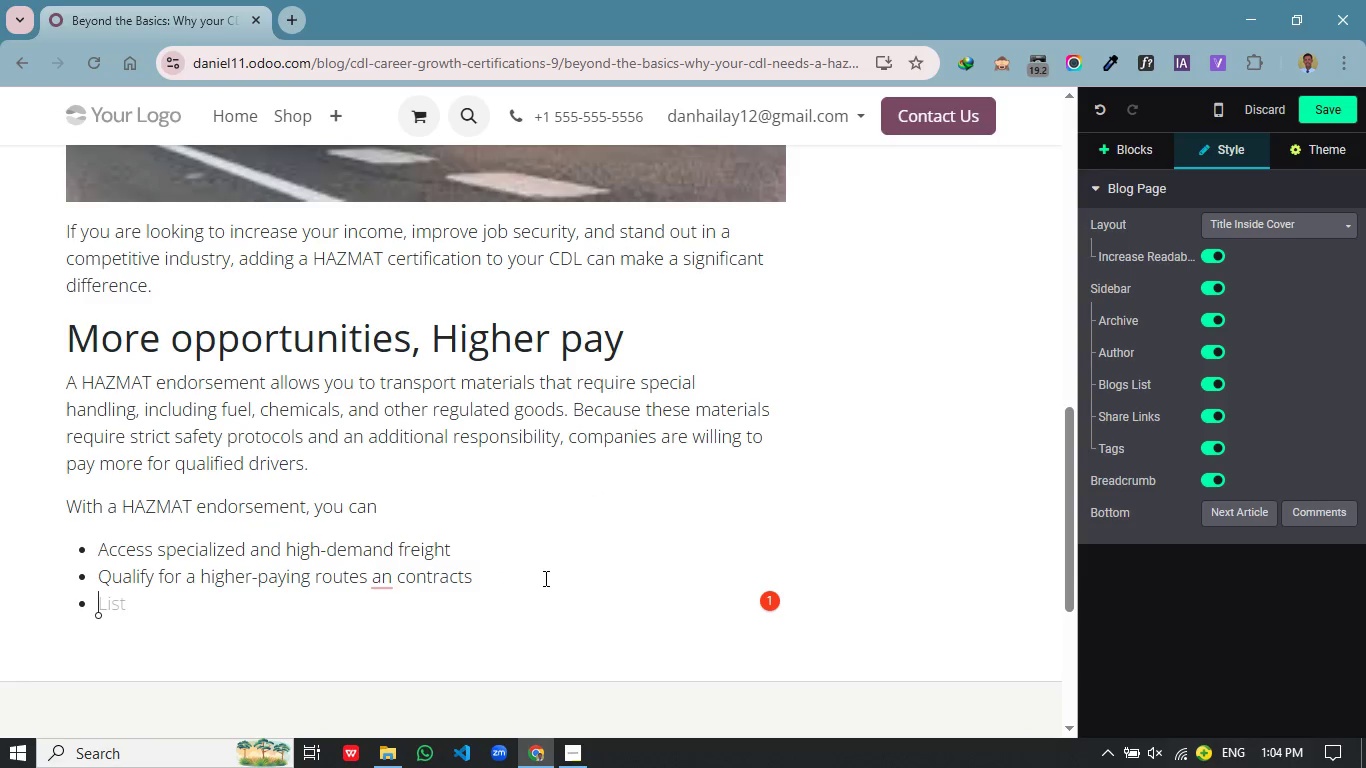 
type(Increase your overall earning potential)
 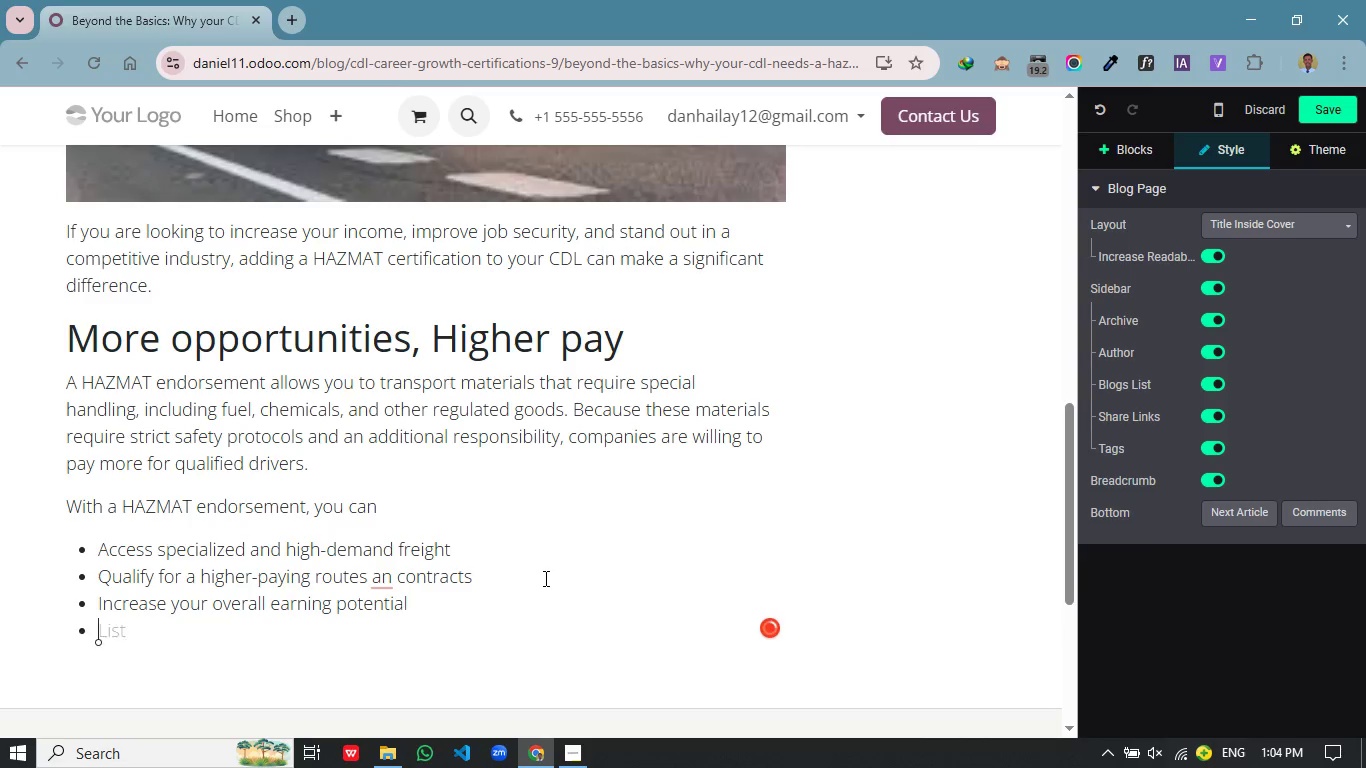 
key(Enter)
 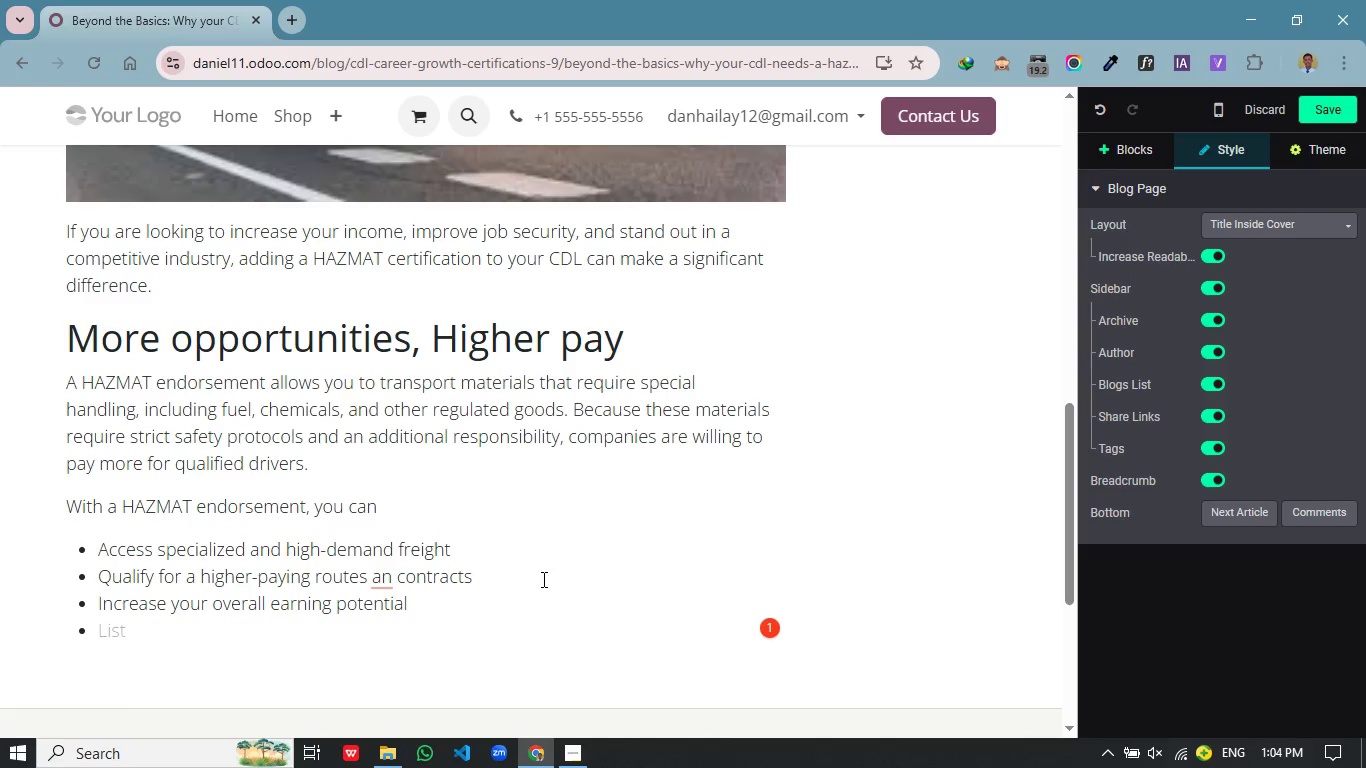 
type(Gain an)
key(Backspace)
type( )
key(Backspace)
type(n avantage over drivers without endorsements)
 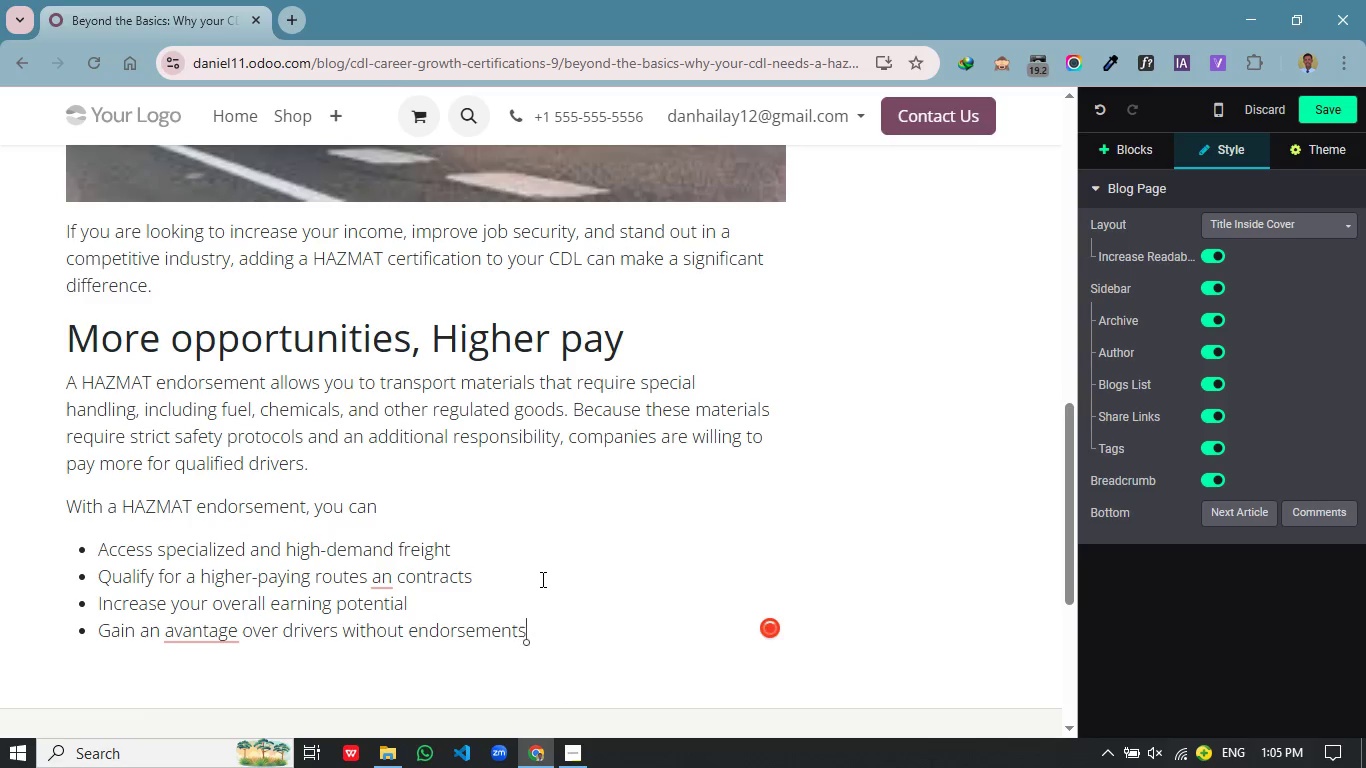 
key(Enter)
 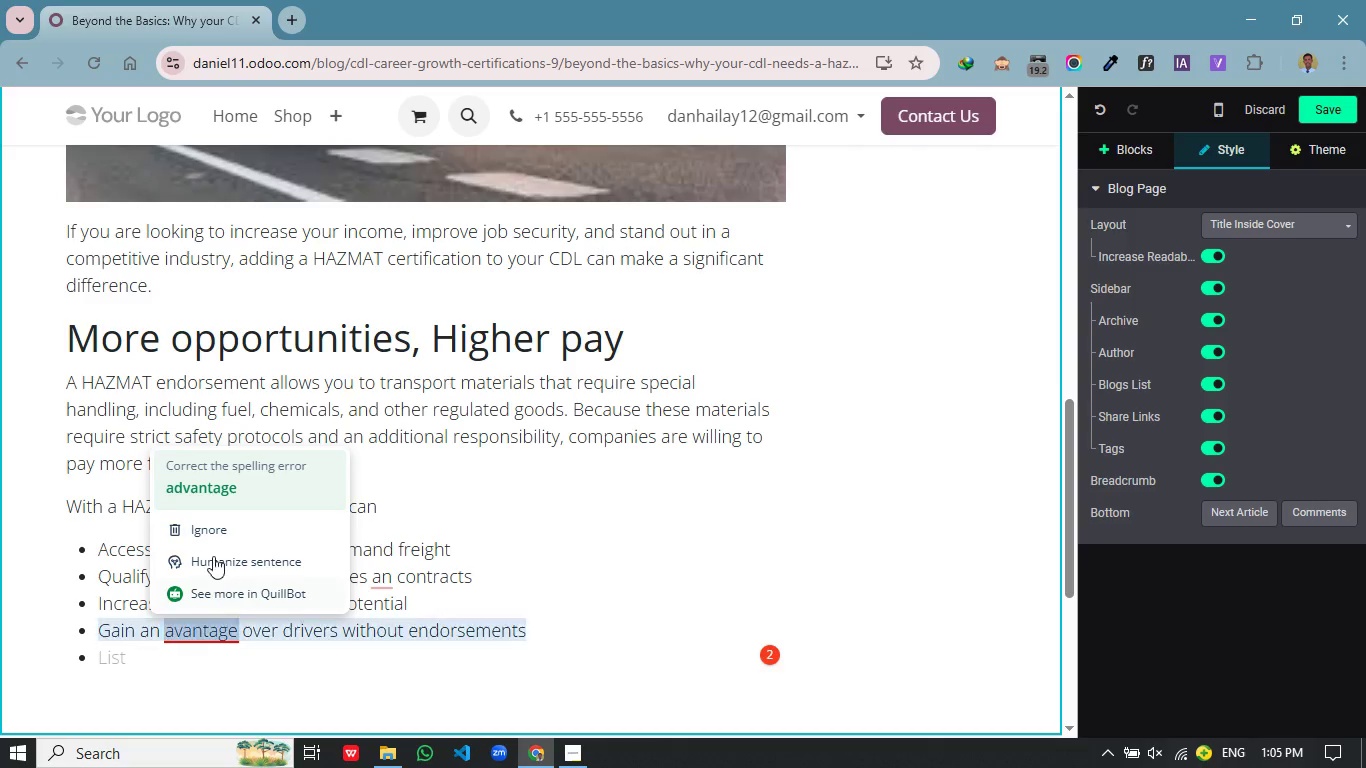 
left_click([219, 480])
 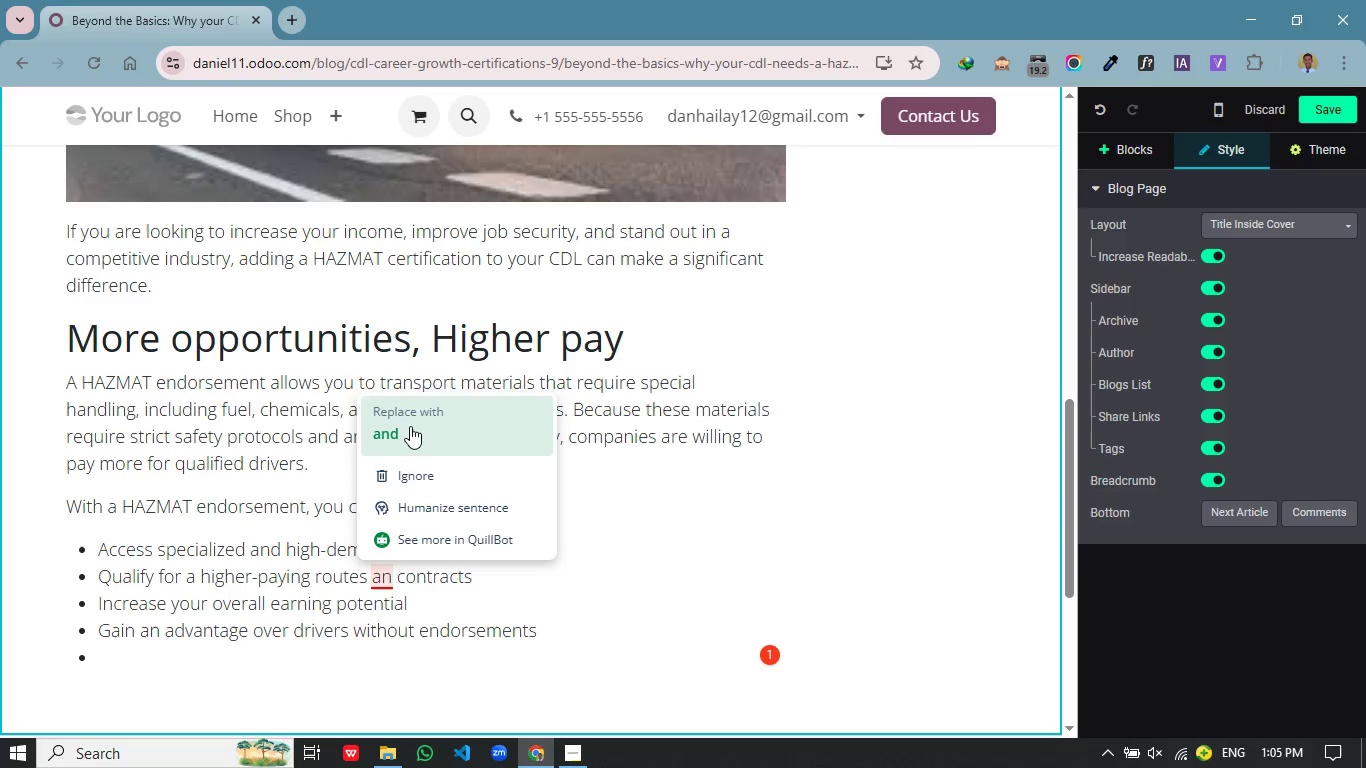 
left_click([411, 425])
 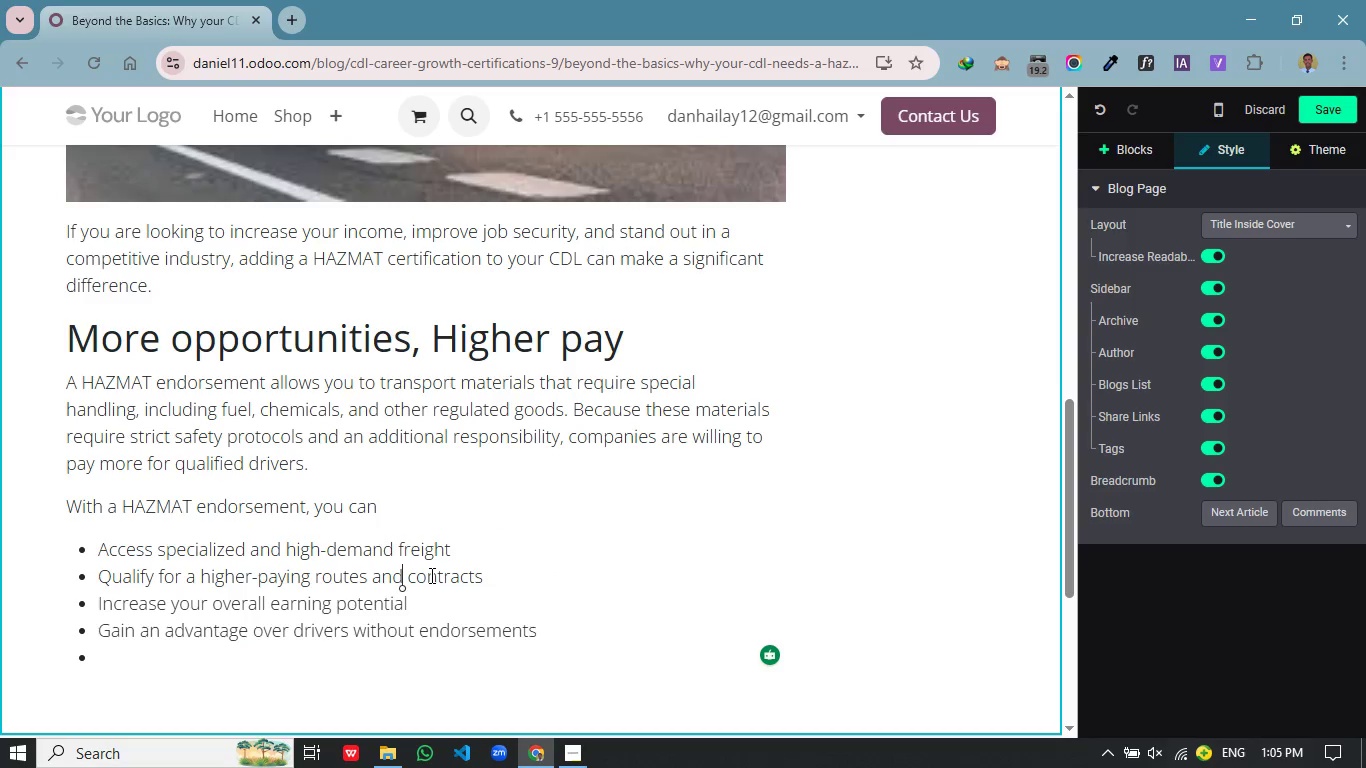 
wait(9.27)
 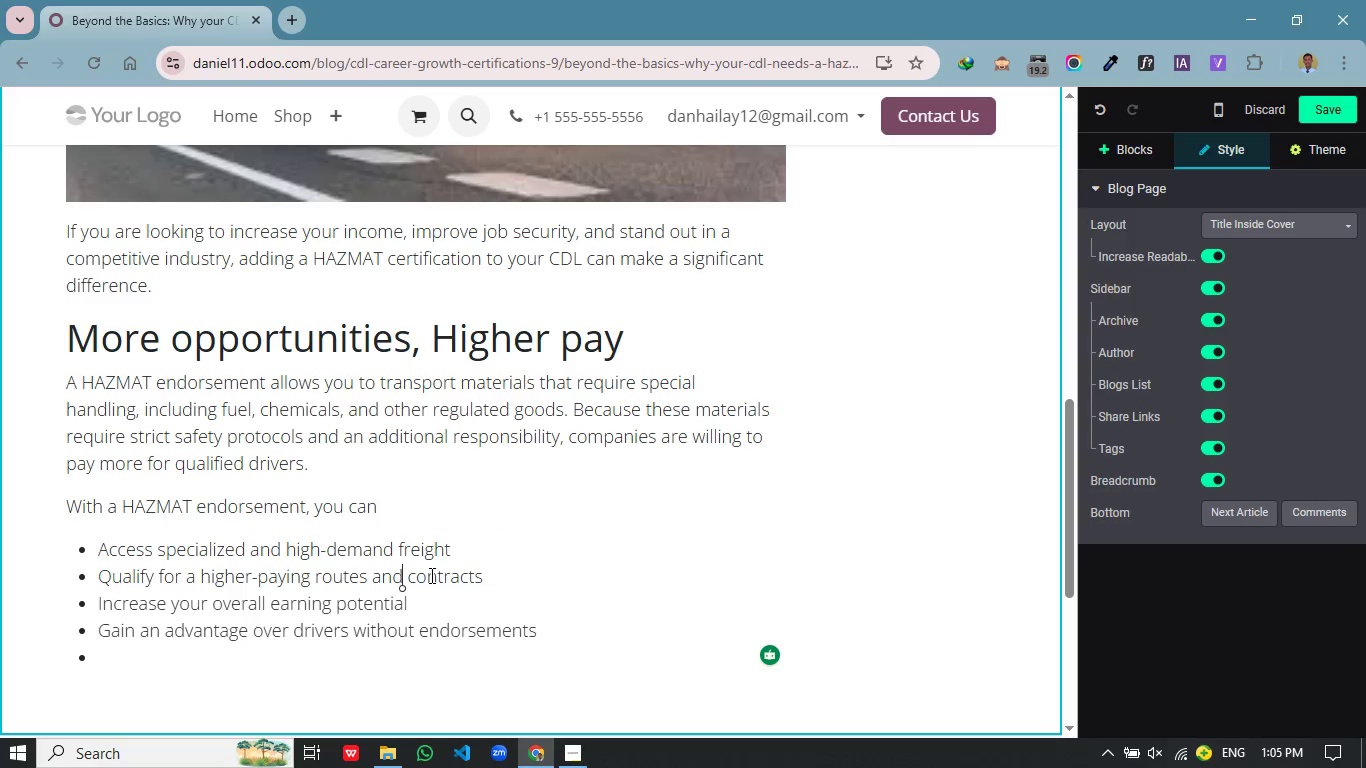 
left_click([121, 654])
 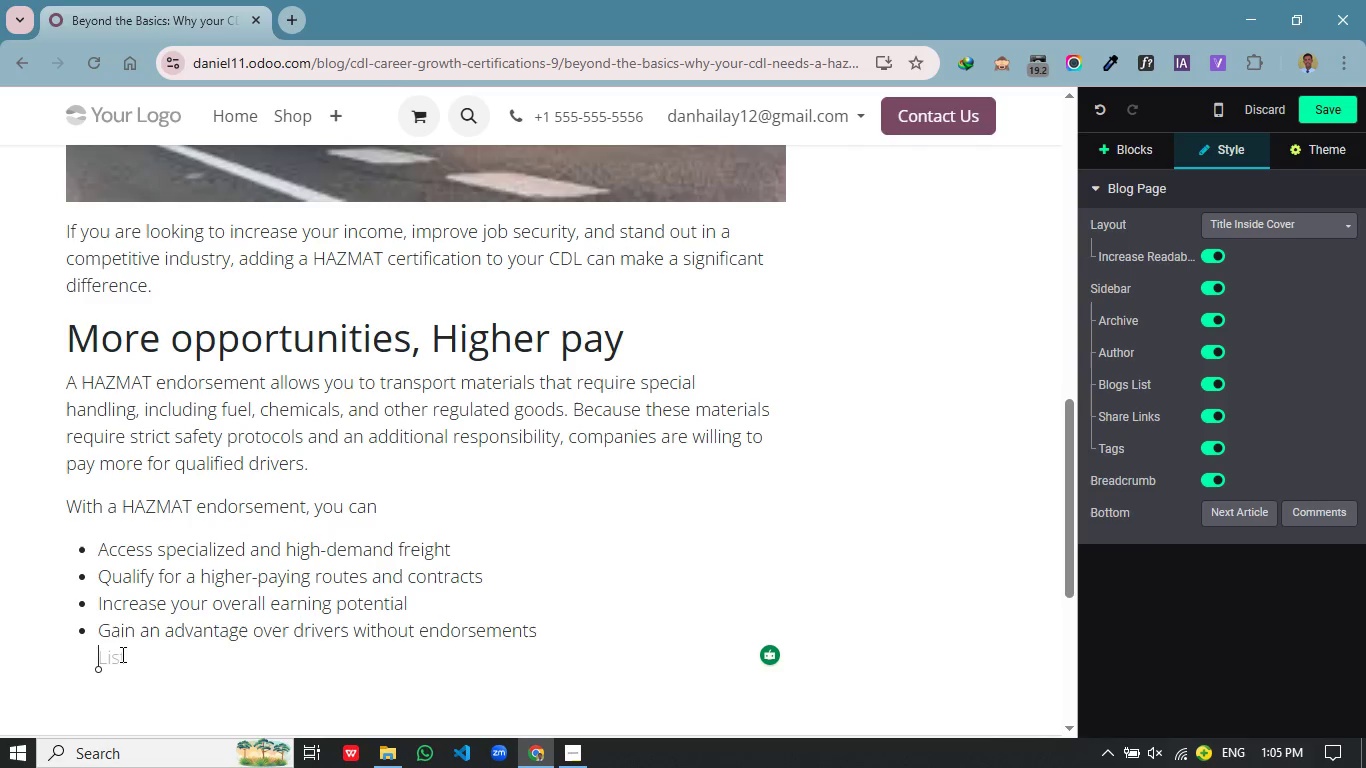 
key(Backspace)
 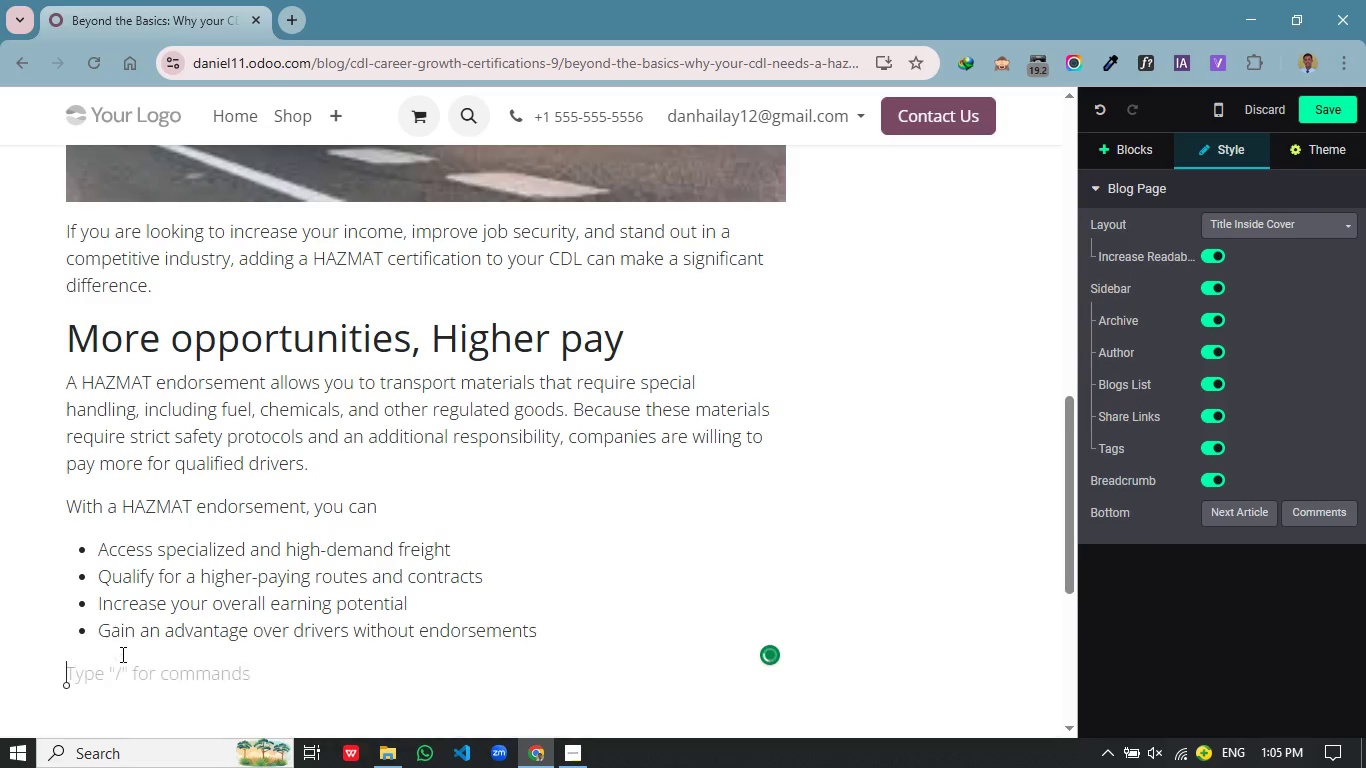 
key(Enter)
 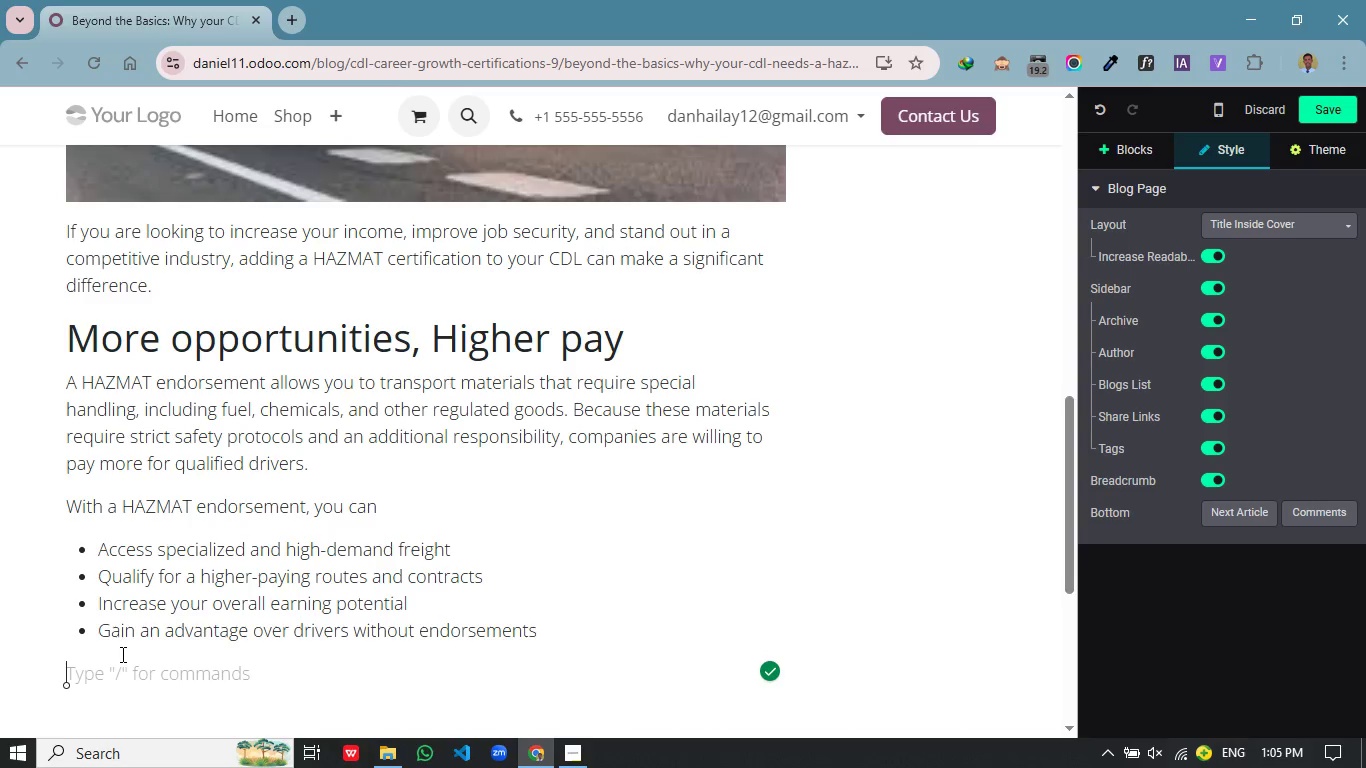 
type(In many cases, r)
key(Backspace)
type(drivers with )
 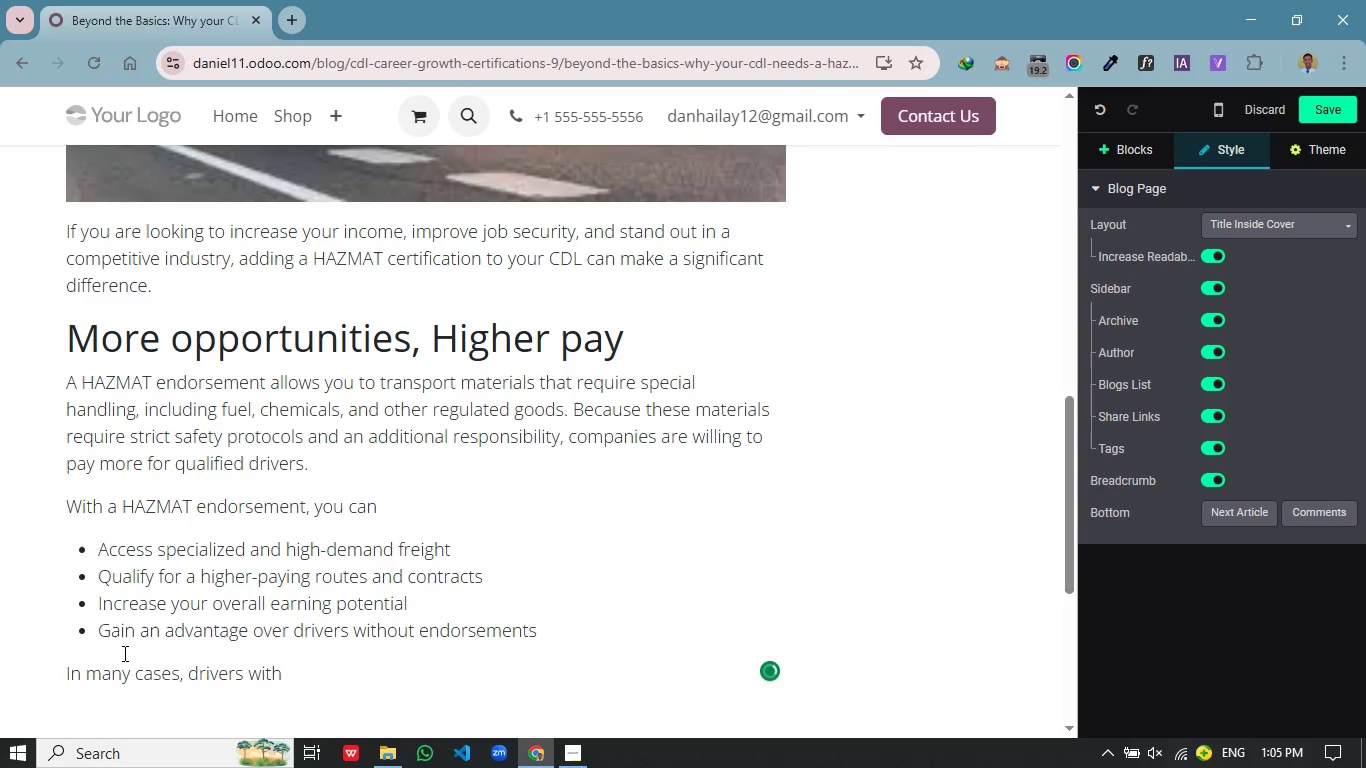 
key(Control+V)
 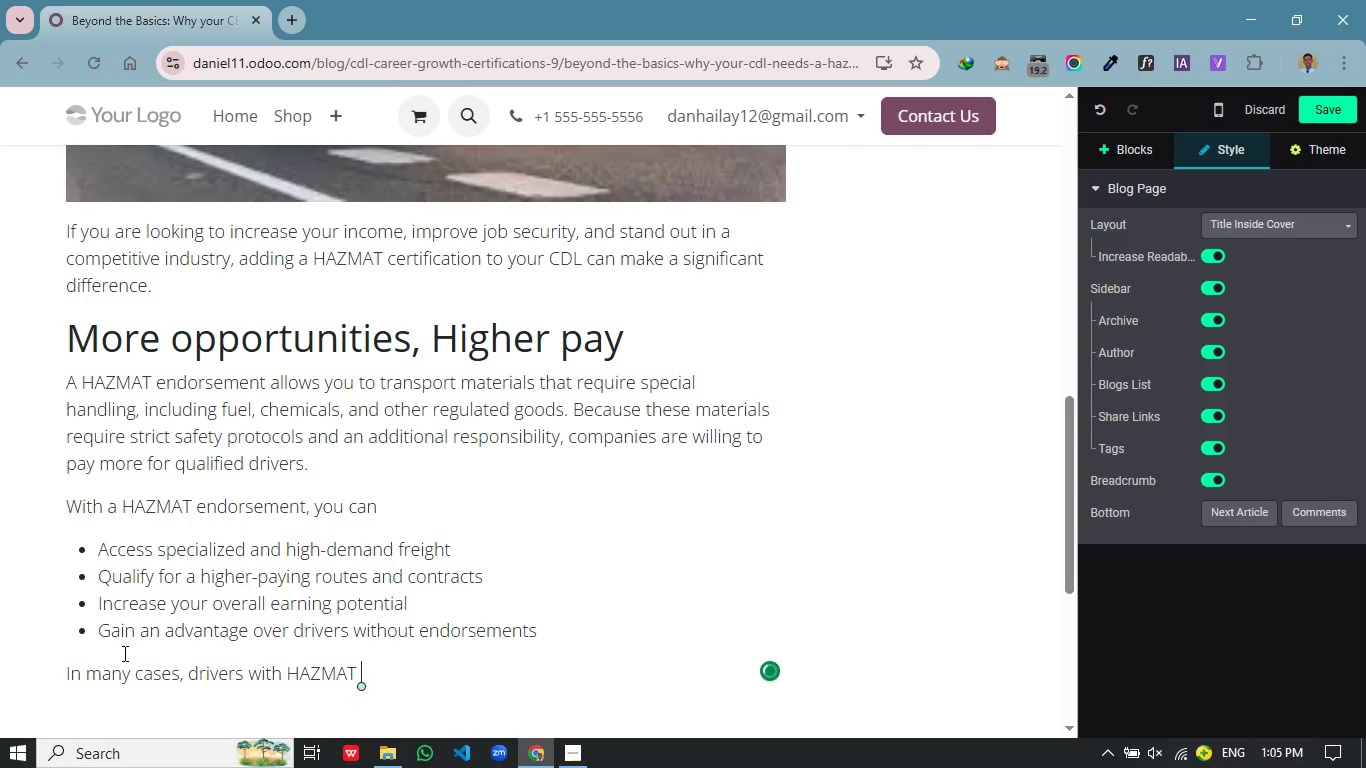 
type( certification enjoy more consistent work and bettter )
key(Backspace)
key(Backspace)
key(Backspace)
key(Backspace)
type(er logn)
key(Backspace)
key(Backspace)
type(ng-trm opportunites)
 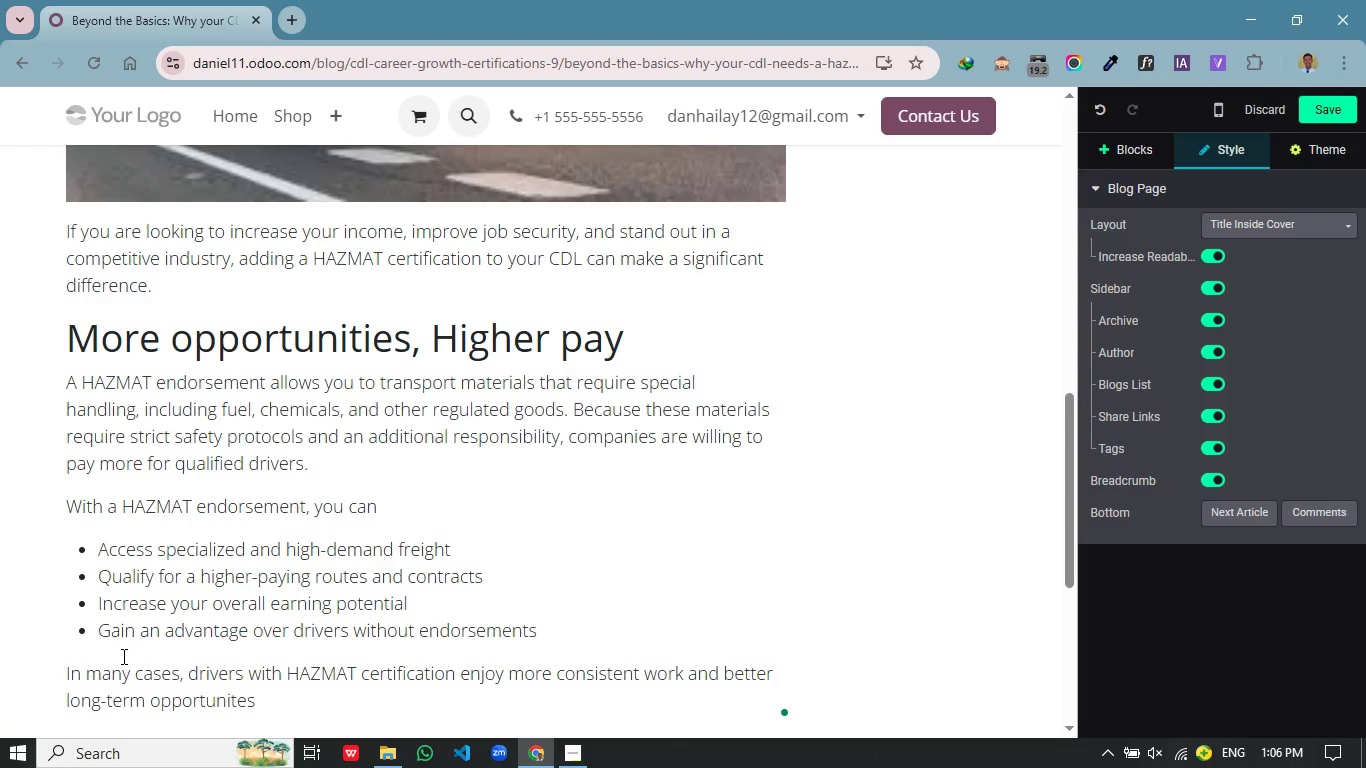 
key(Backspace)
key(Backspace)
key(Backspace)
type(ties compared to those with only a basic CDL.)
 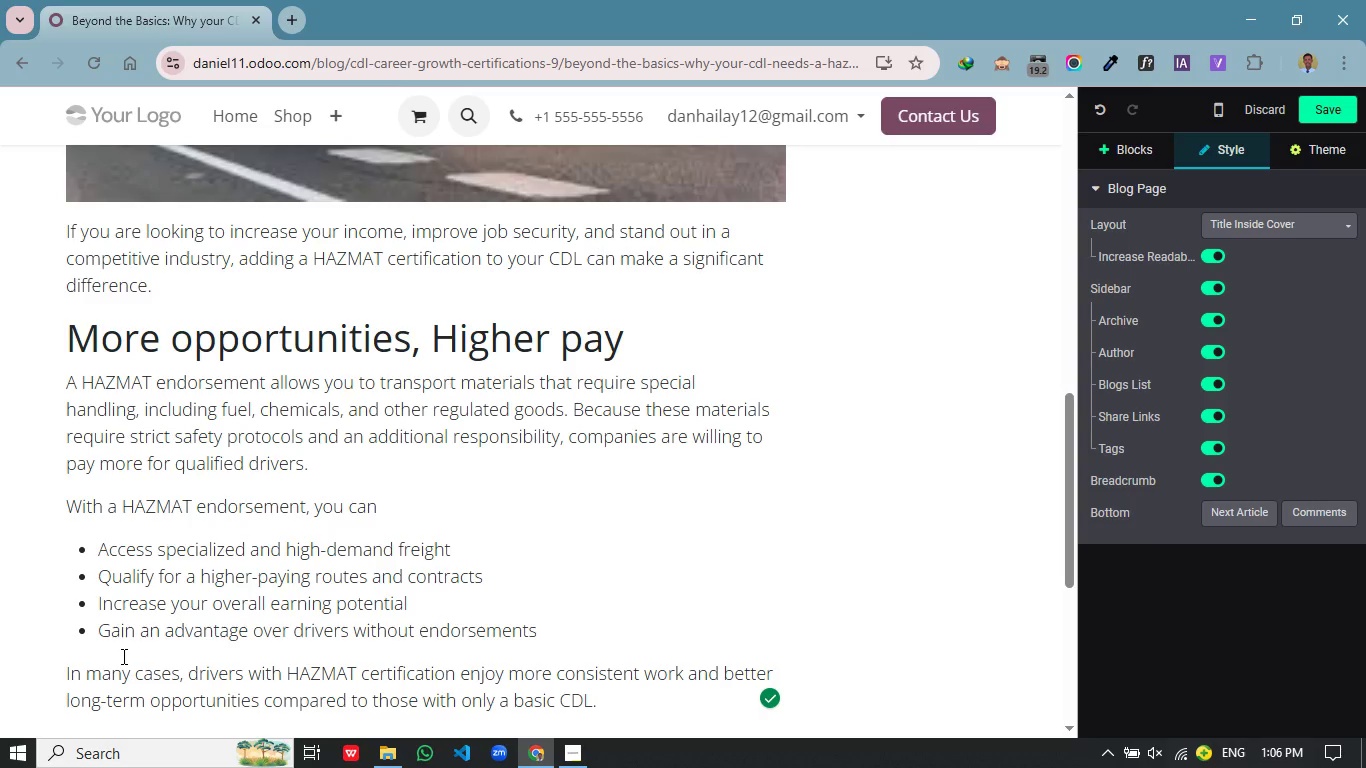 
scroll: coordinate [334, 527], scroll_direction: down, amount: 1.0
 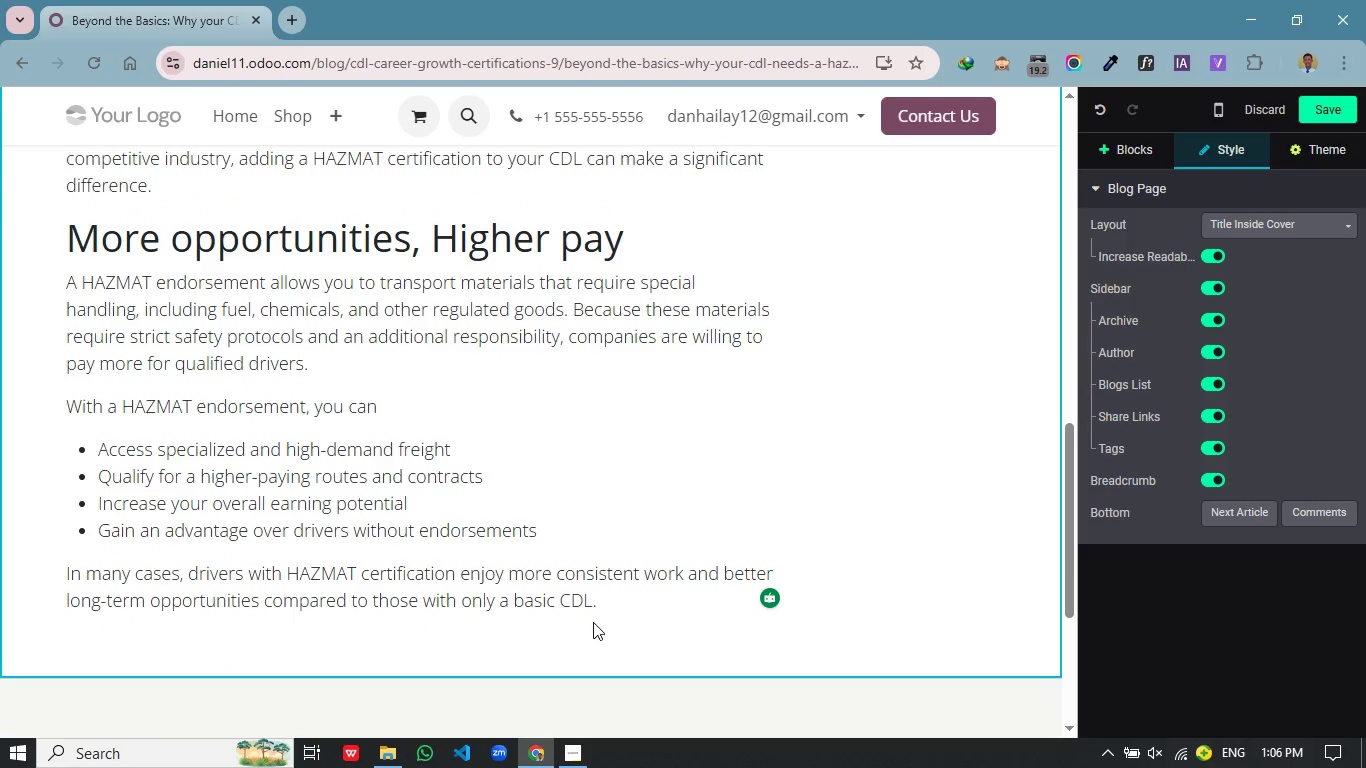 
left_click([593, 622])
 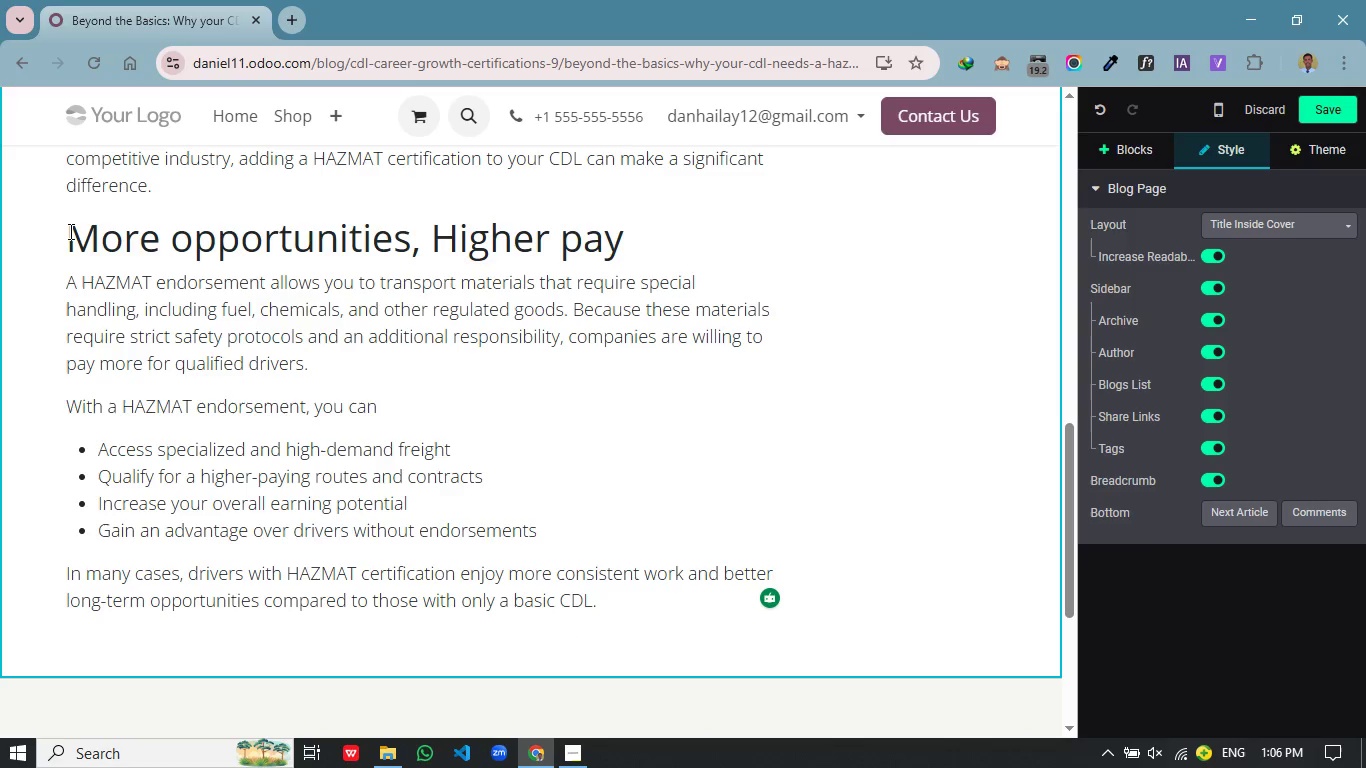 
left_click_drag(start_coordinate=[69, 231], to_coordinate=[723, 606])
 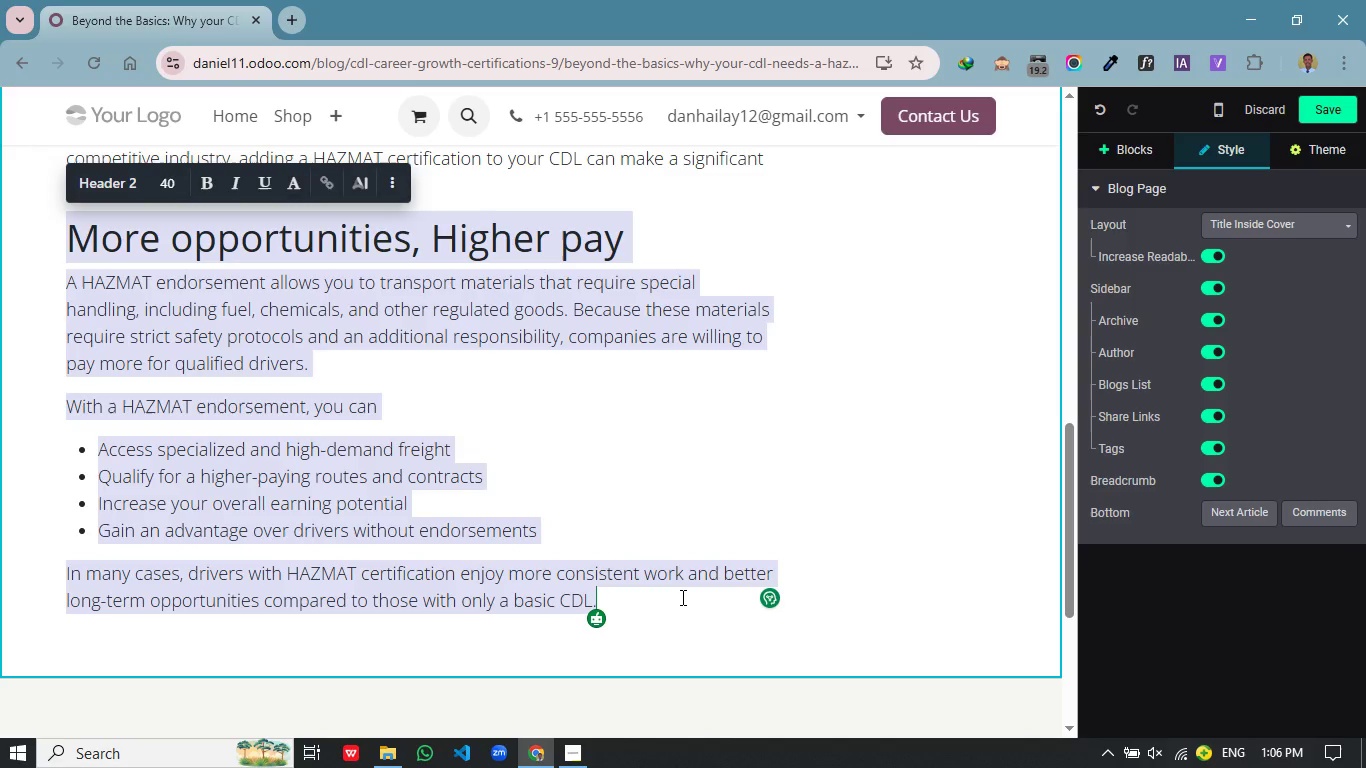 
wait(8.52)
 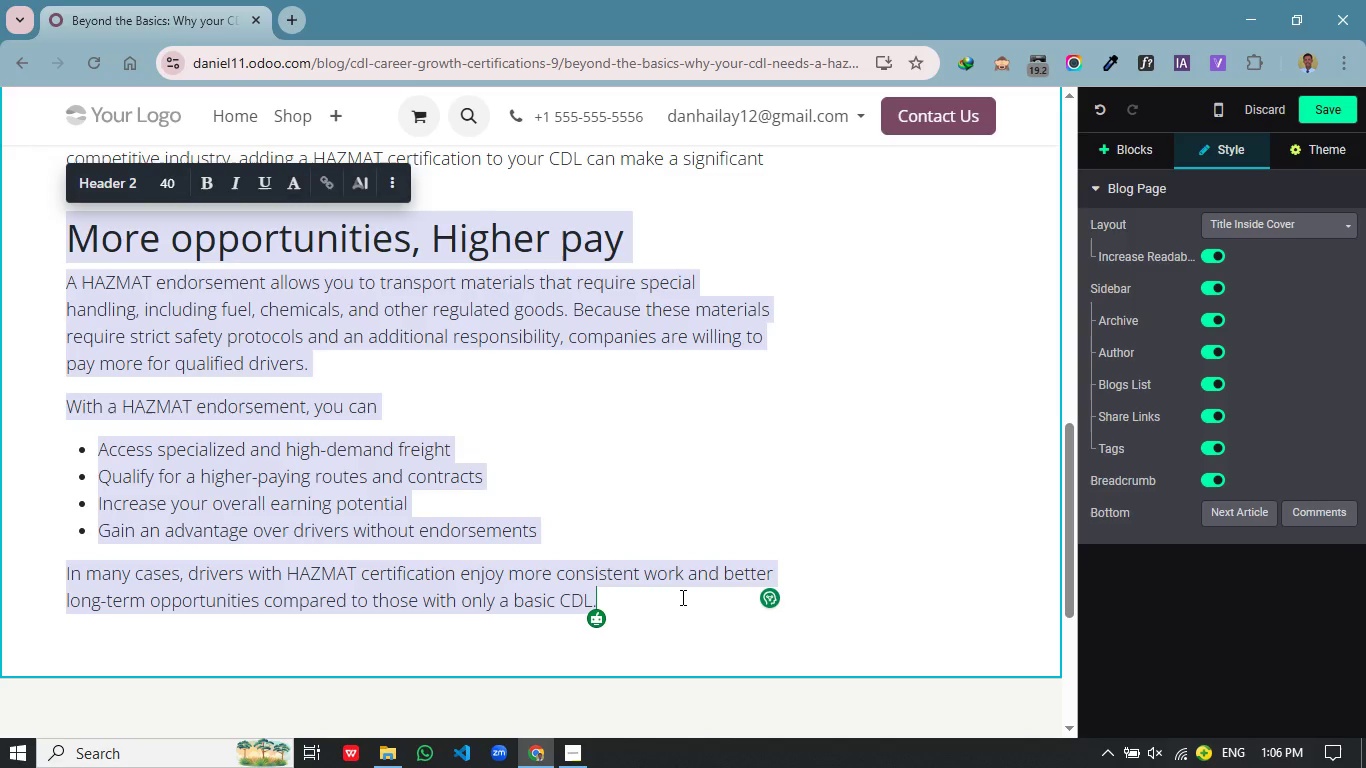 
scroll: coordinate [589, 387], scroll_direction: down, amount: 1.0
 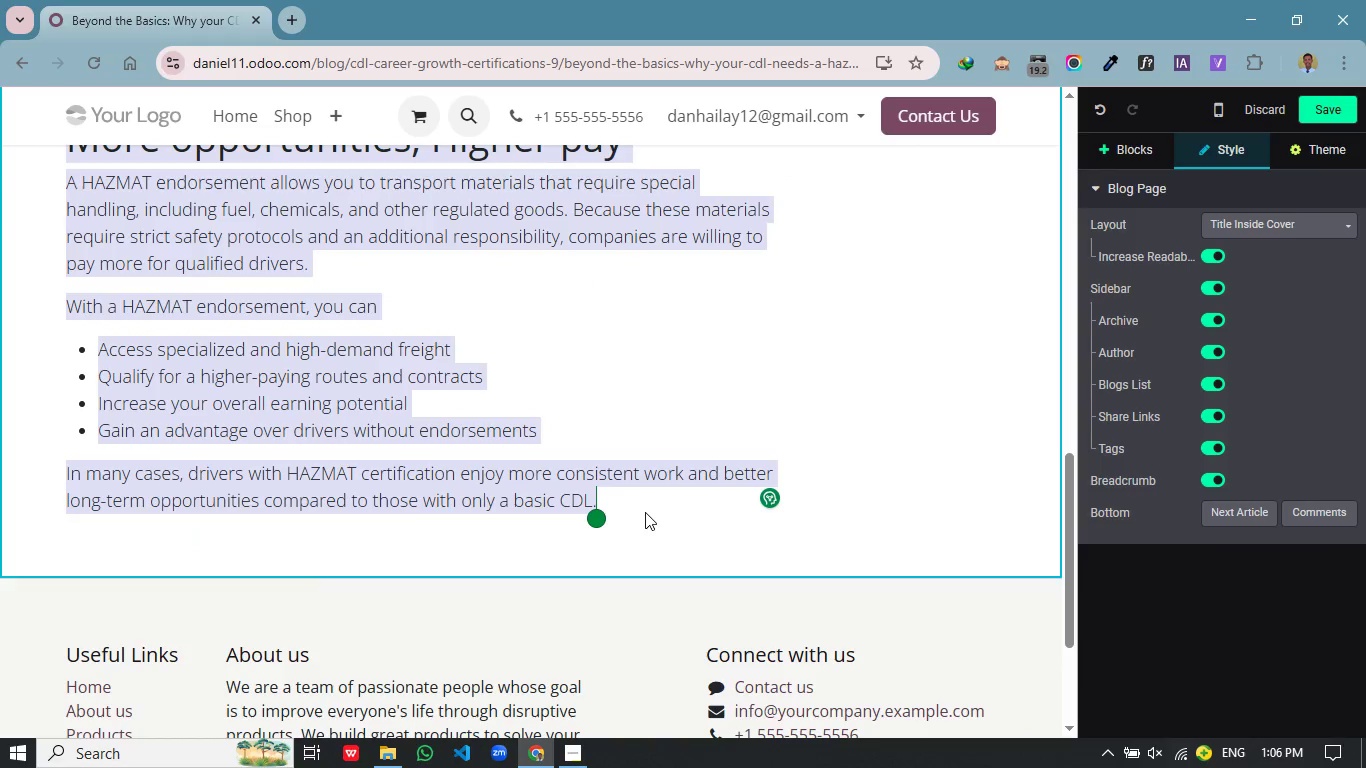 
left_click([645, 512])
 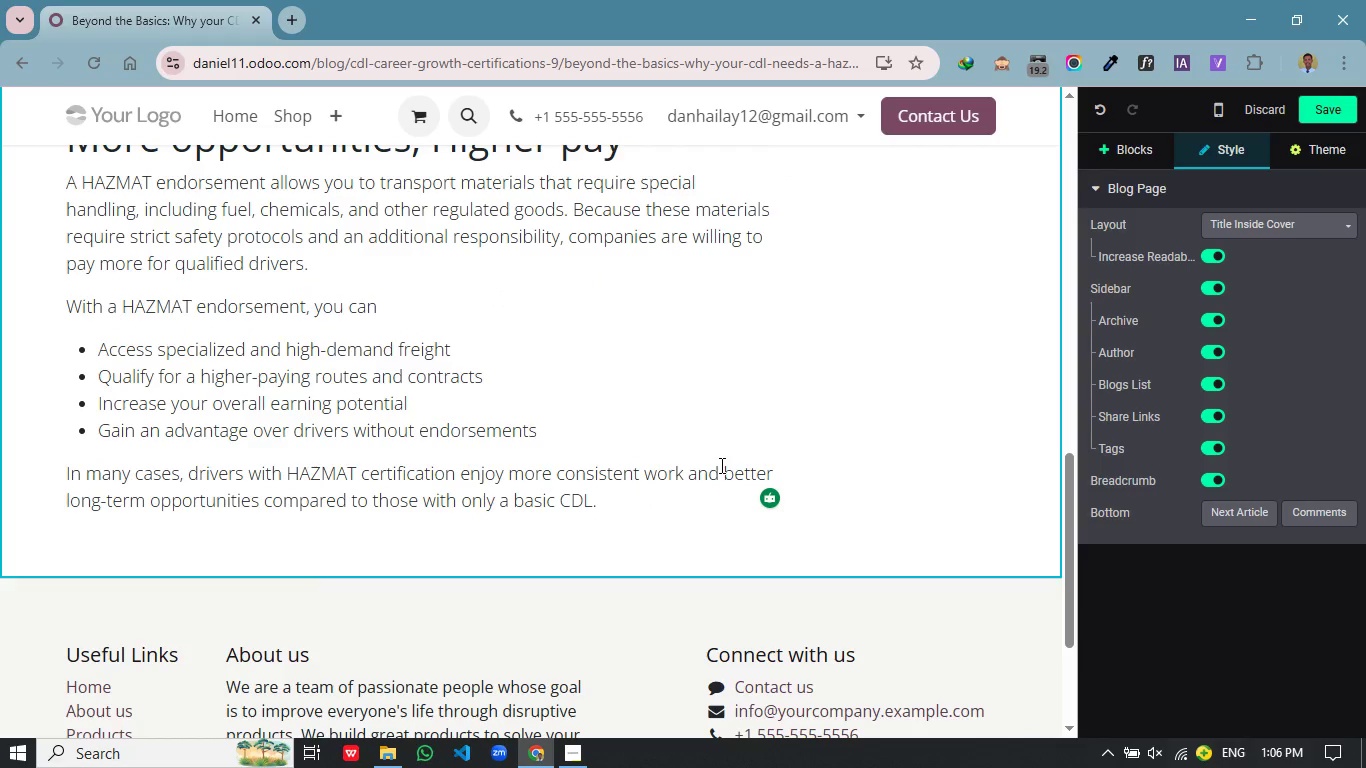 
key(Enter)
 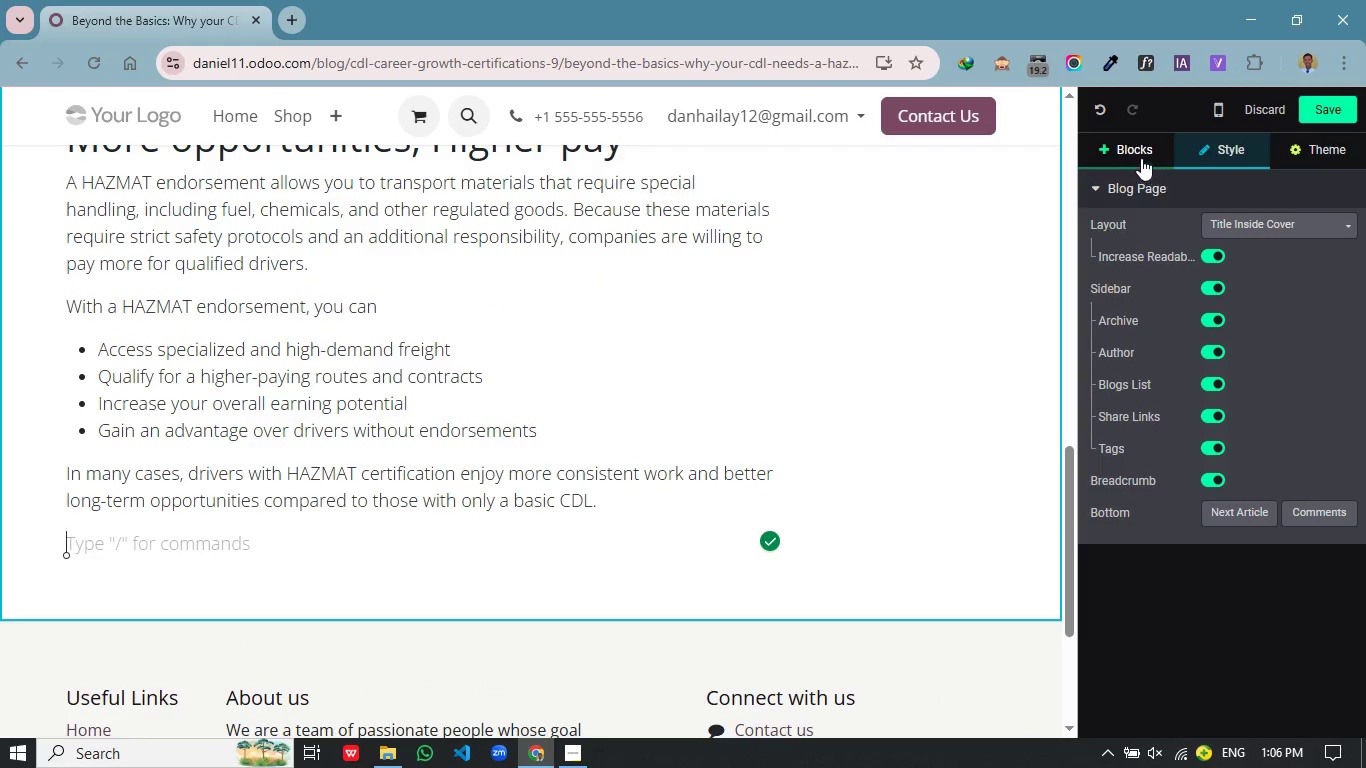 
left_click([1130, 149])
 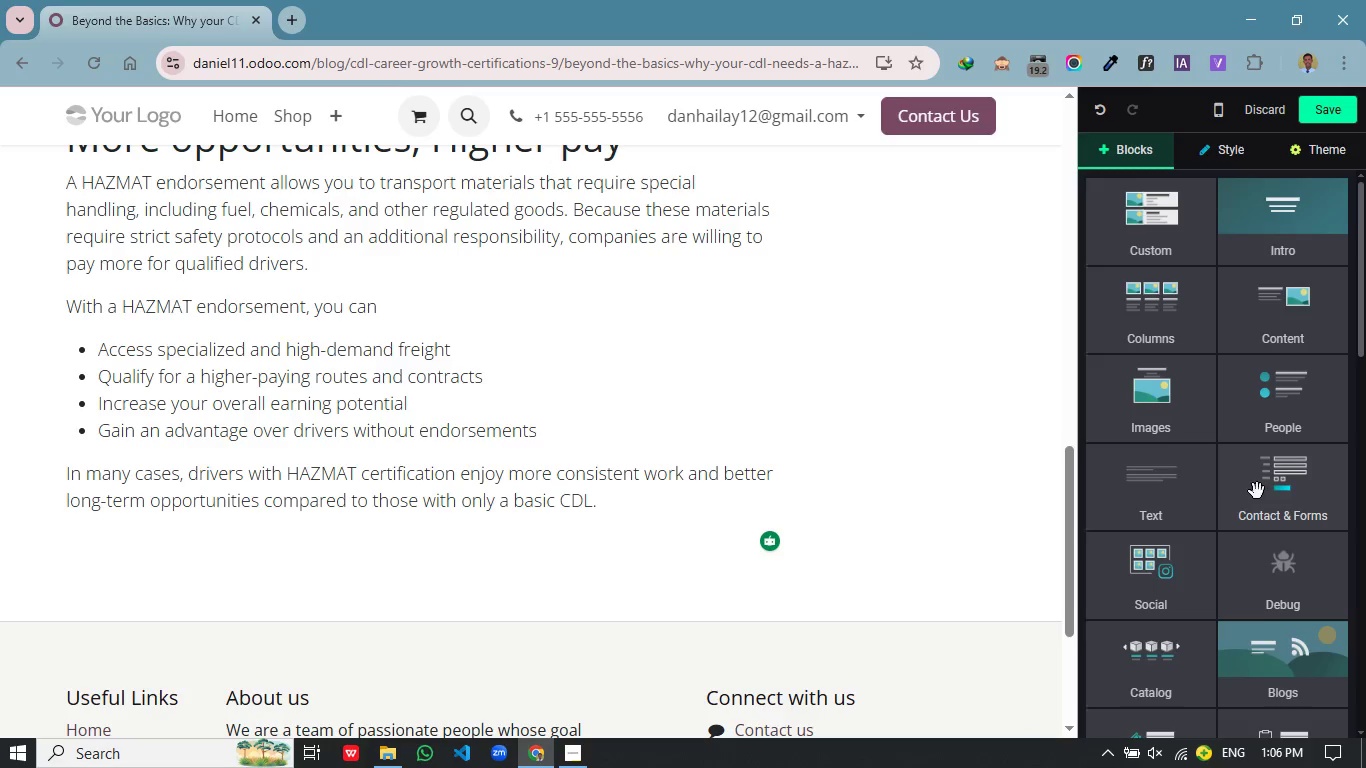 
left_click([1196, 490])
 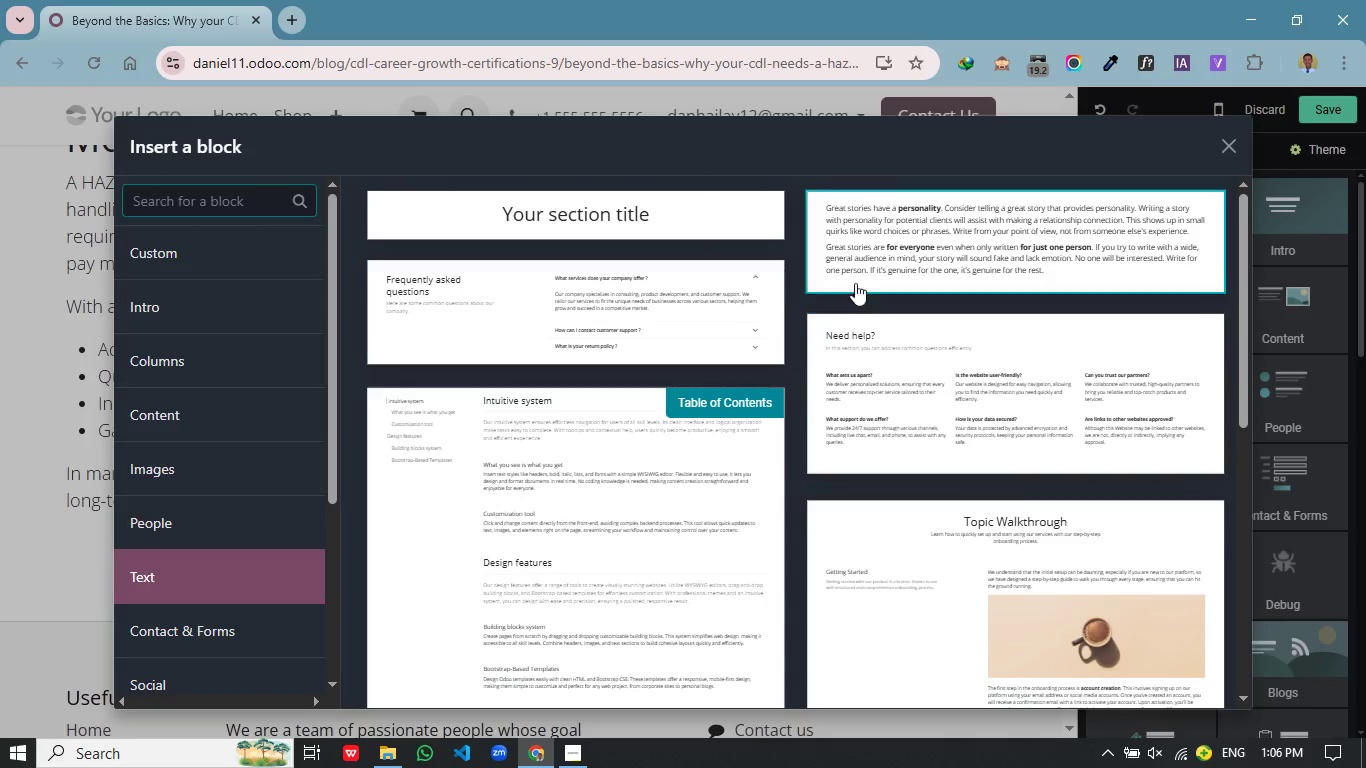 
left_click([943, 247])
 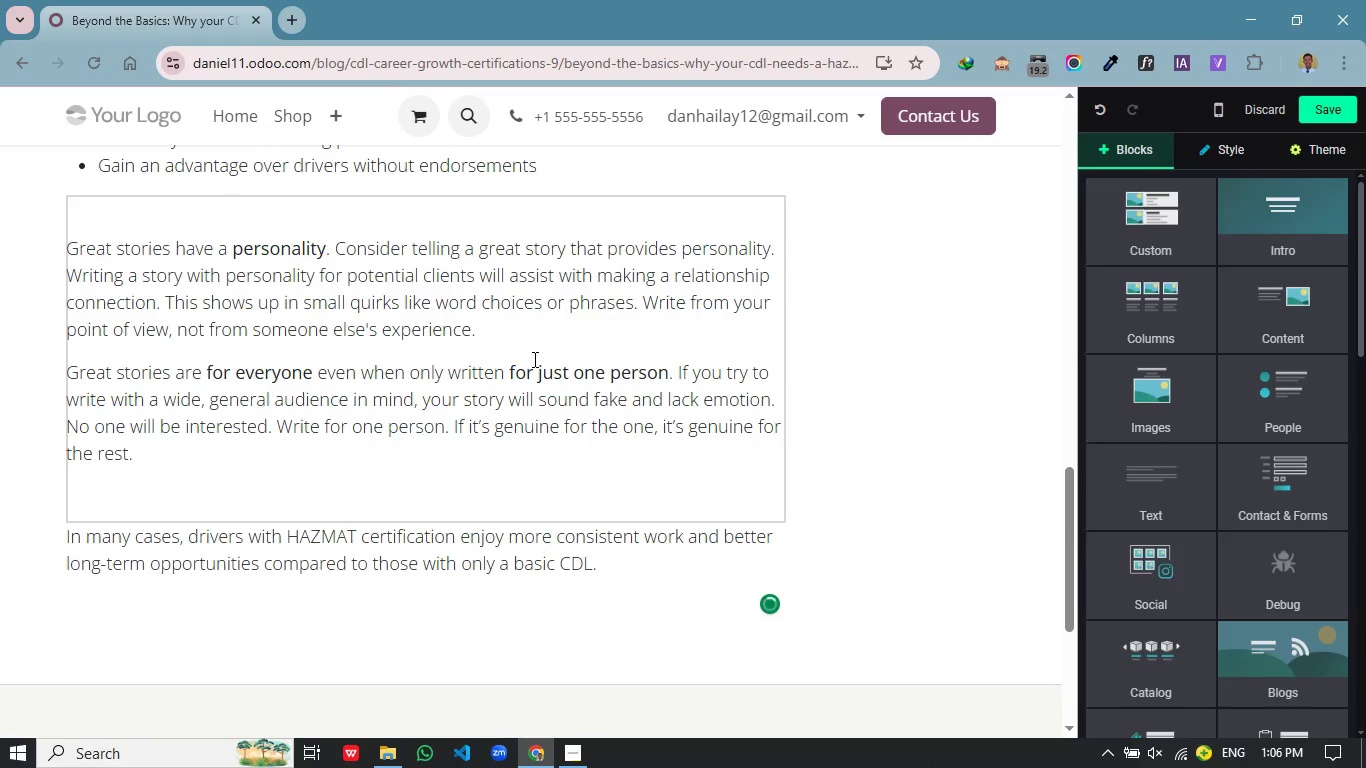 
scroll: coordinate [533, 363], scroll_direction: up, amount: 2.0
 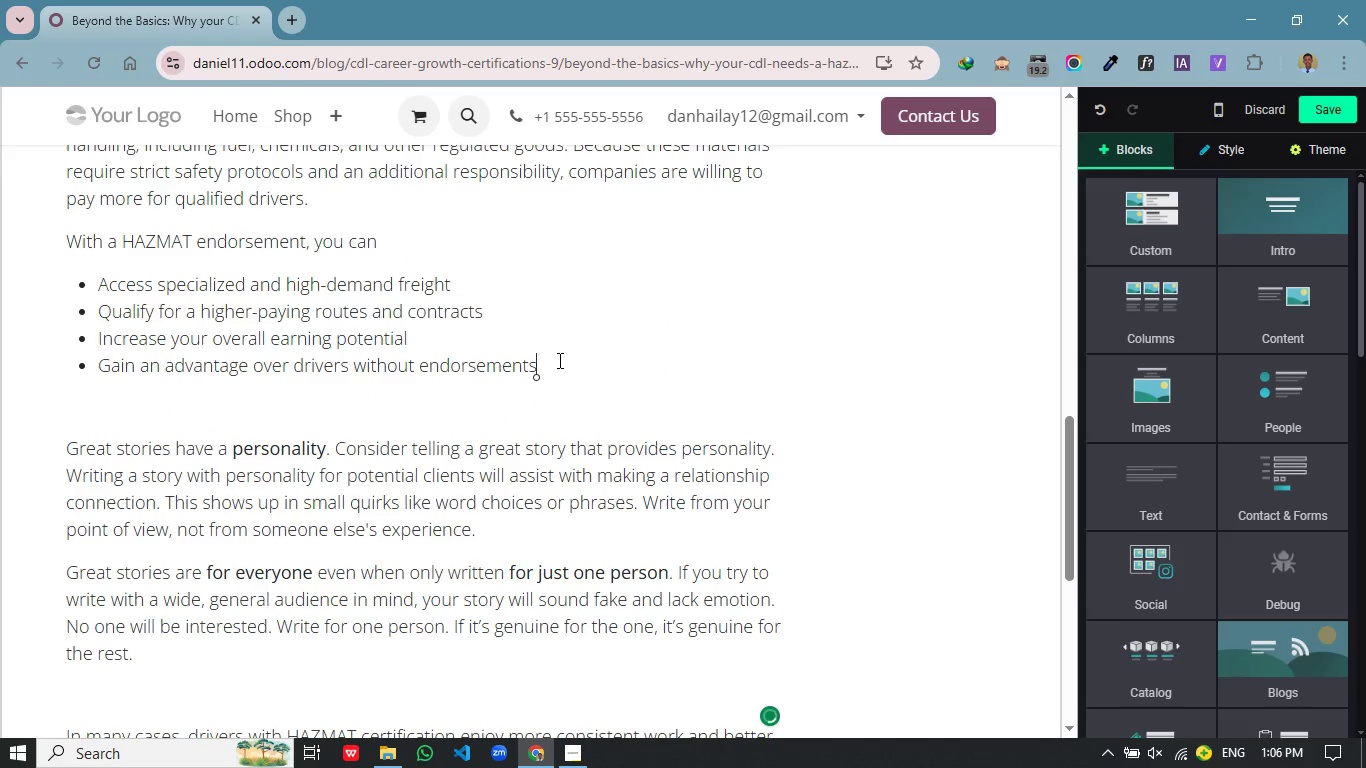 
left_click_drag(start_coordinate=[559, 360], to_coordinate=[72, 263])
 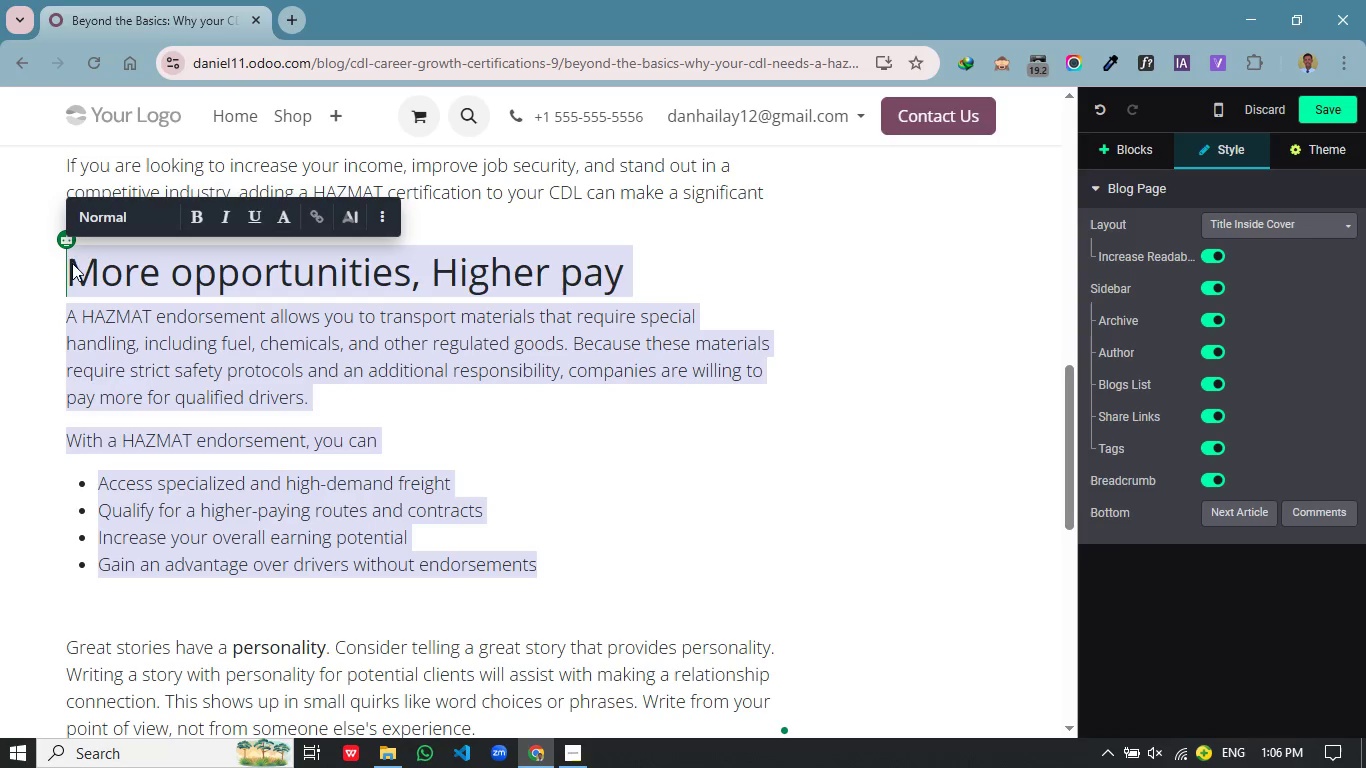 
key(Control+X)
 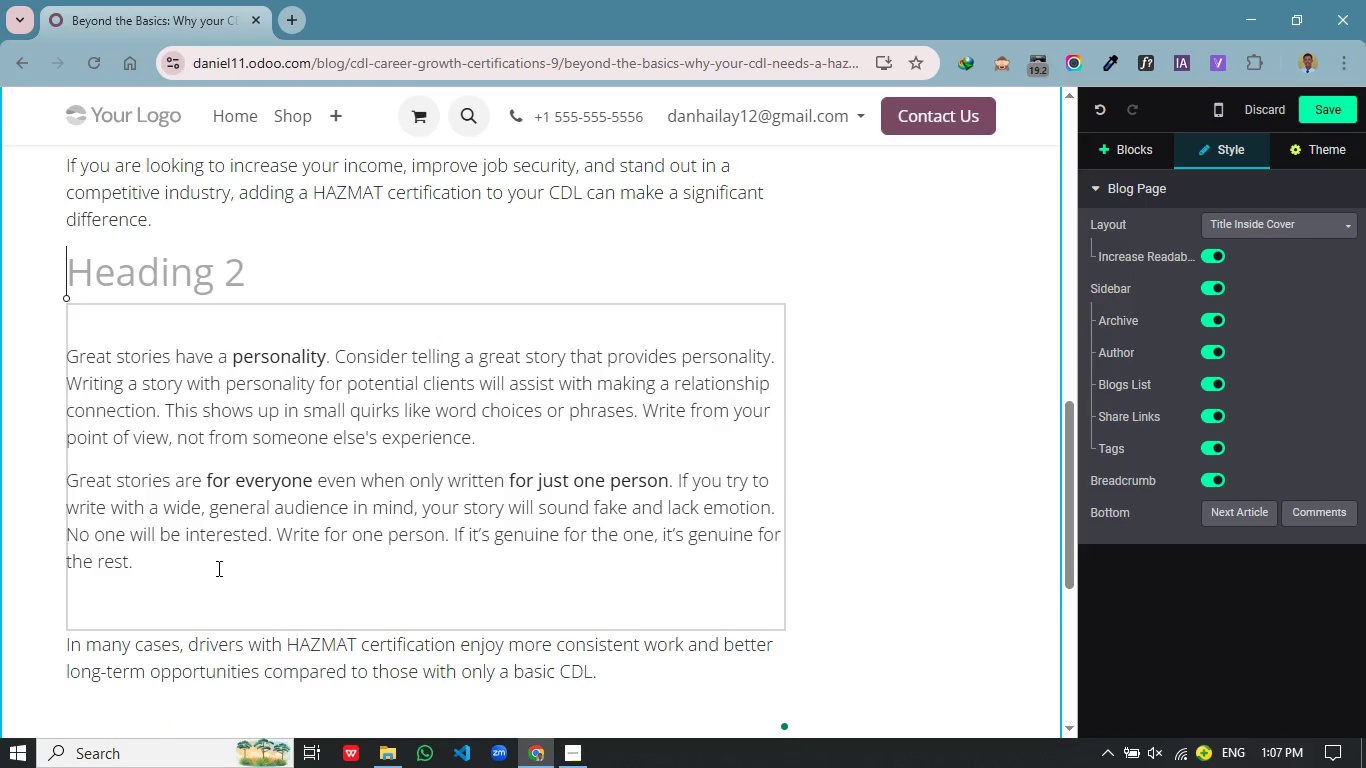 
left_click_drag(start_coordinate=[217, 568], to_coordinate=[59, 347])
 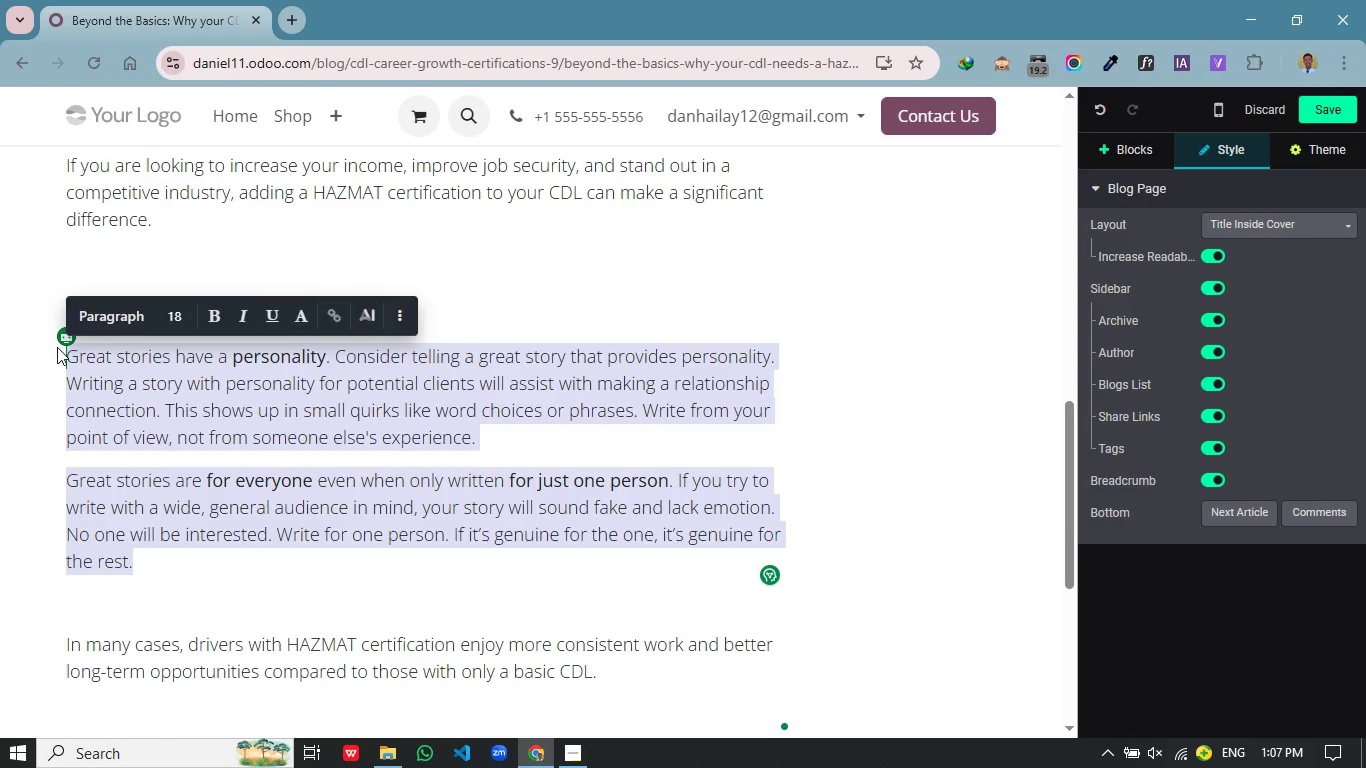 
key(Control+V)
 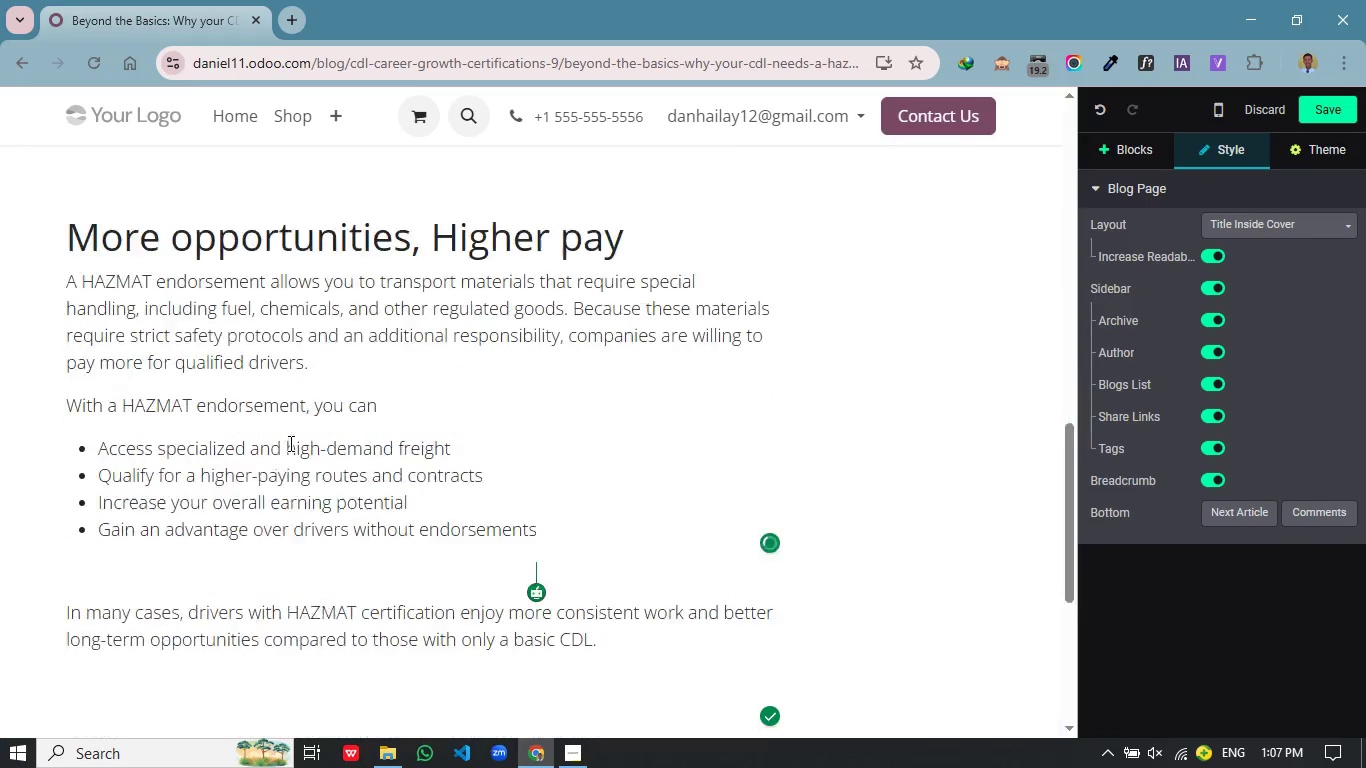 
scroll: coordinate [289, 443], scroll_direction: down, amount: 3.0
 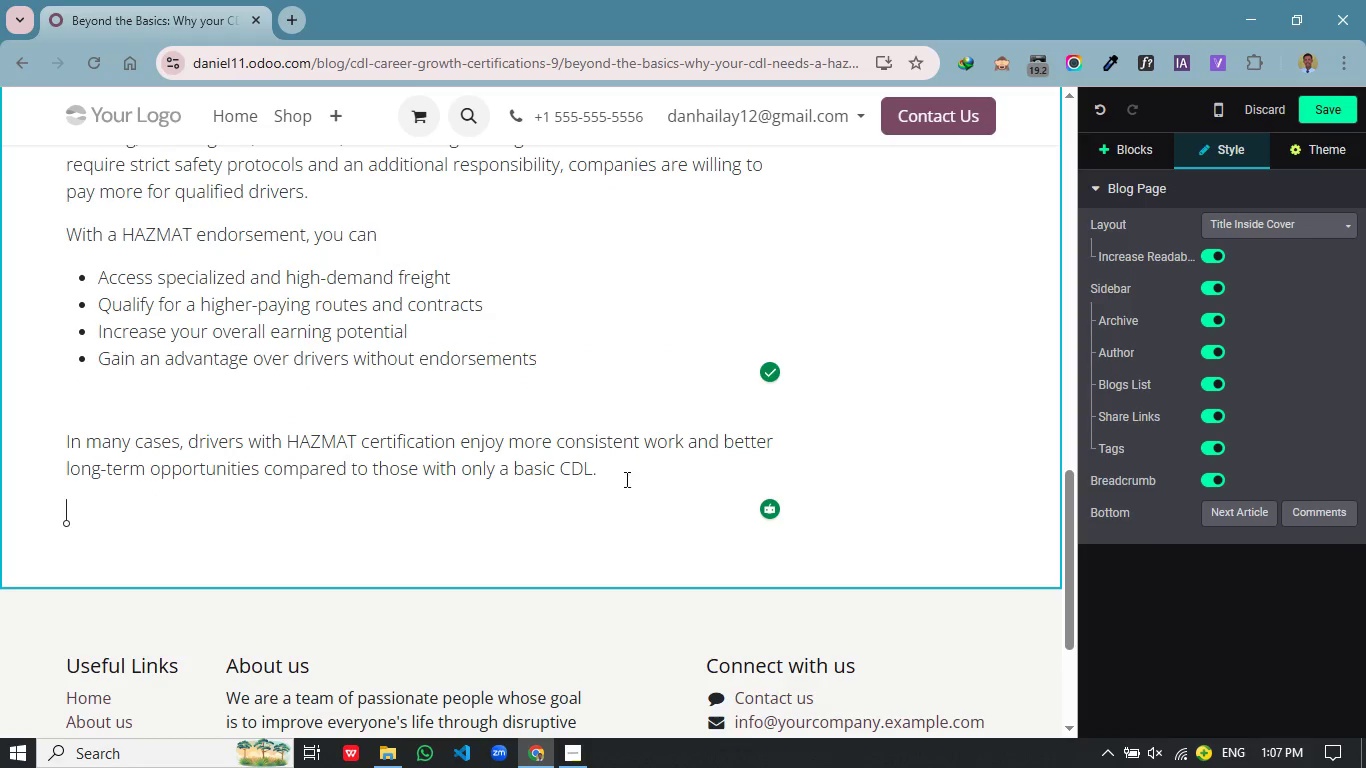 
left_click_drag(start_coordinate=[654, 485], to_coordinate=[53, 446])
 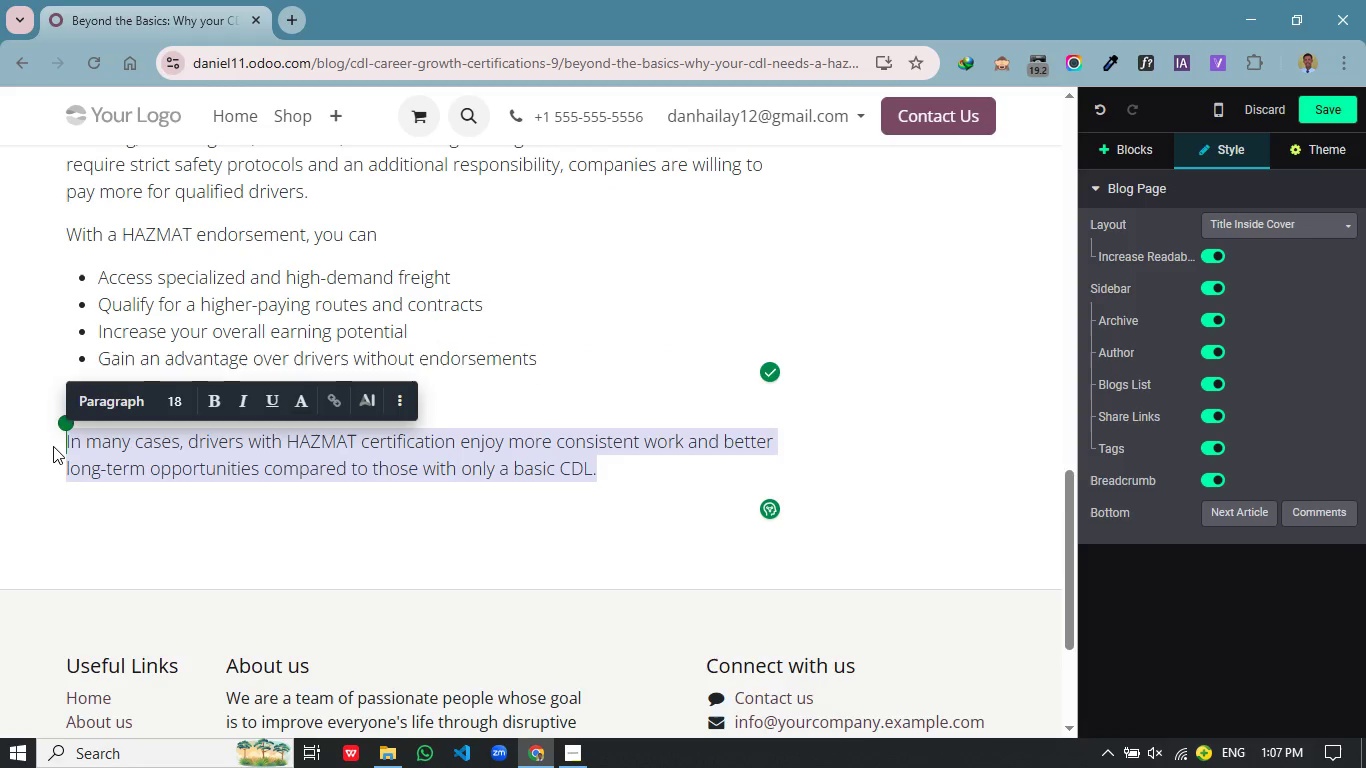 
key(Control+X)
 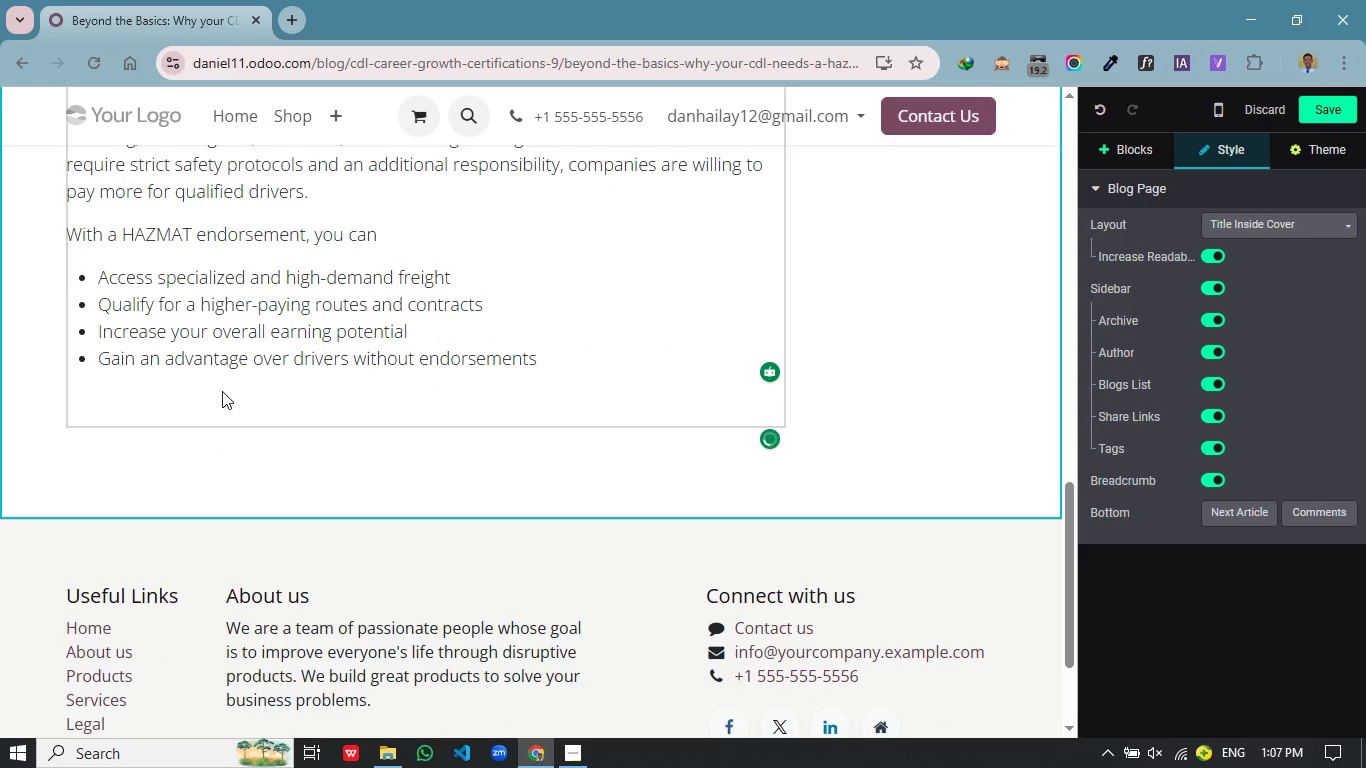 
left_click([222, 391])
 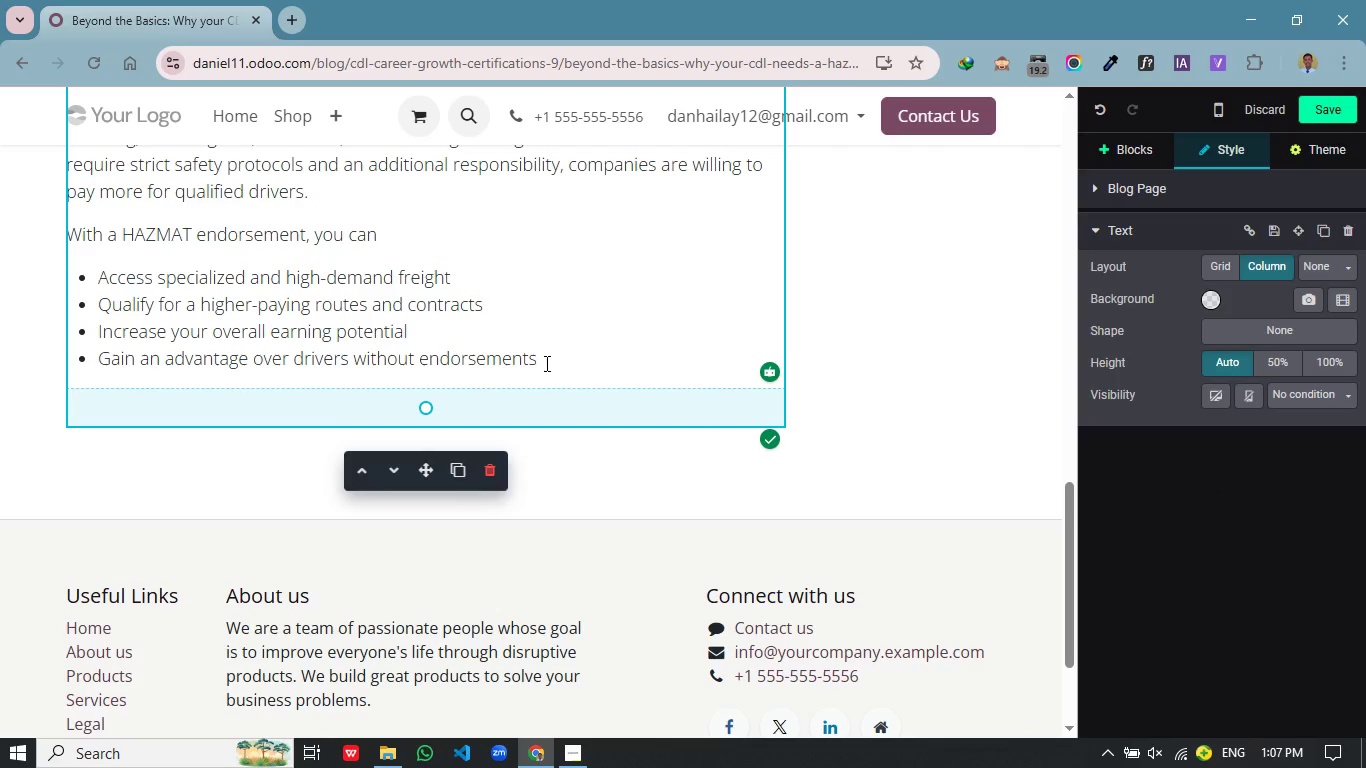 
left_click([545, 363])
 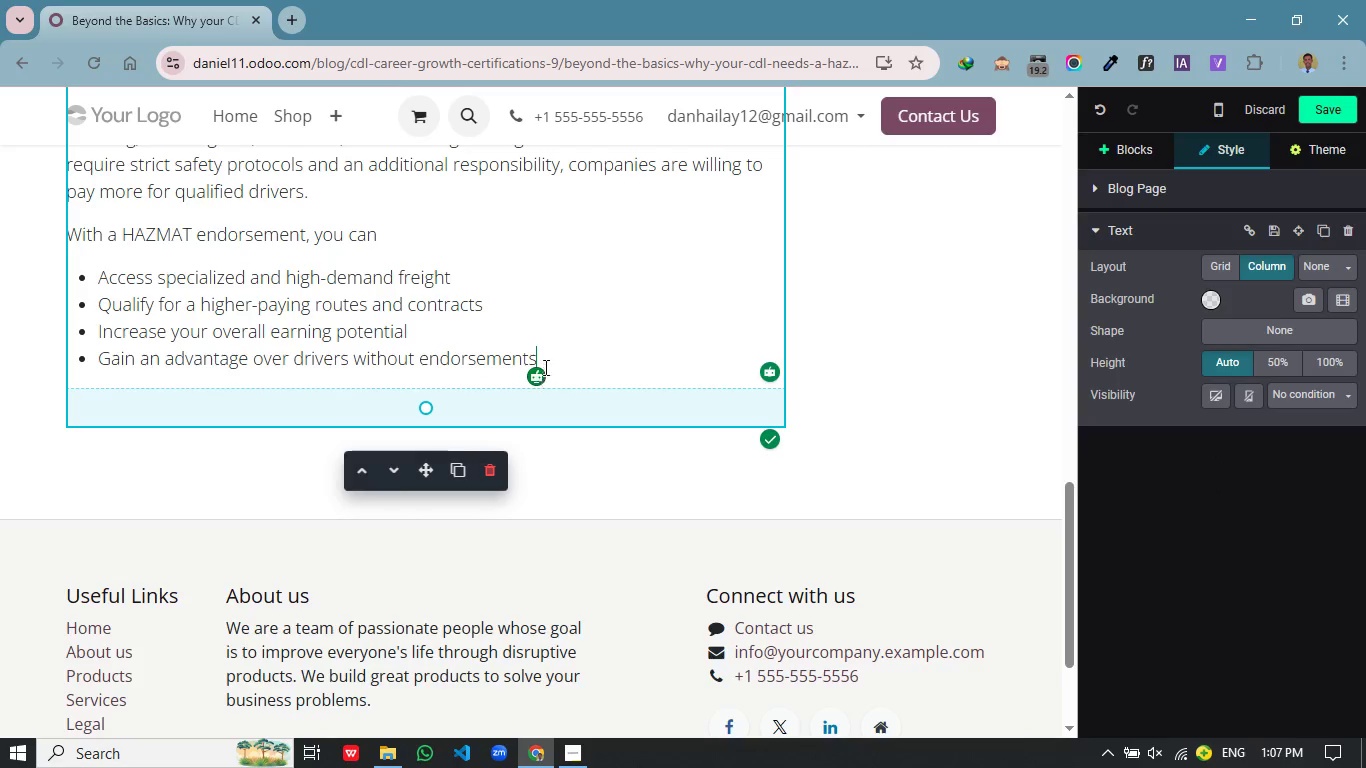 
key(Enter)
 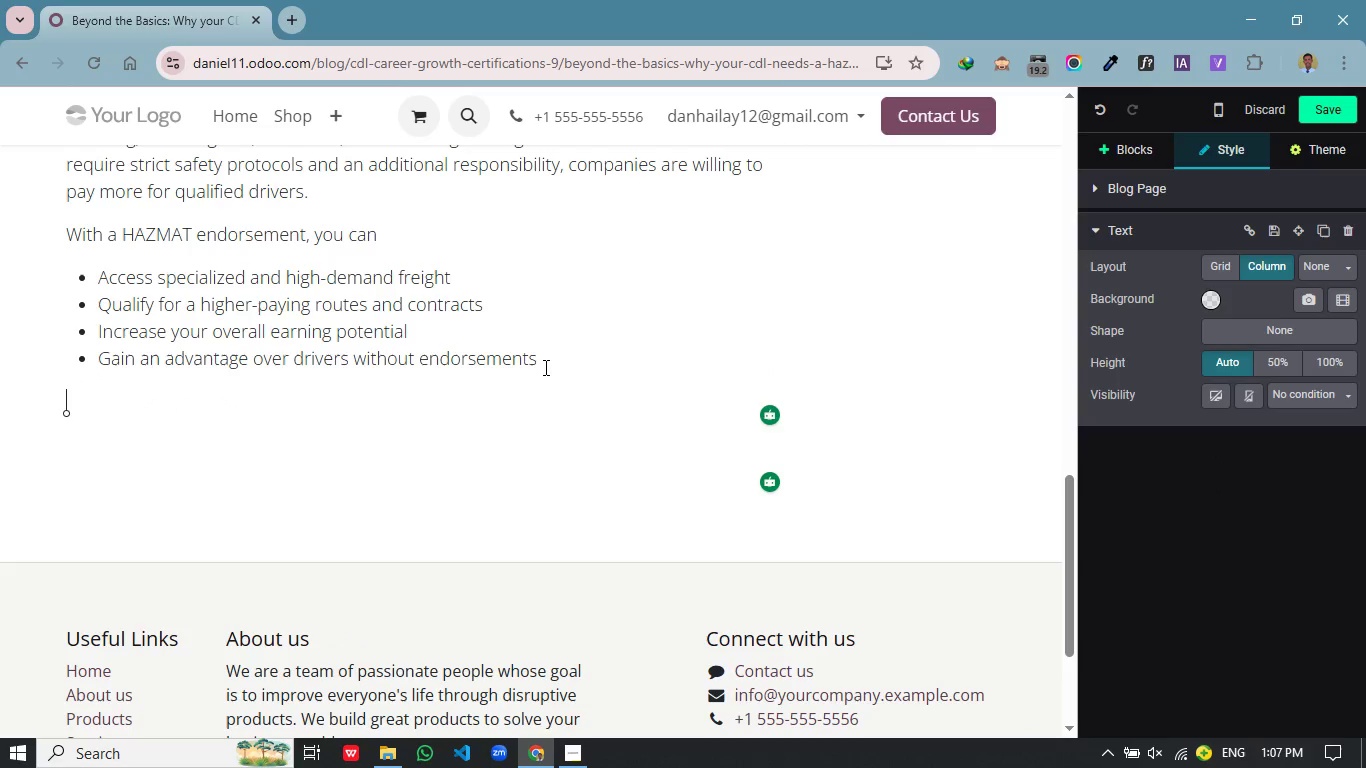 
key(Enter)
 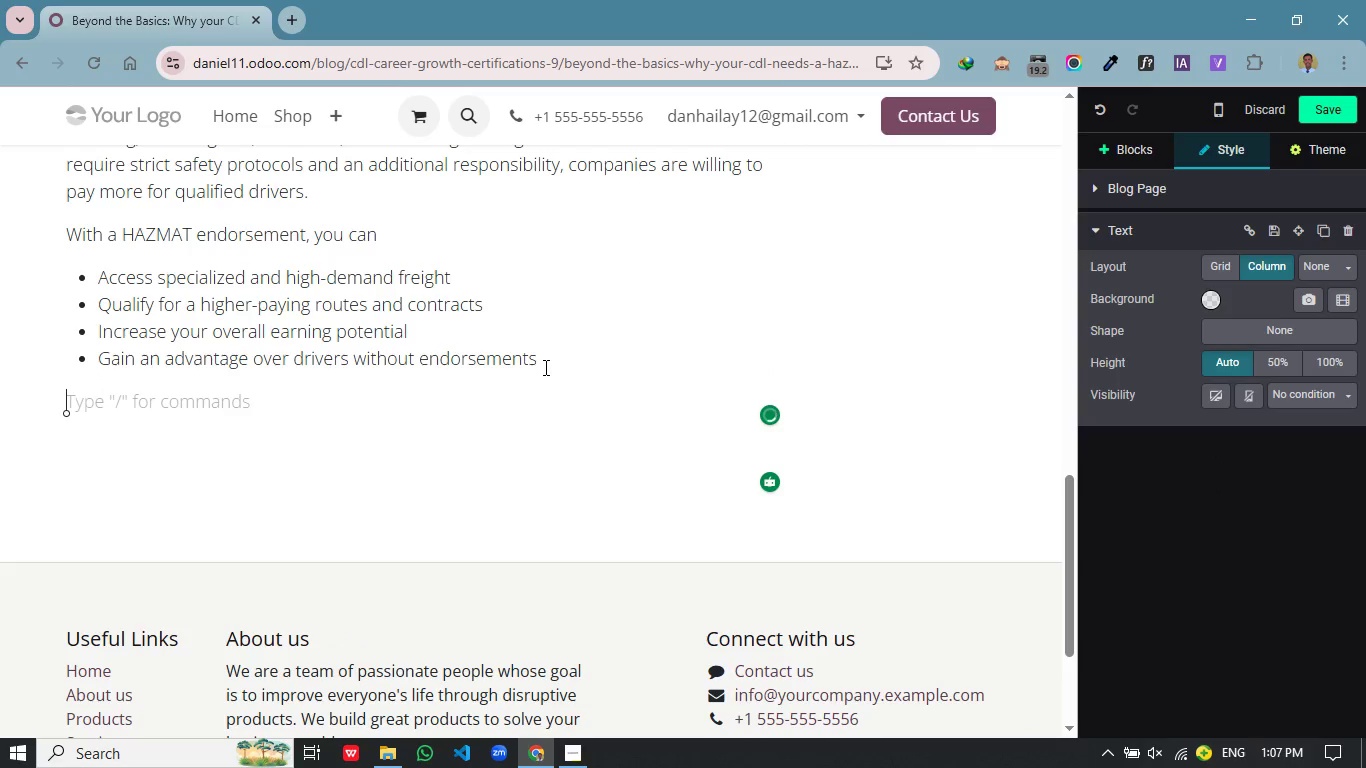 
key(Control+V)
 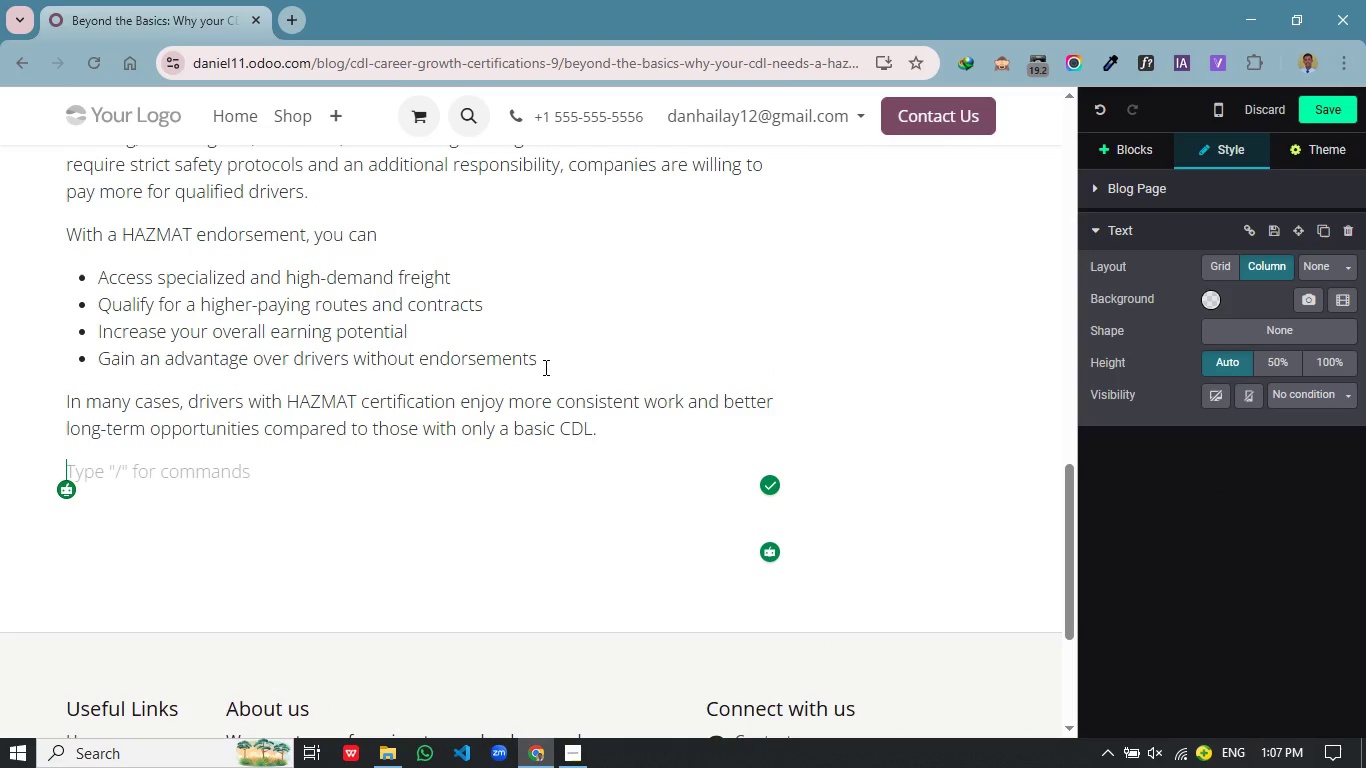 
key(Backspace)
 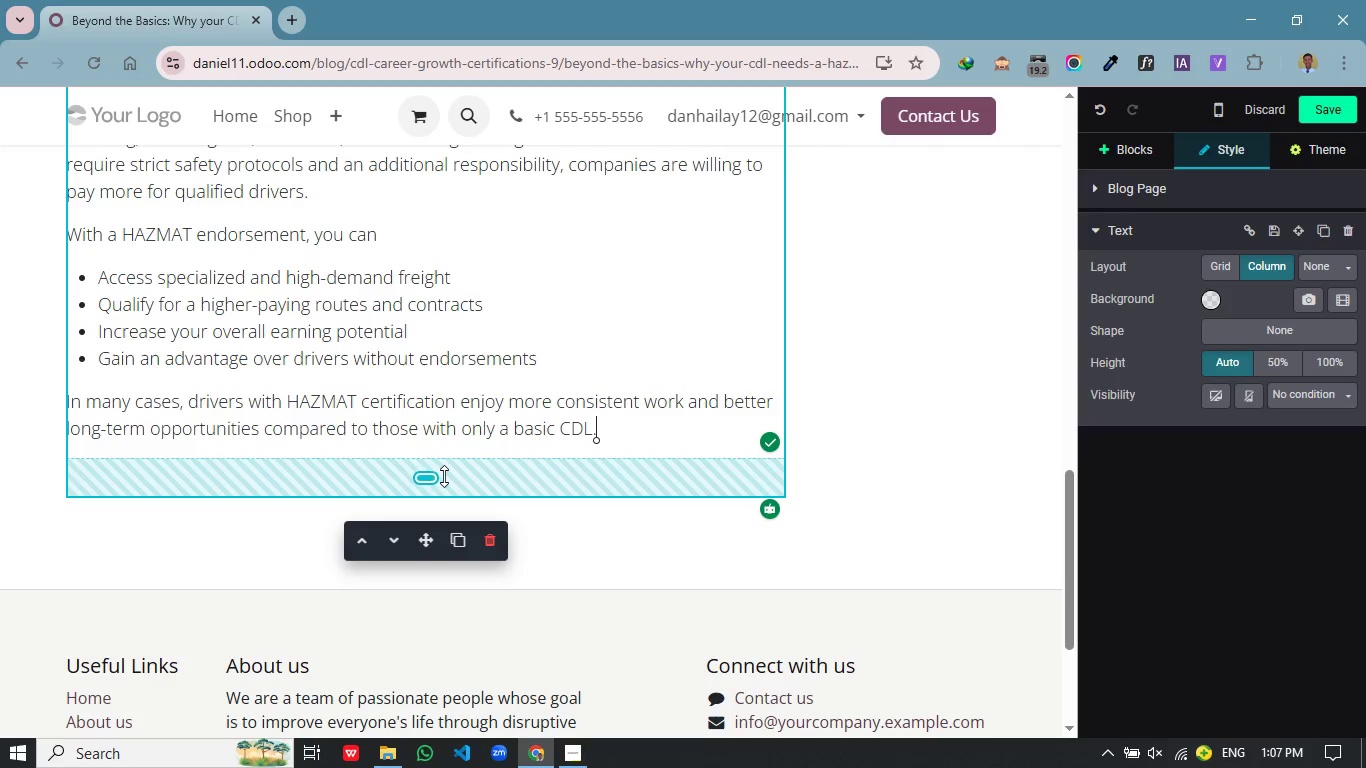 
left_click_drag(start_coordinate=[444, 476], to_coordinate=[461, 434])
 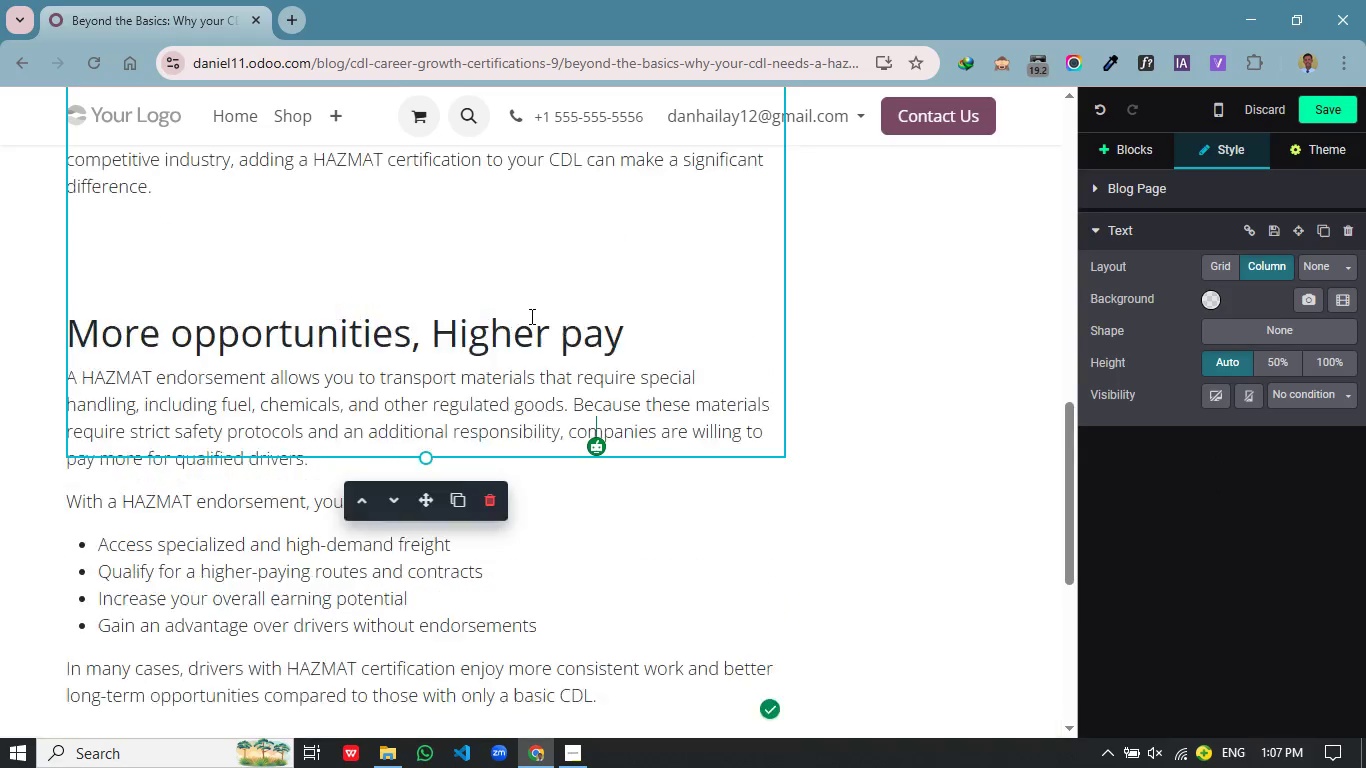 
scroll: coordinate [534, 306], scroll_direction: up, amount: 4.0
 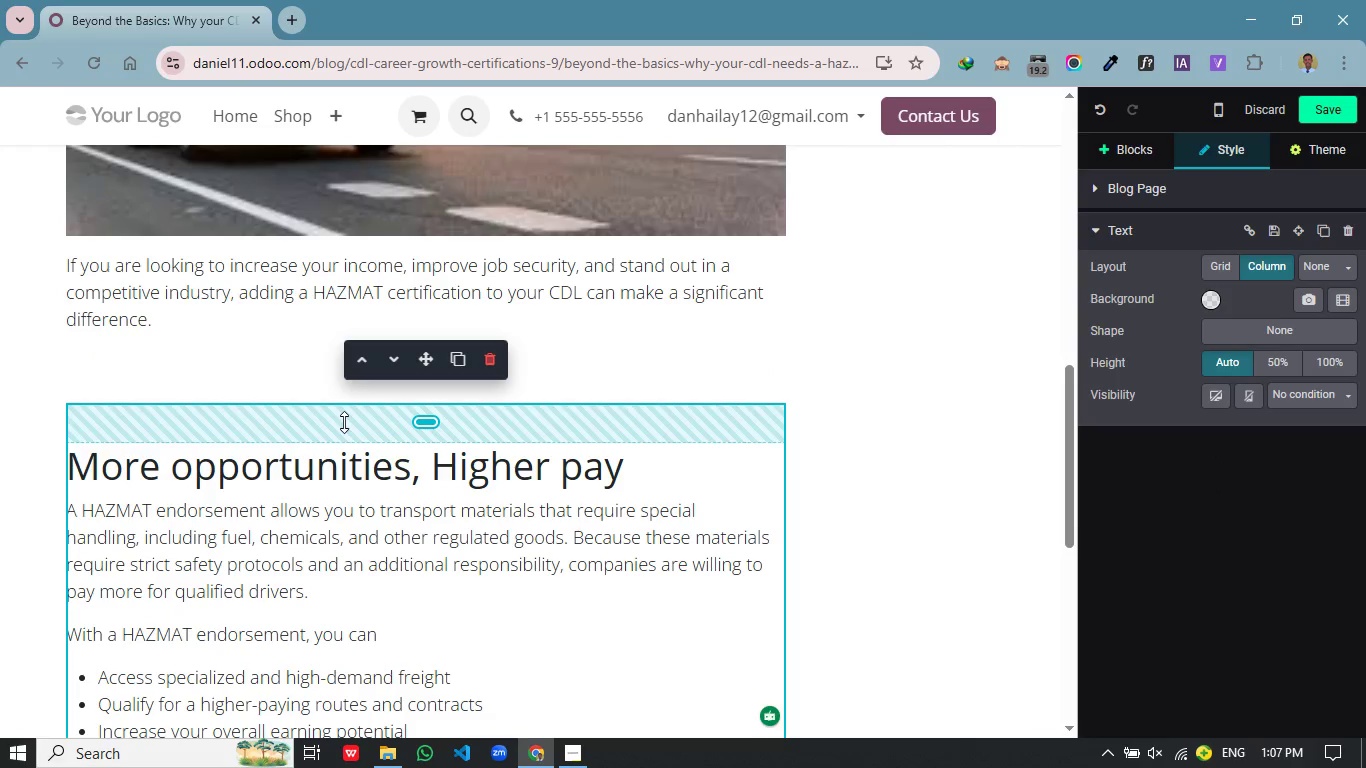 
left_click_drag(start_coordinate=[344, 422], to_coordinate=[364, 386])
 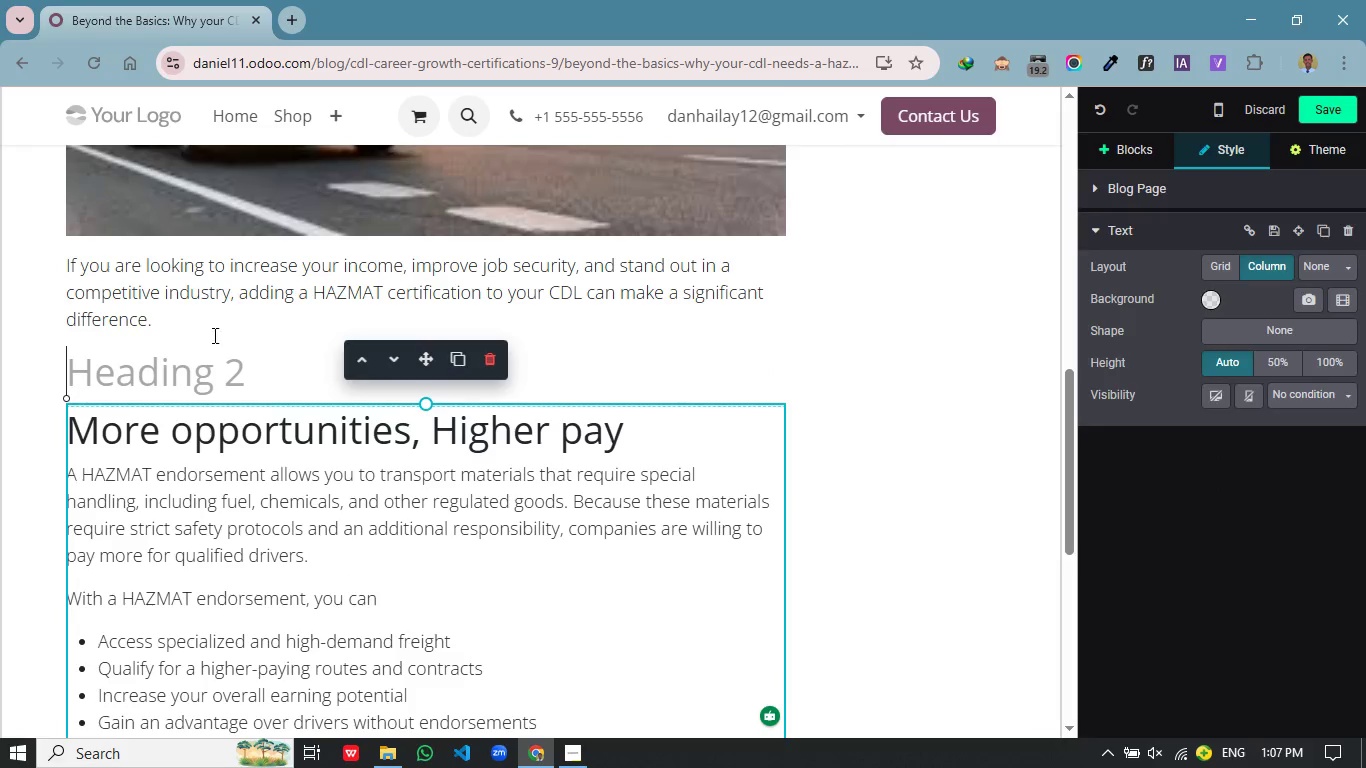 
left_click([215, 335])
 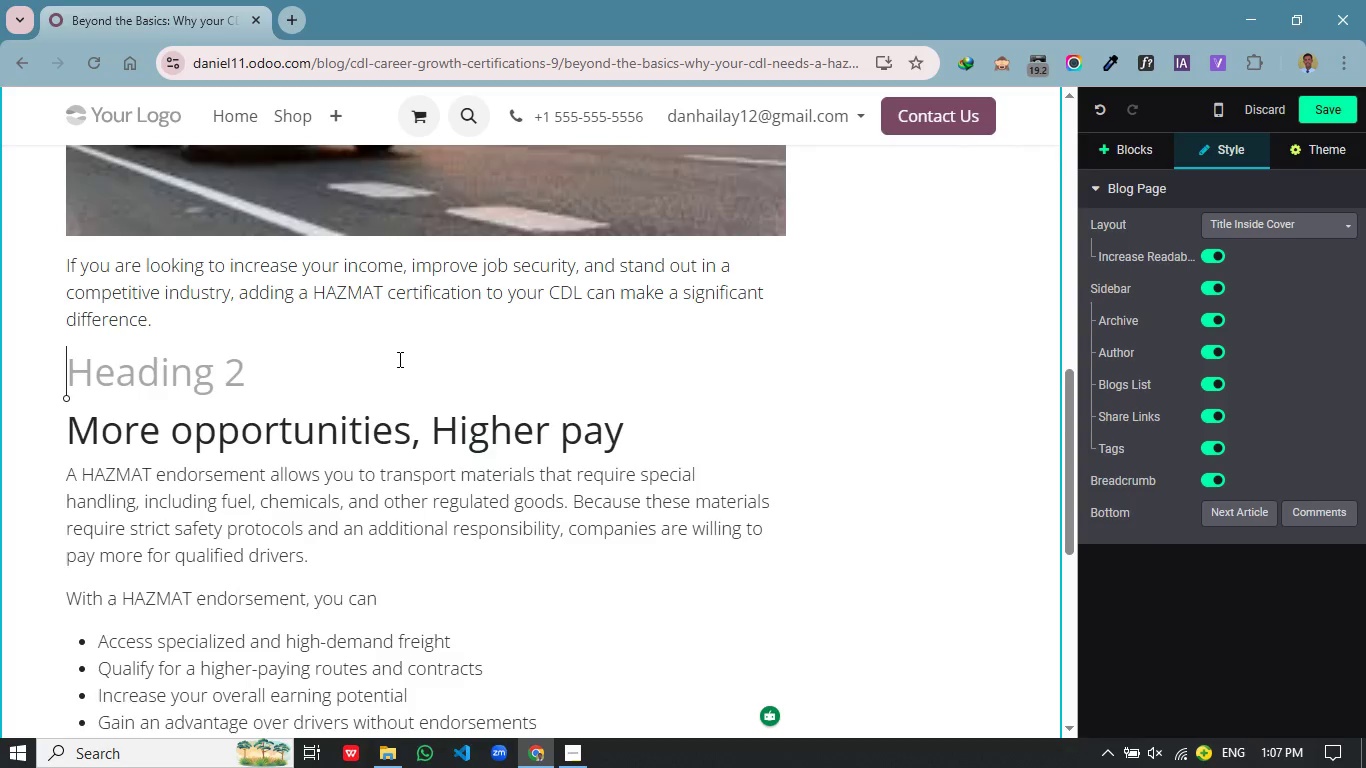 
key(Backspace)
 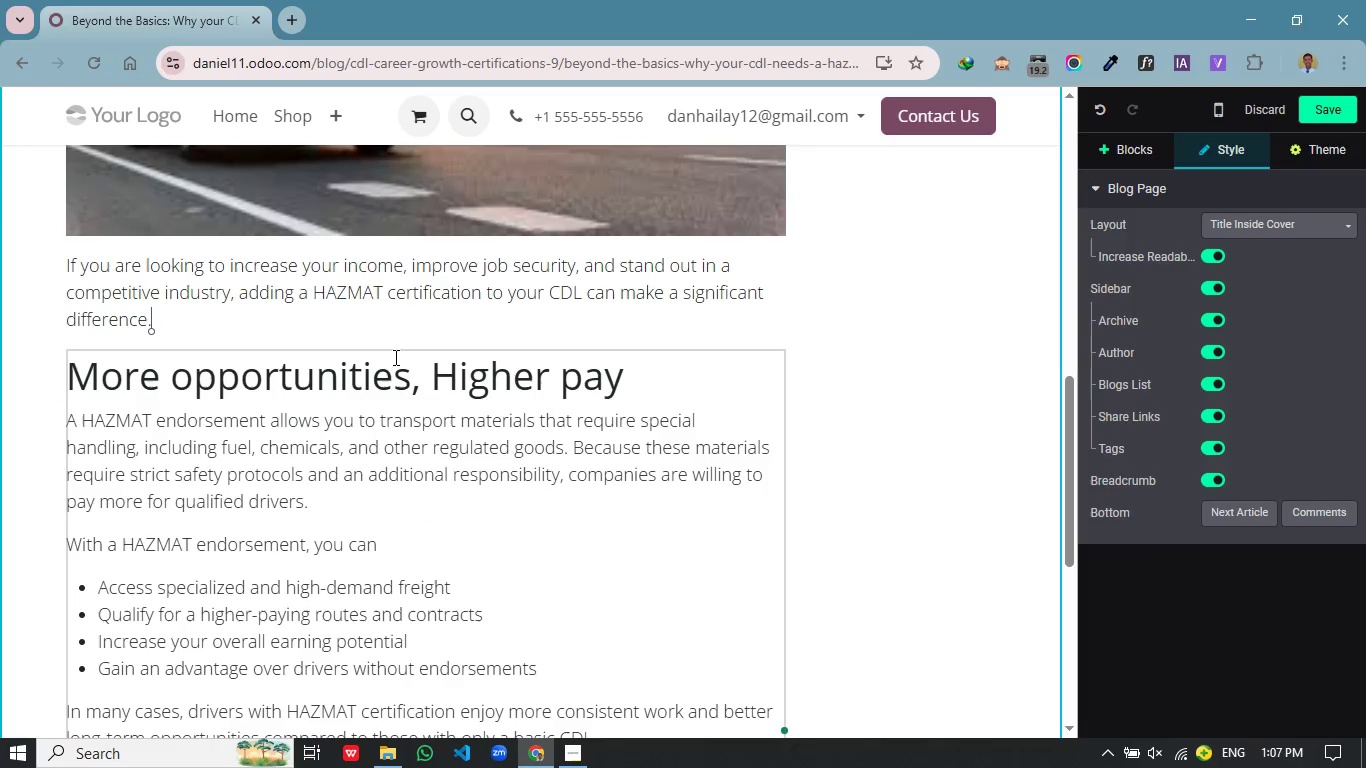 
left_click([404, 352])
 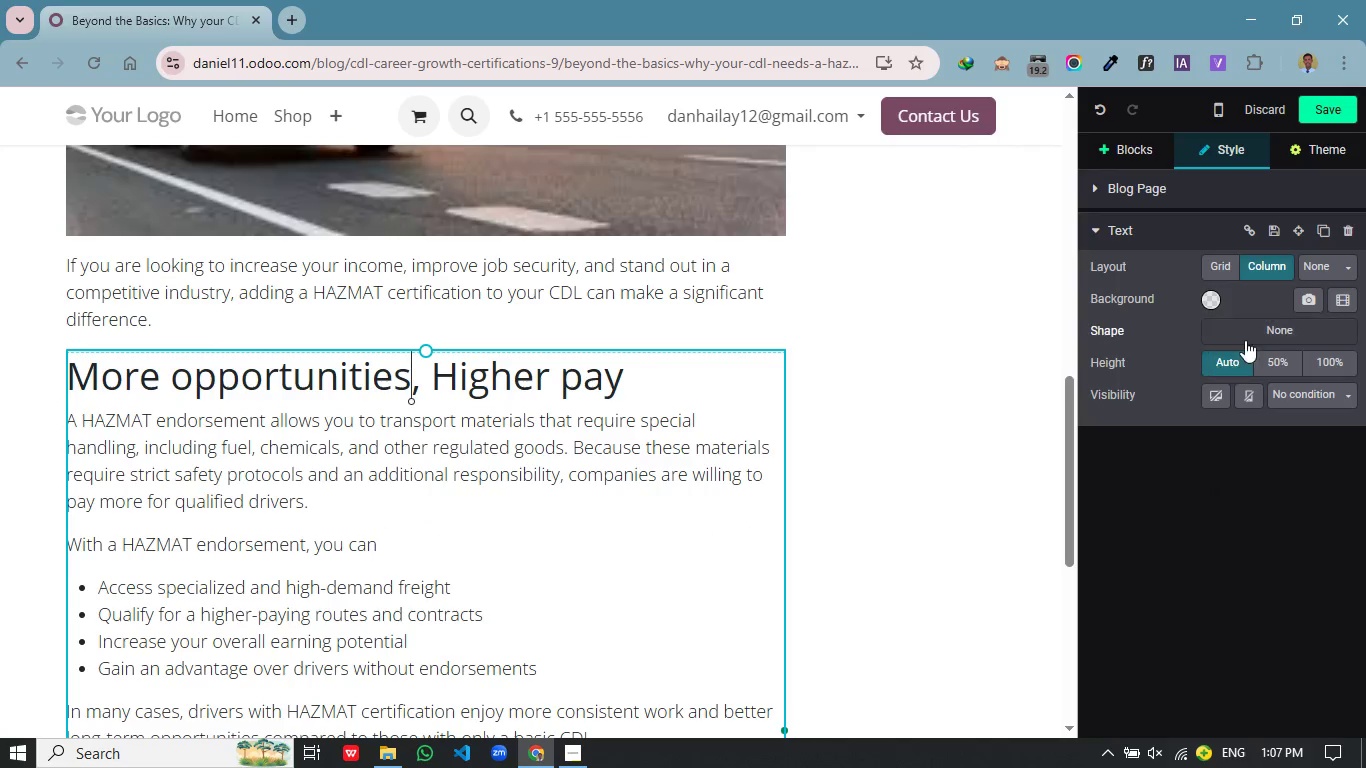 
left_click([1278, 336])
 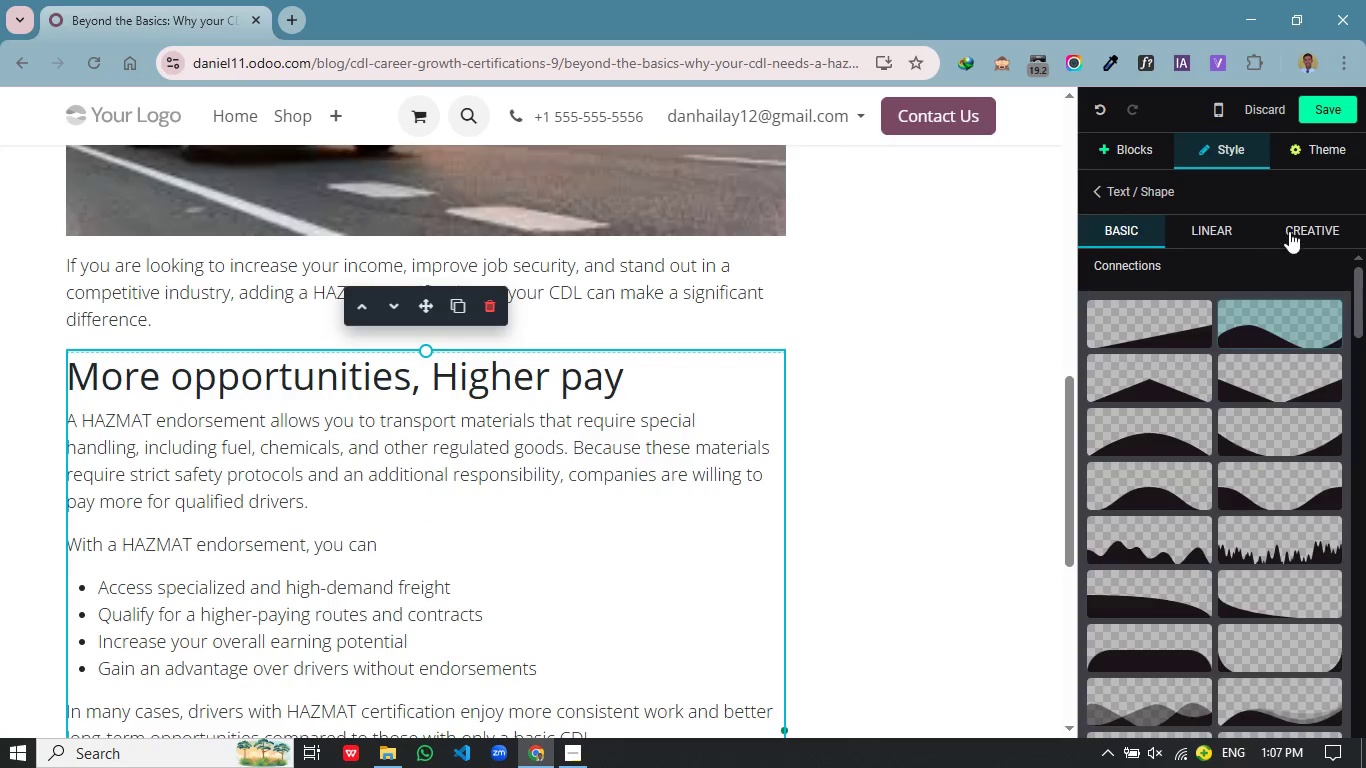 
left_click([1289, 231])
 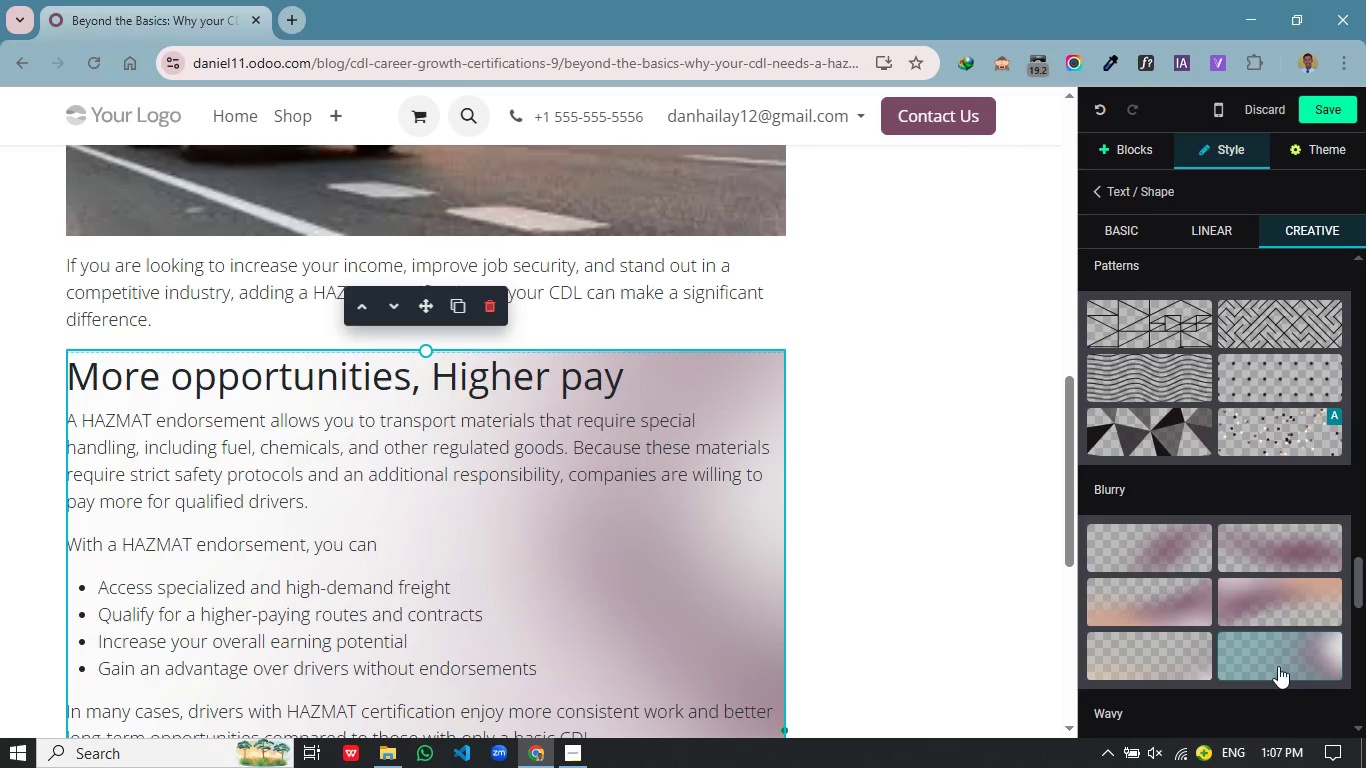 
wait(5.89)
 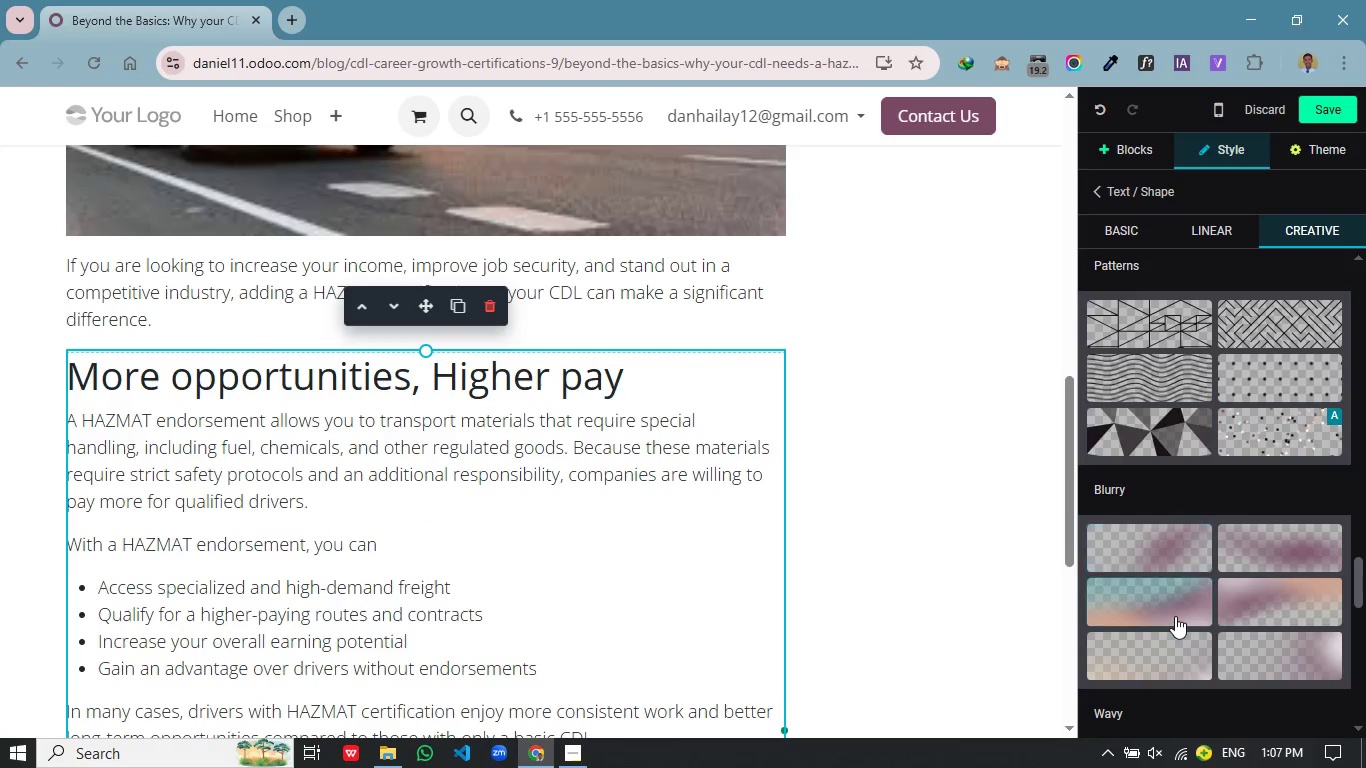 
left_click([1270, 669])
 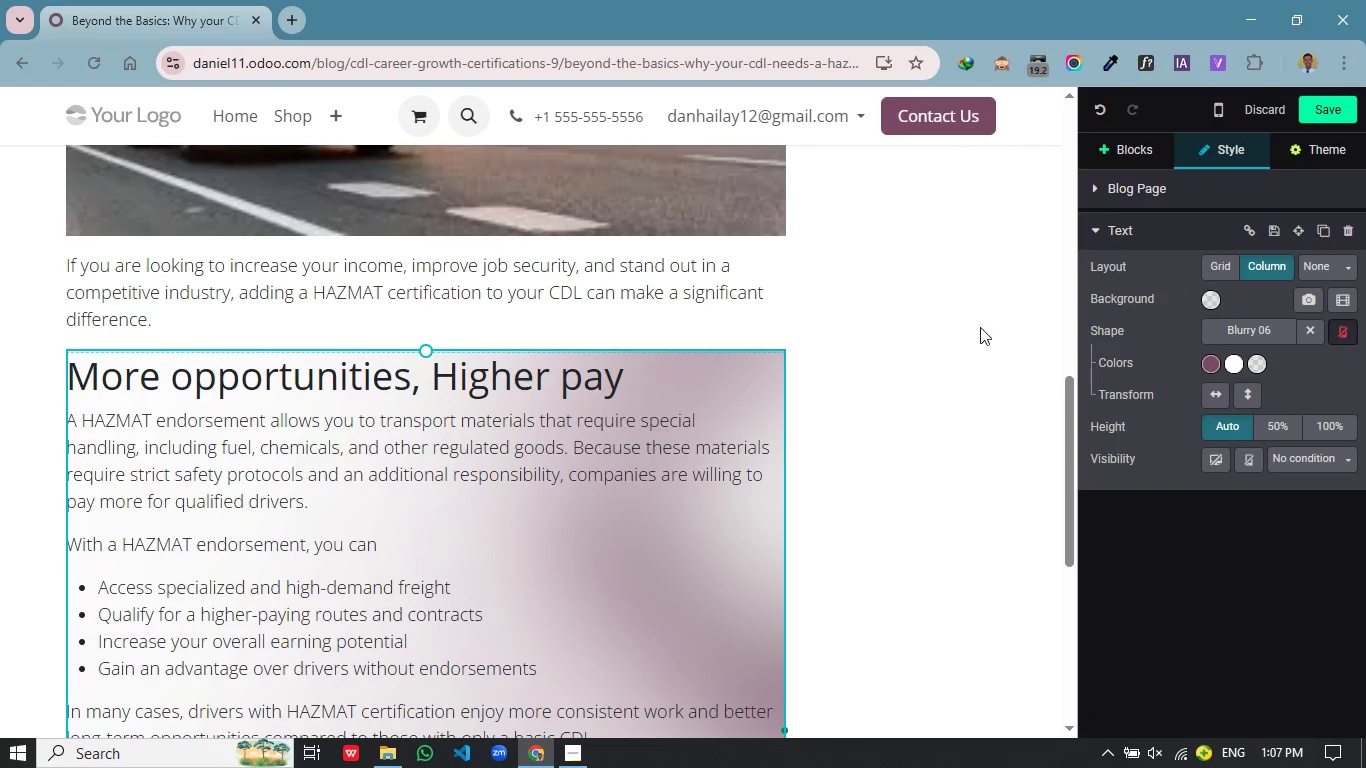 
wait(6.95)
 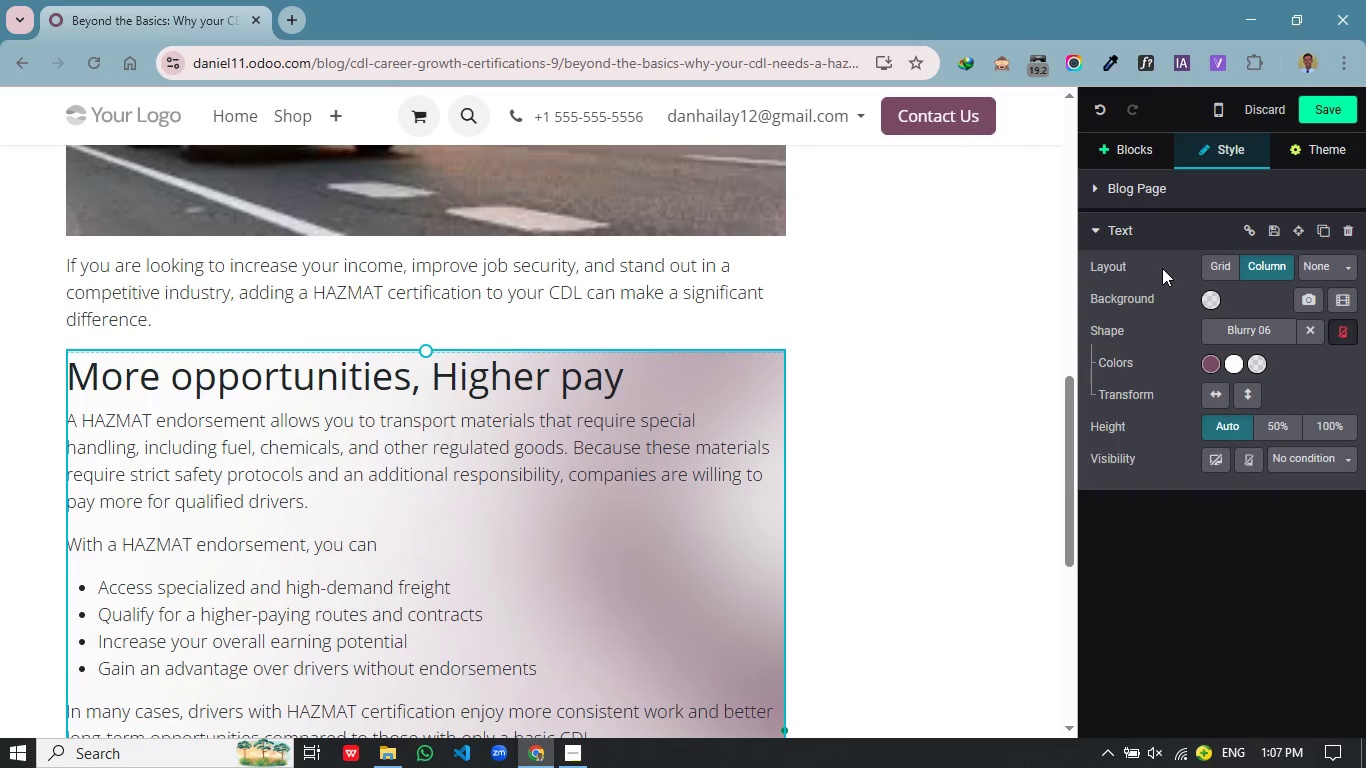 
left_click([697, 355])
 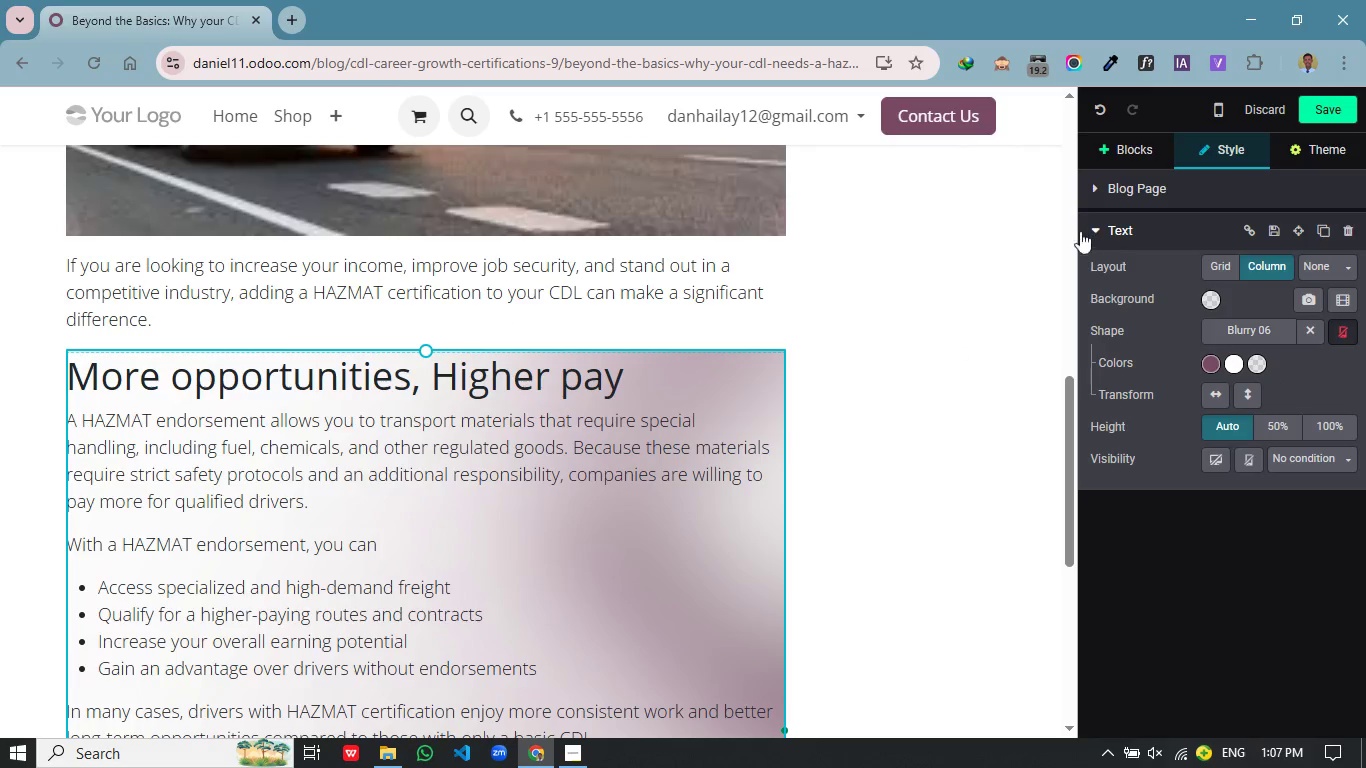 
wait(5.69)
 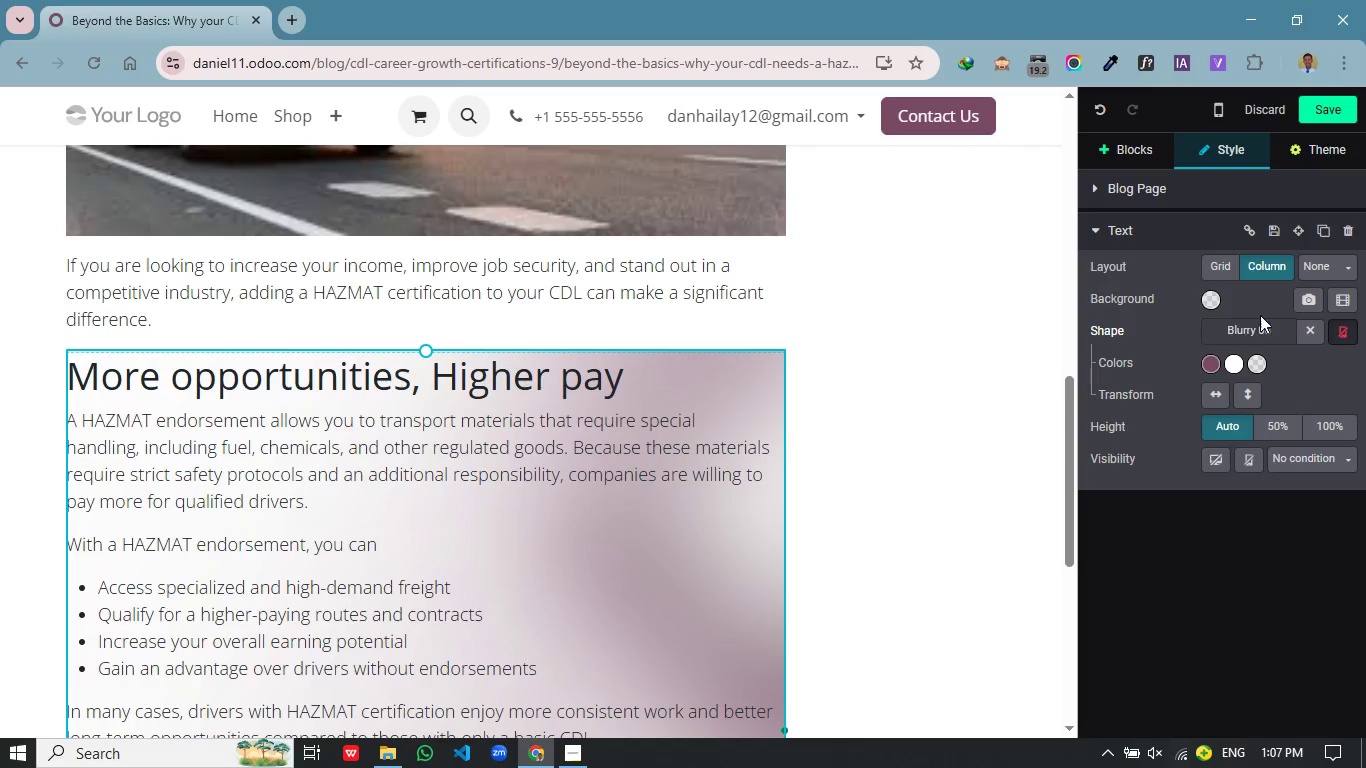 
scroll: coordinate [491, 580], scroll_direction: down, amount: 1.0
 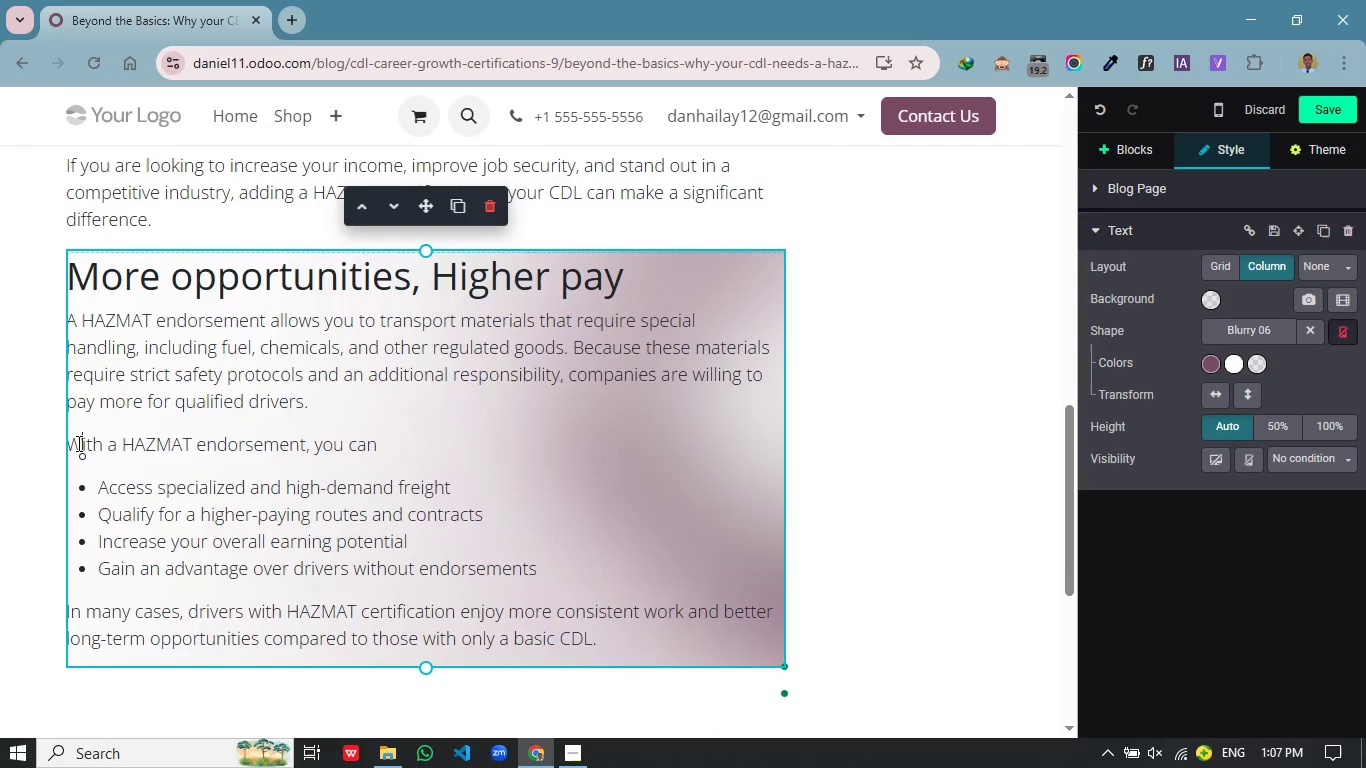 
left_click([77, 443])
 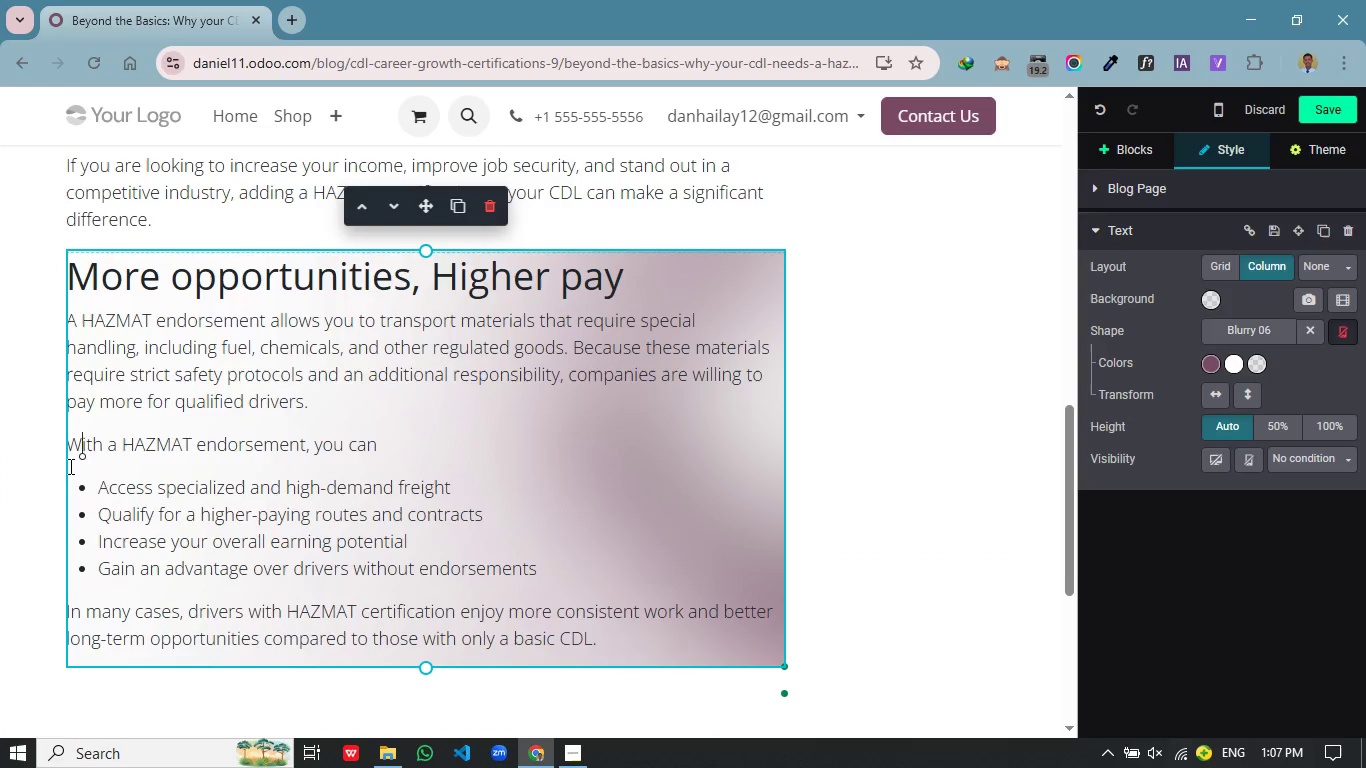 
left_click([69, 466])
 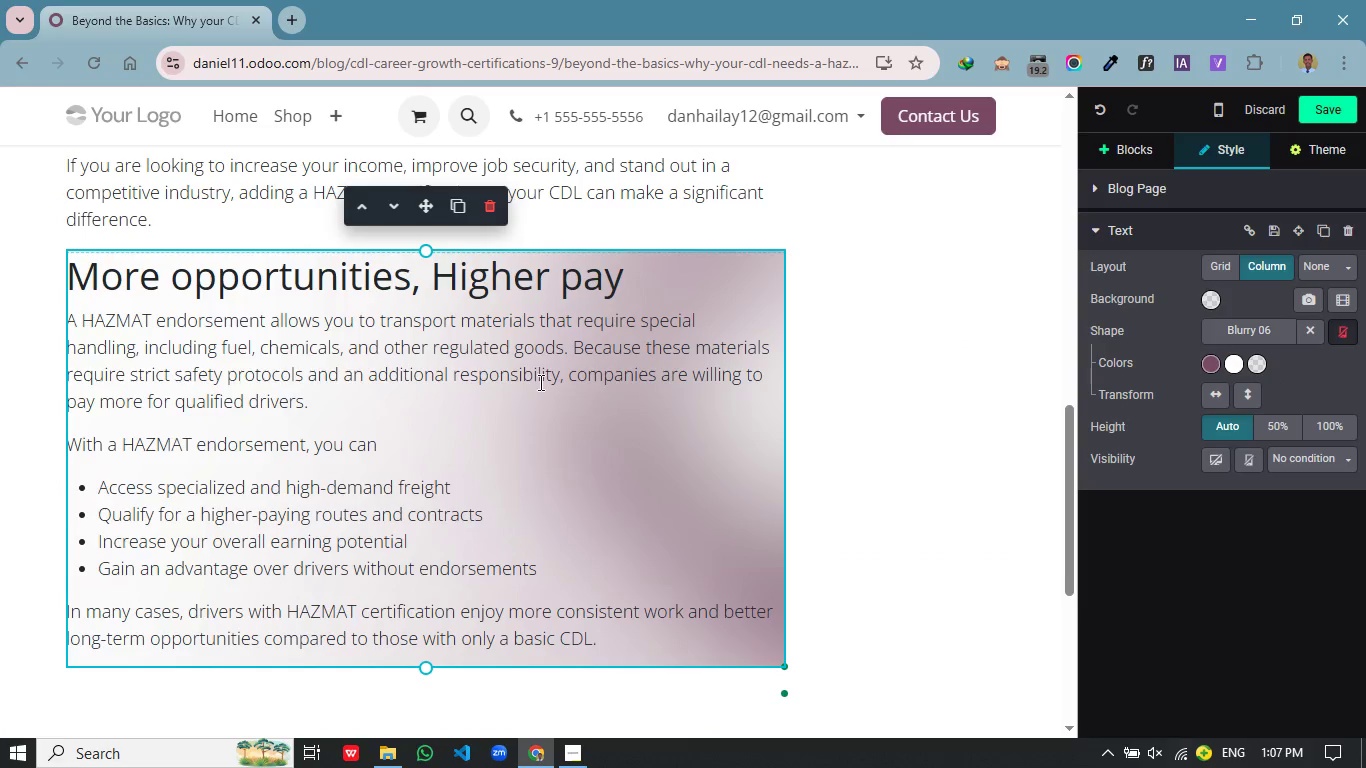 
scroll: coordinate [340, 352], scroll_direction: up, amount: 2.0
 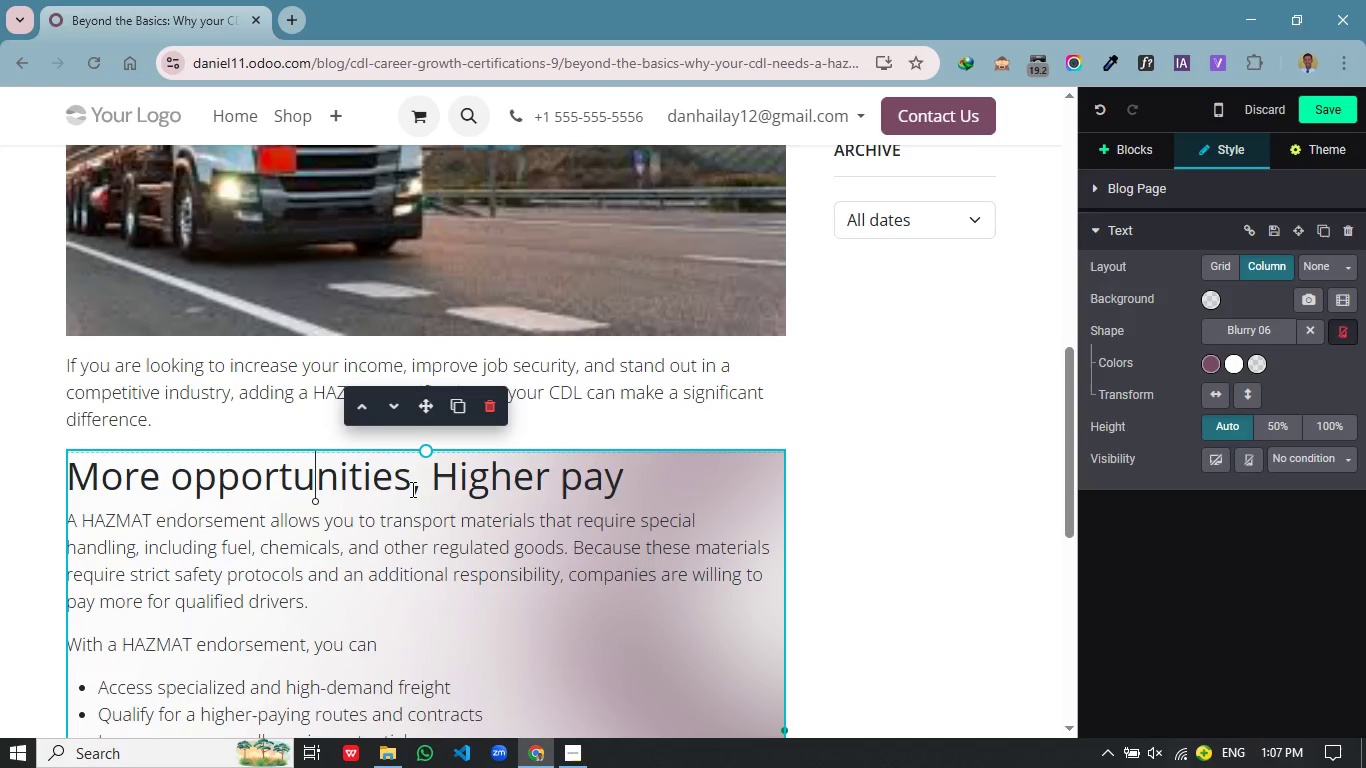 
left_click([309, 461])
 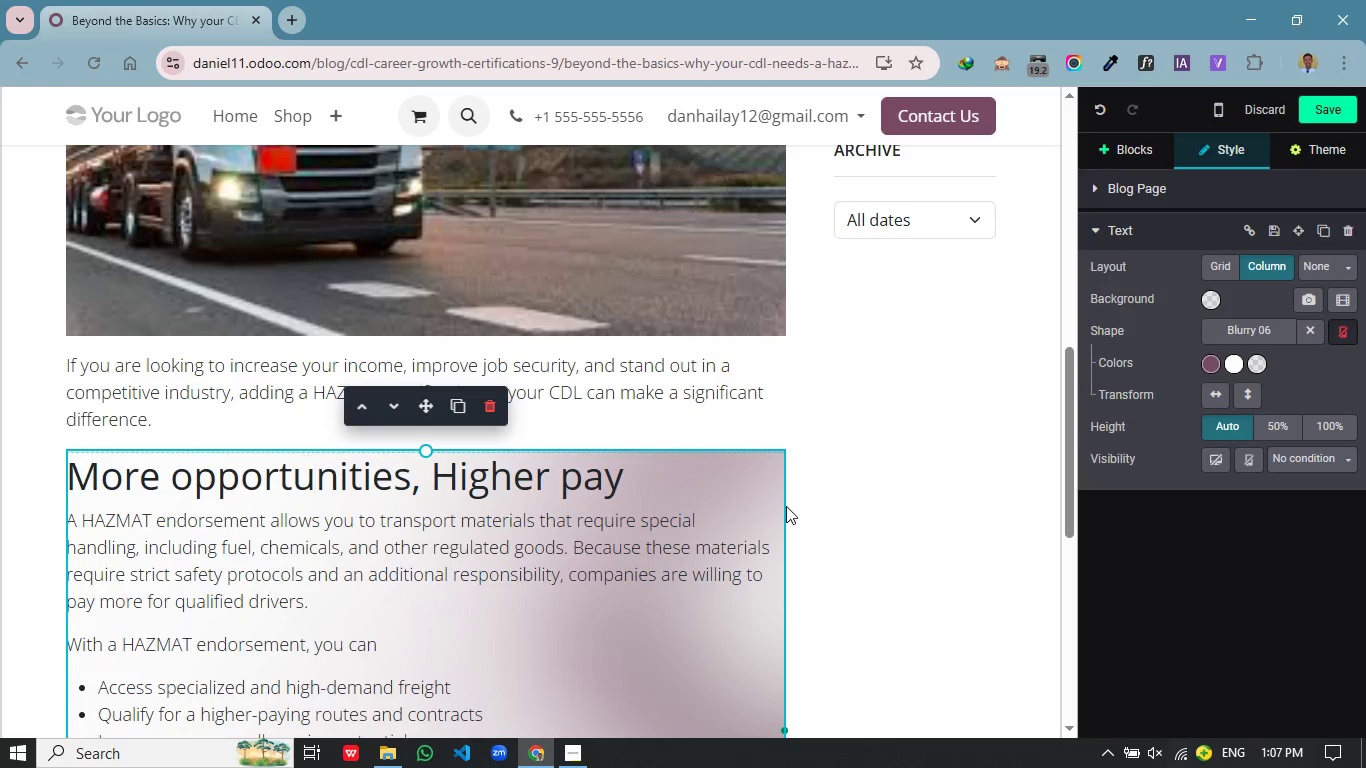 
left_click([786, 506])
 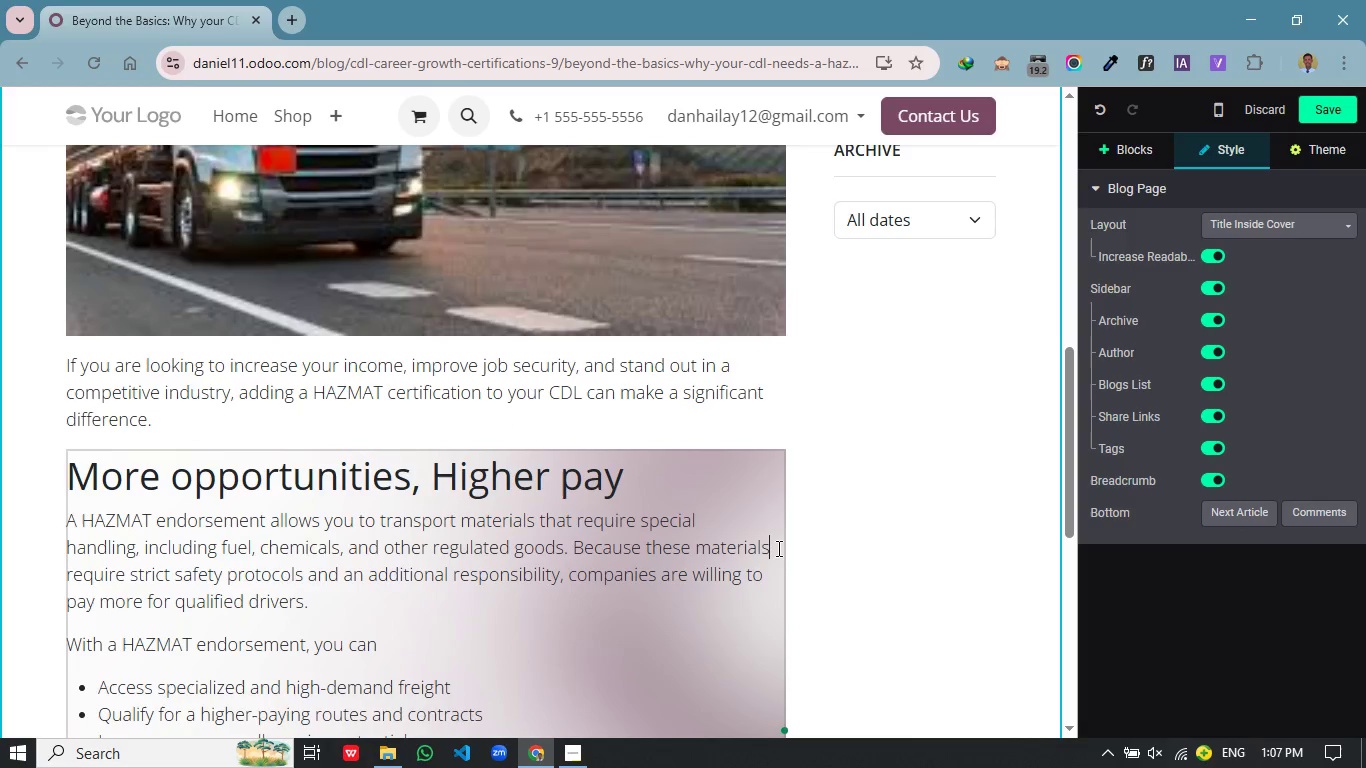 
left_click([777, 548])
 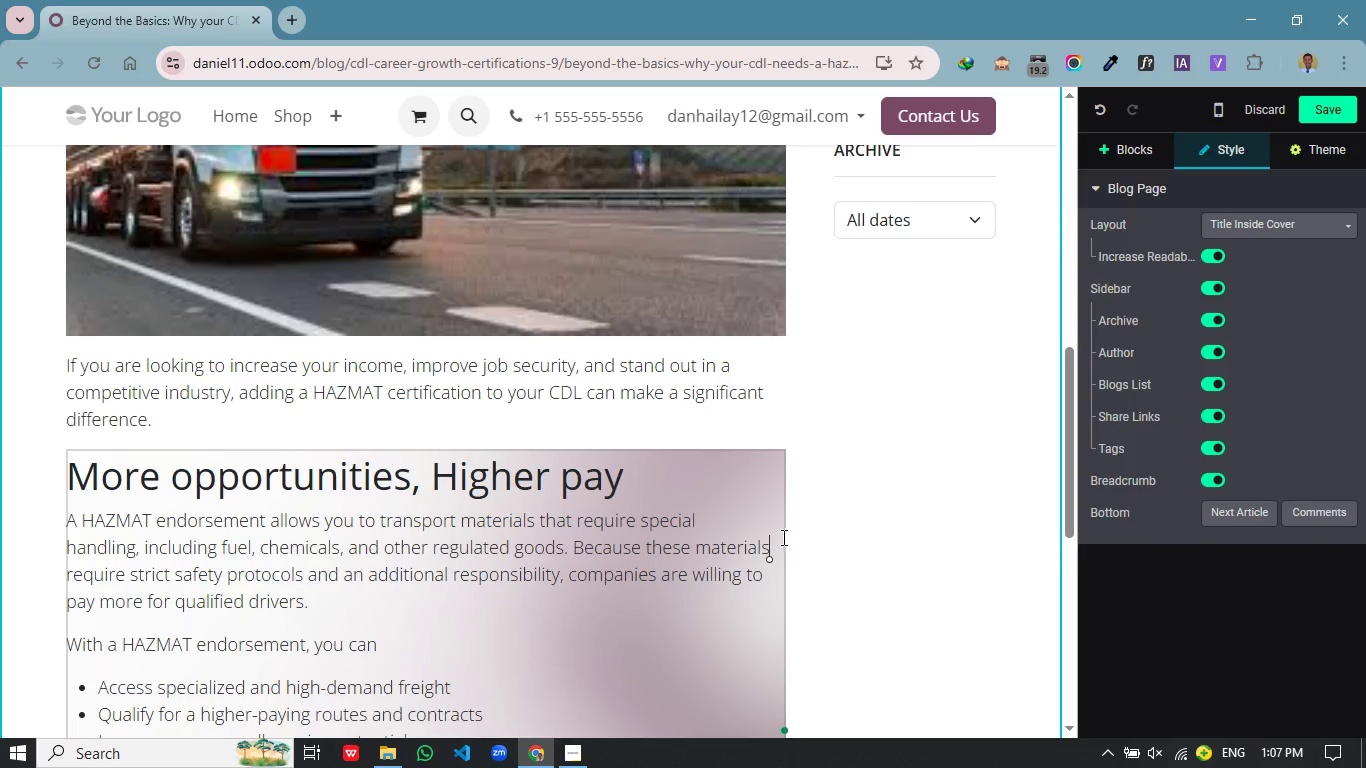 
left_click([783, 542])
 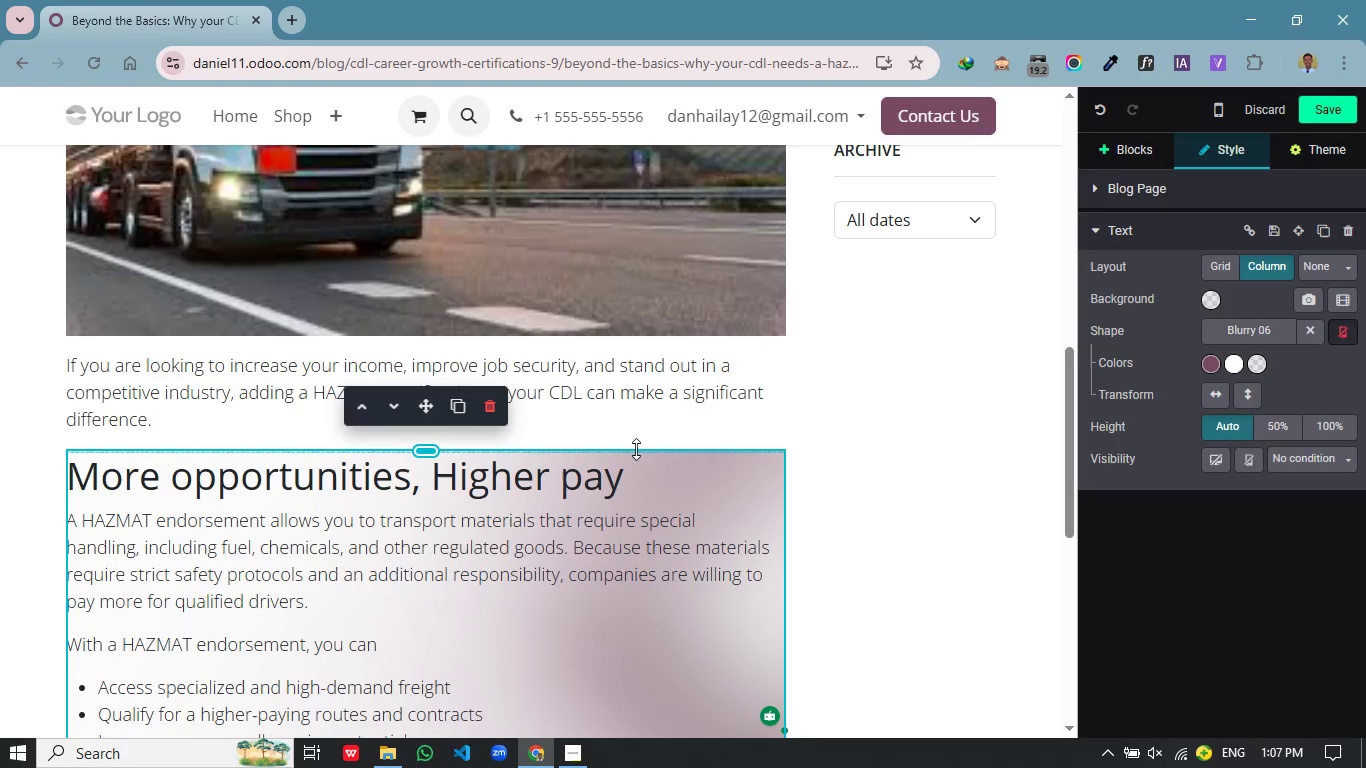 
left_click([636, 449])
 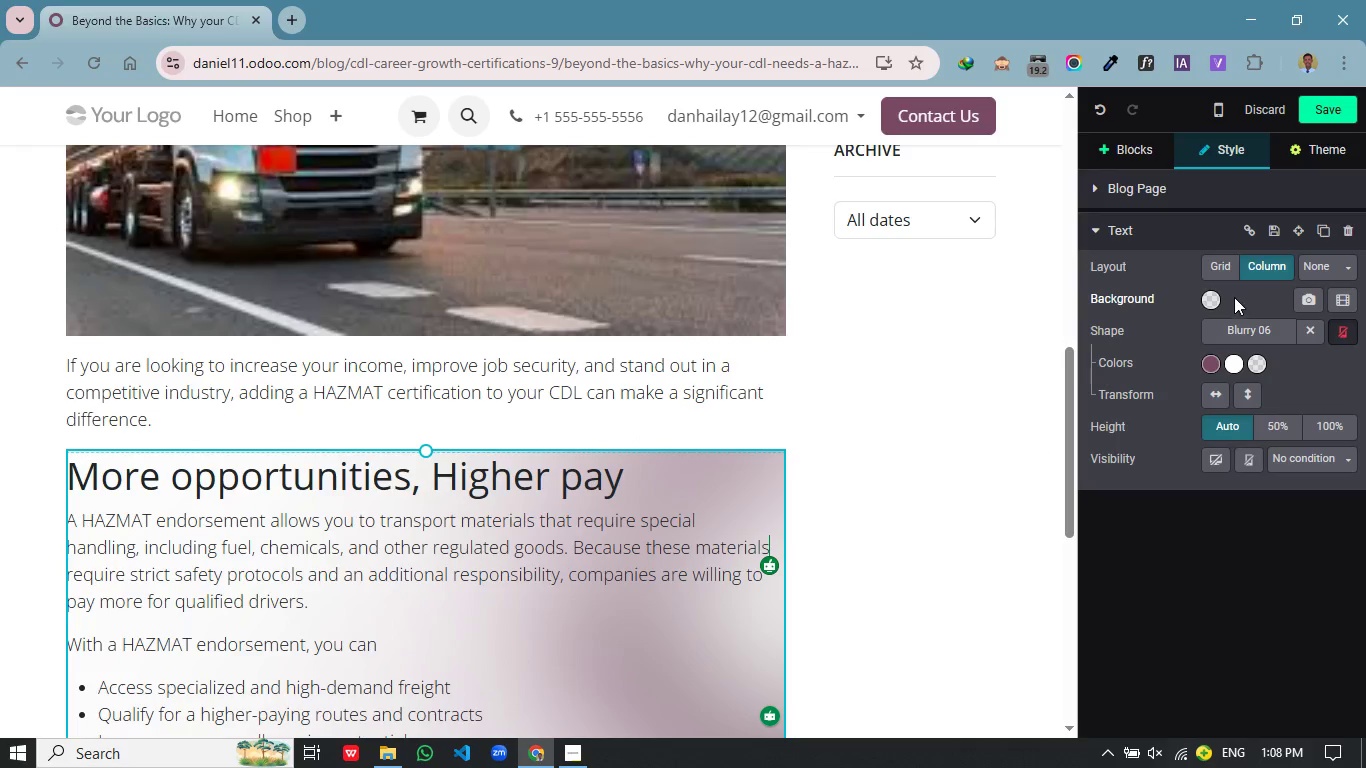 
wait(5.11)
 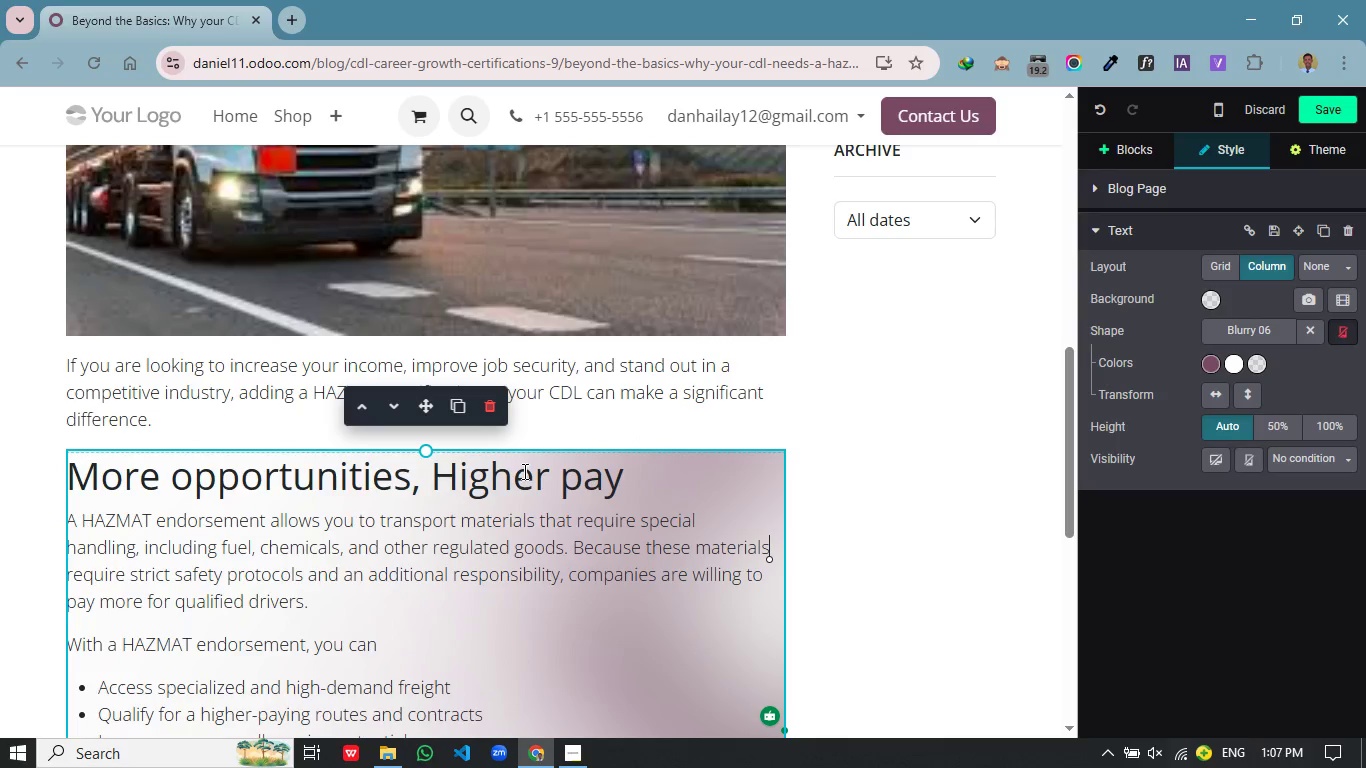 
left_click([595, 539])
 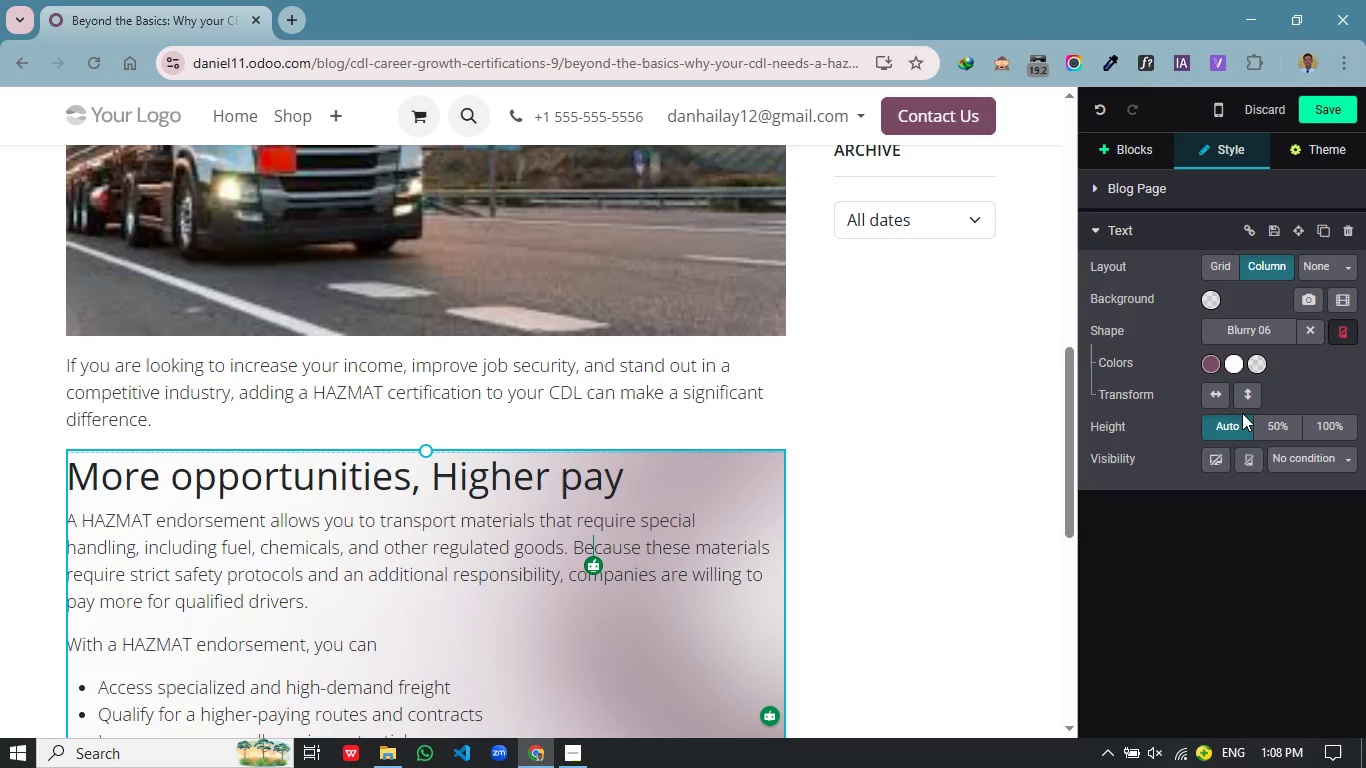 
wait(6.75)
 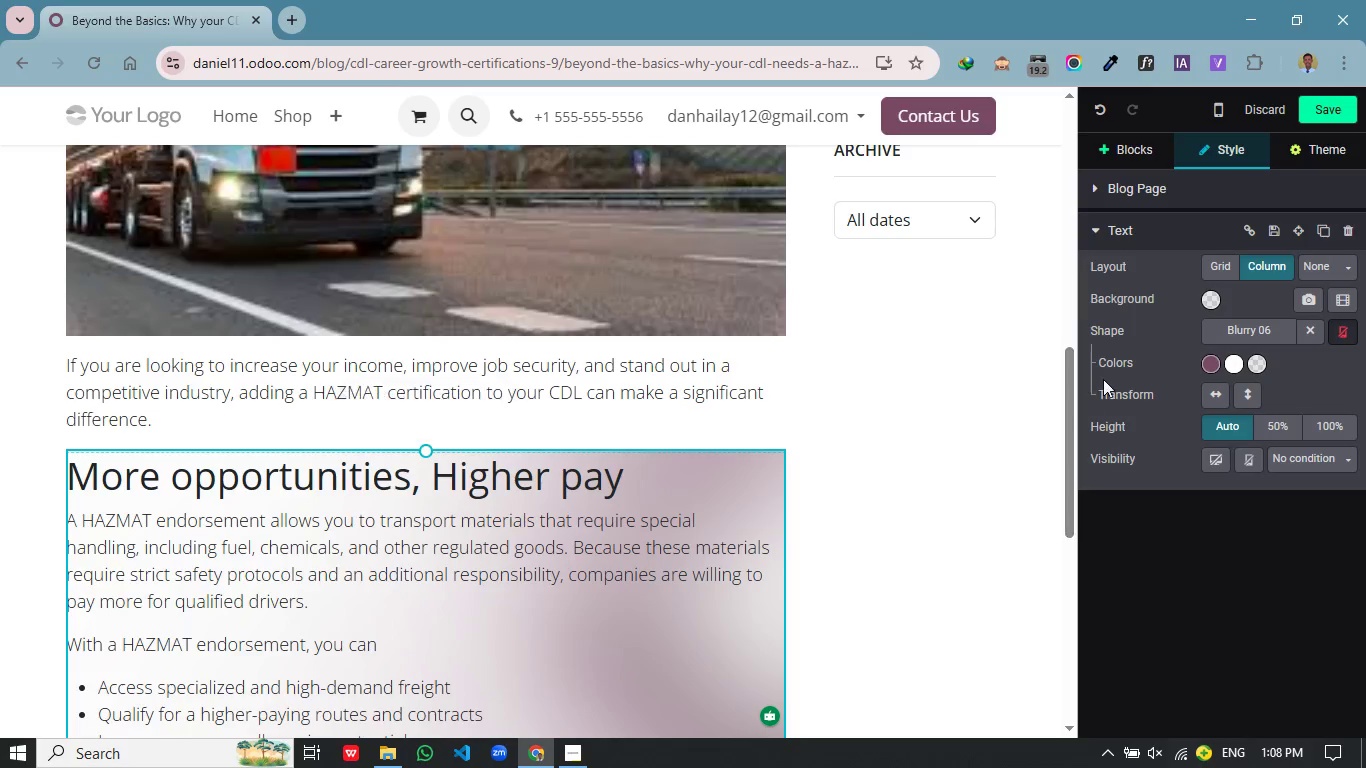 
left_click([1227, 262])
 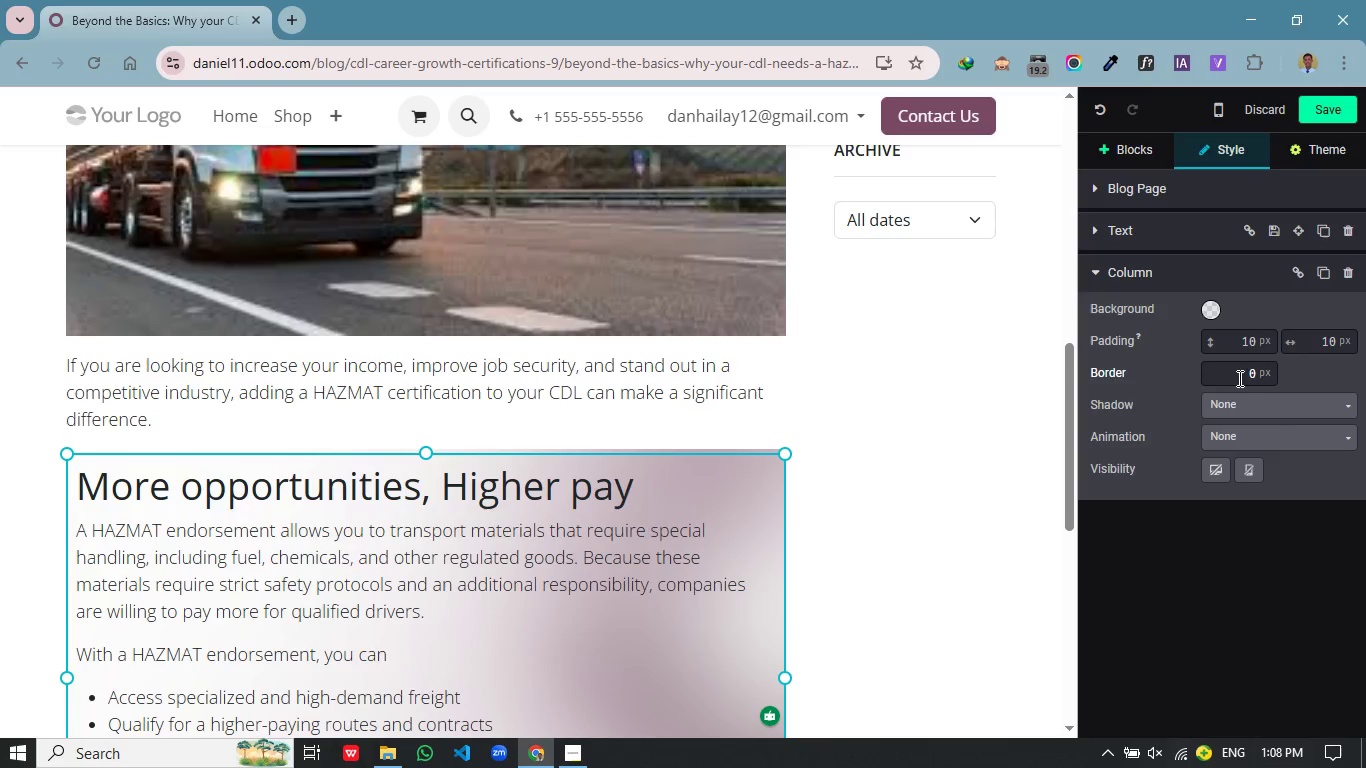 
left_click_drag(start_coordinate=[1254, 373], to_coordinate=[1246, 380])
 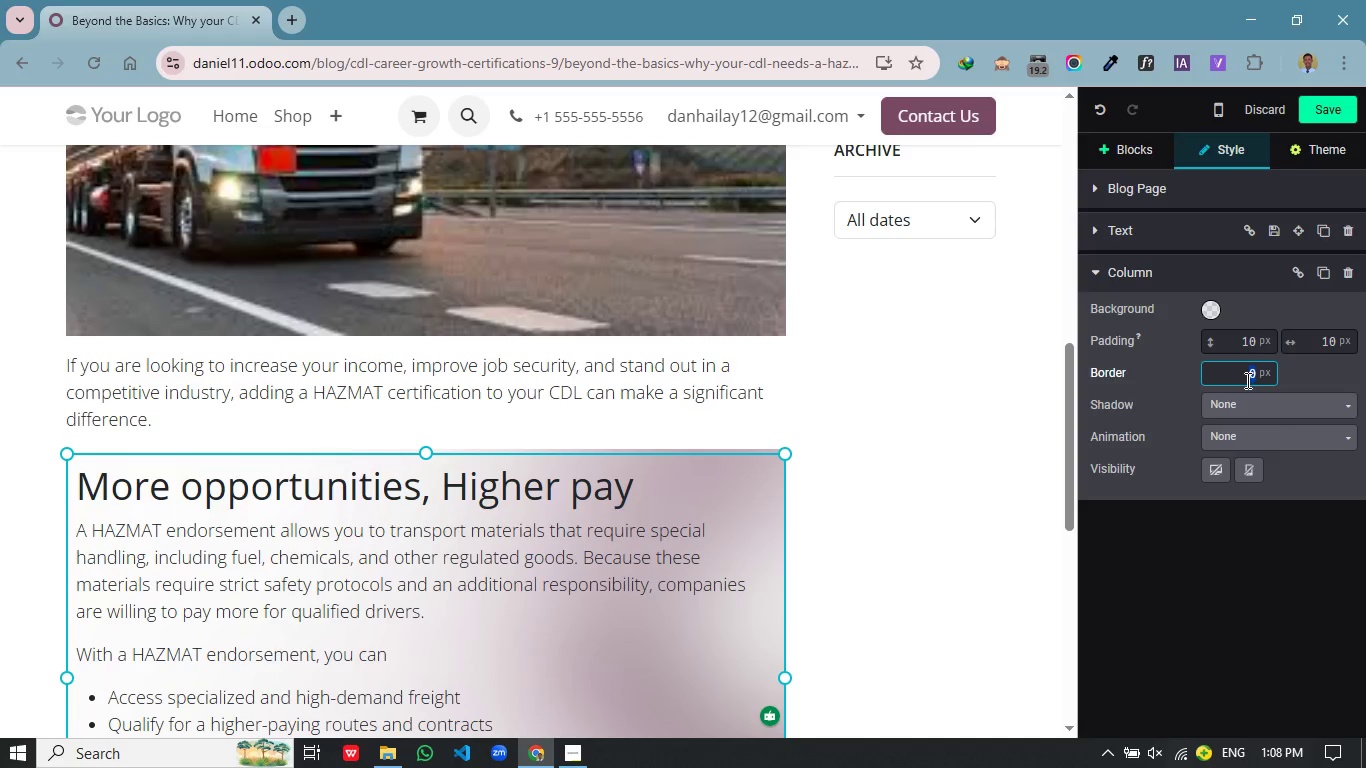 
key(1)
 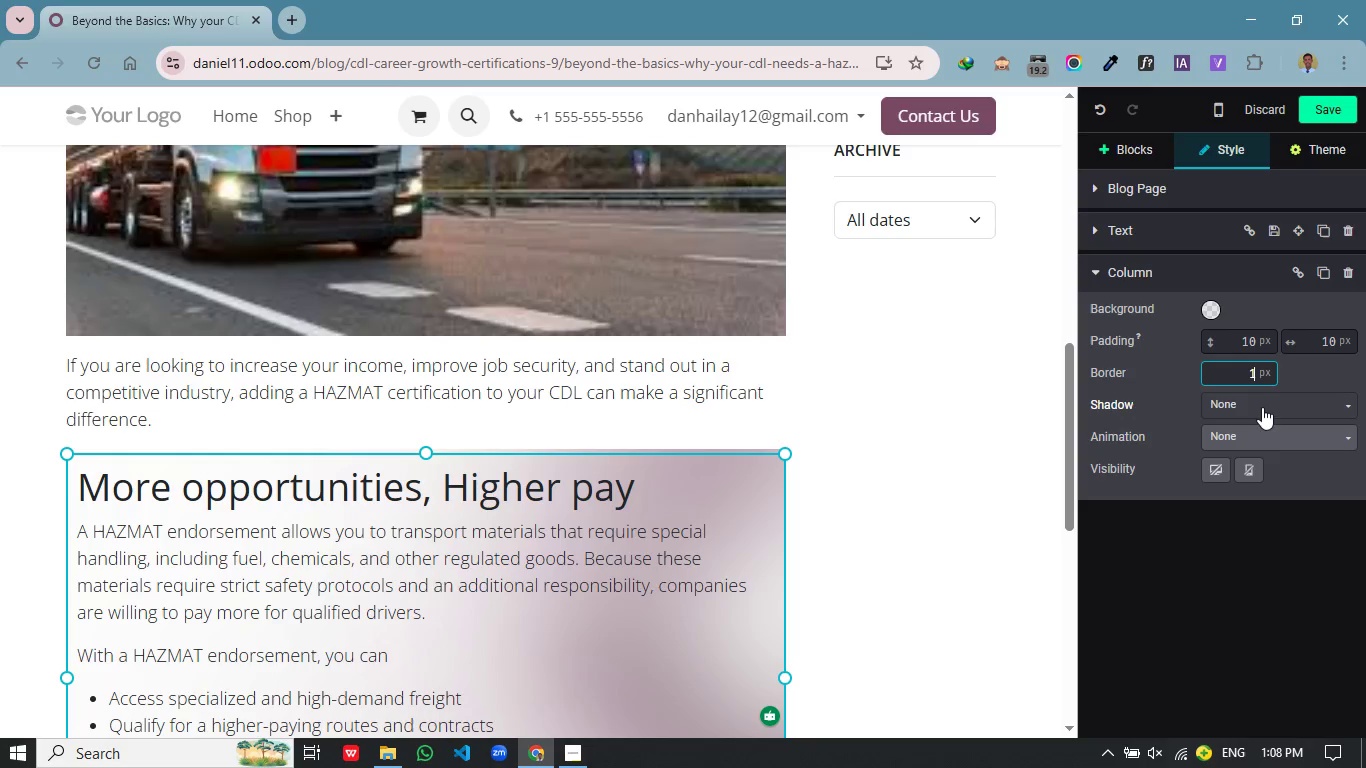 
left_click([1262, 403])
 